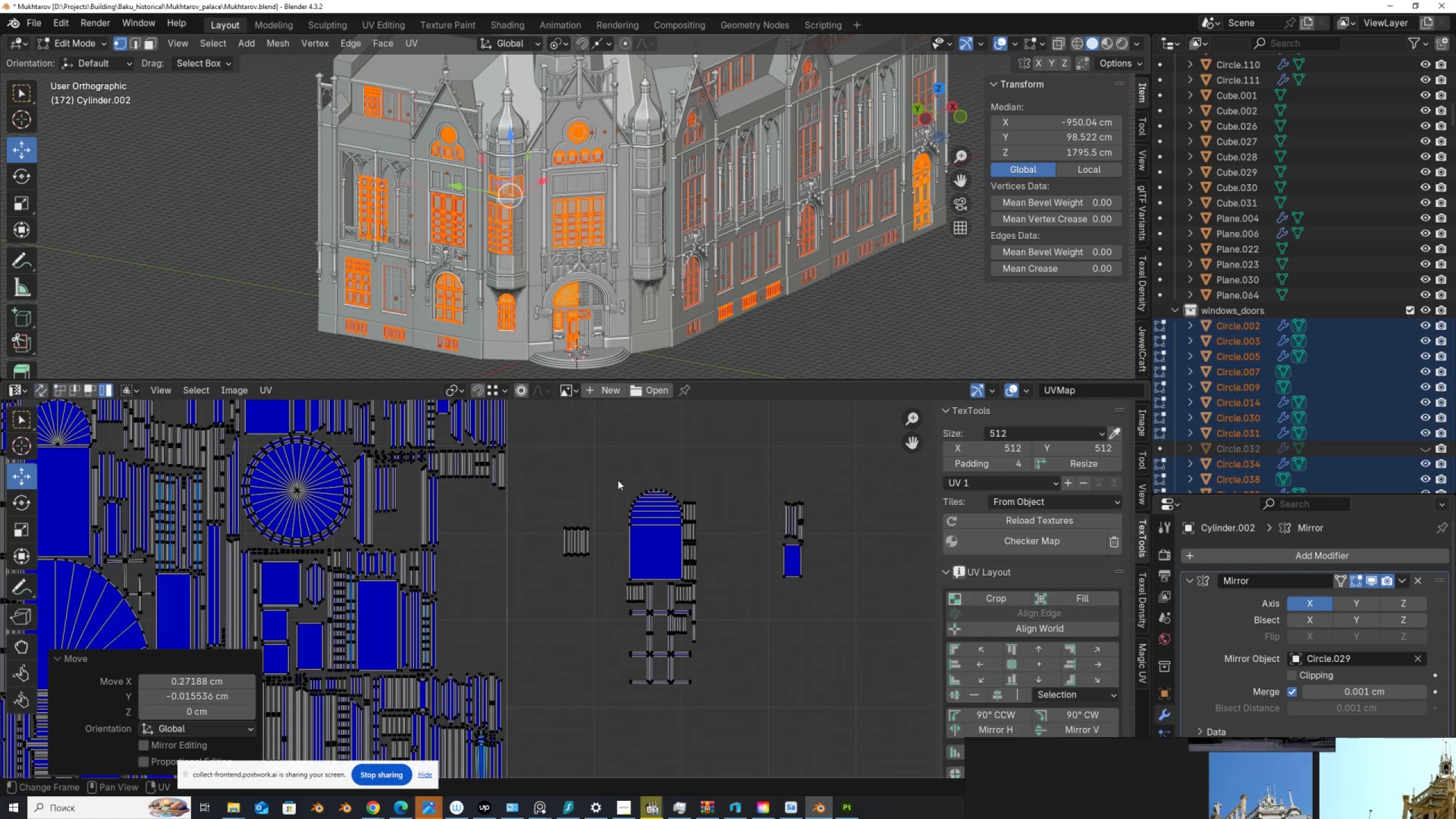 
left_click_drag(start_coordinate=[636, 498], to_coordinate=[664, 539])
 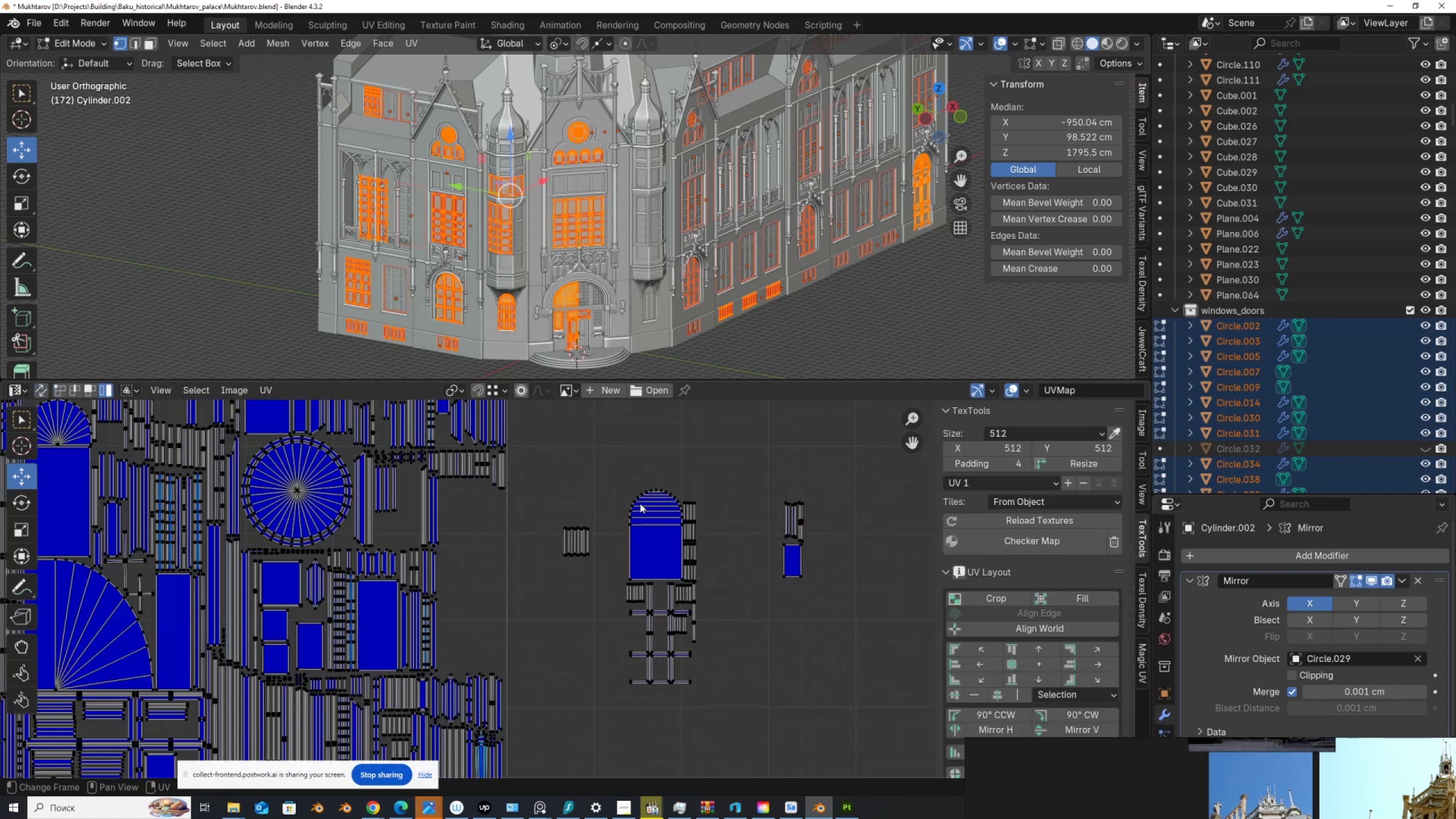 
left_click_drag(start_coordinate=[631, 482], to_coordinate=[664, 536])
 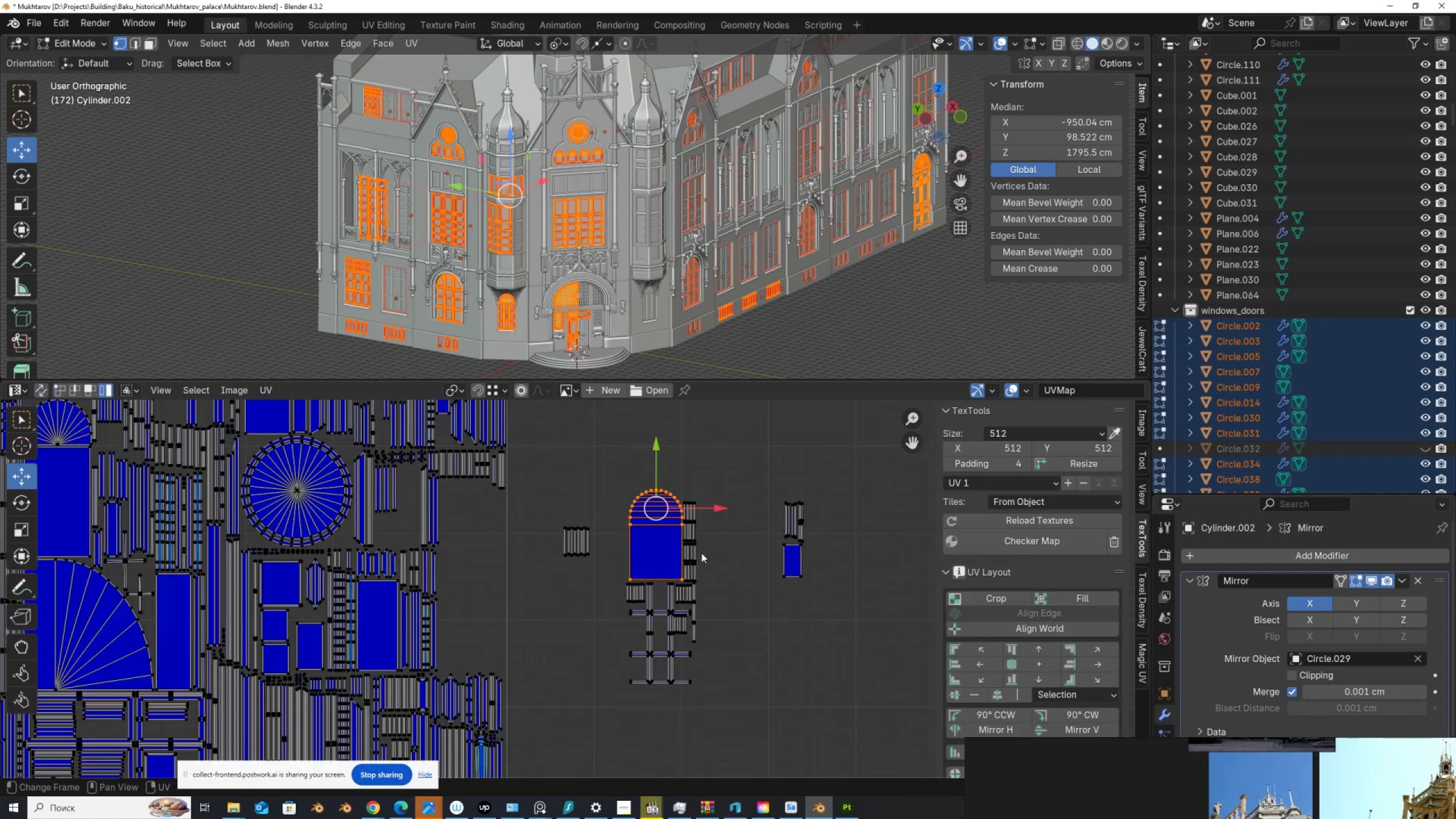 
key(S)
 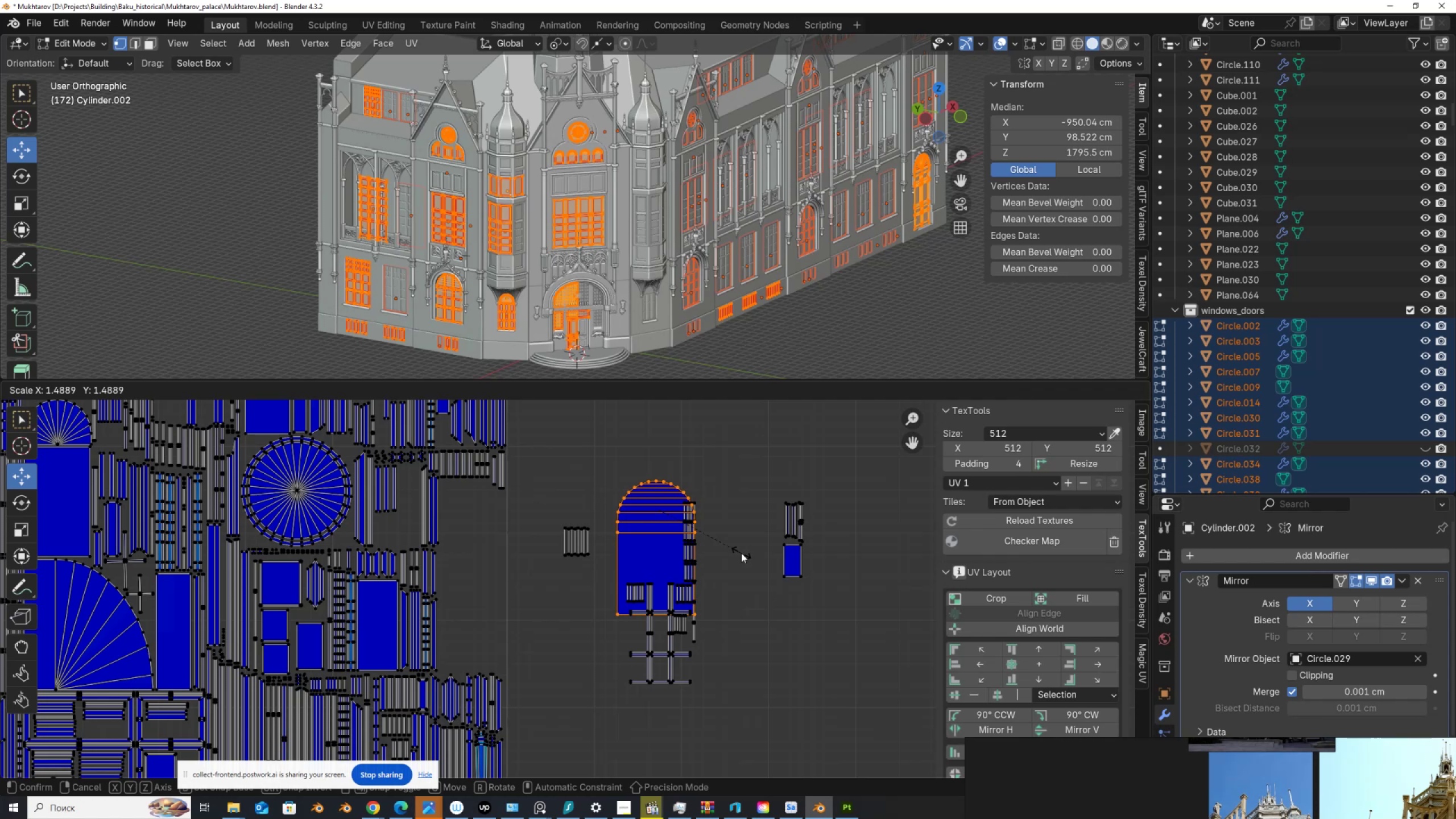 
left_click([741, 553])
 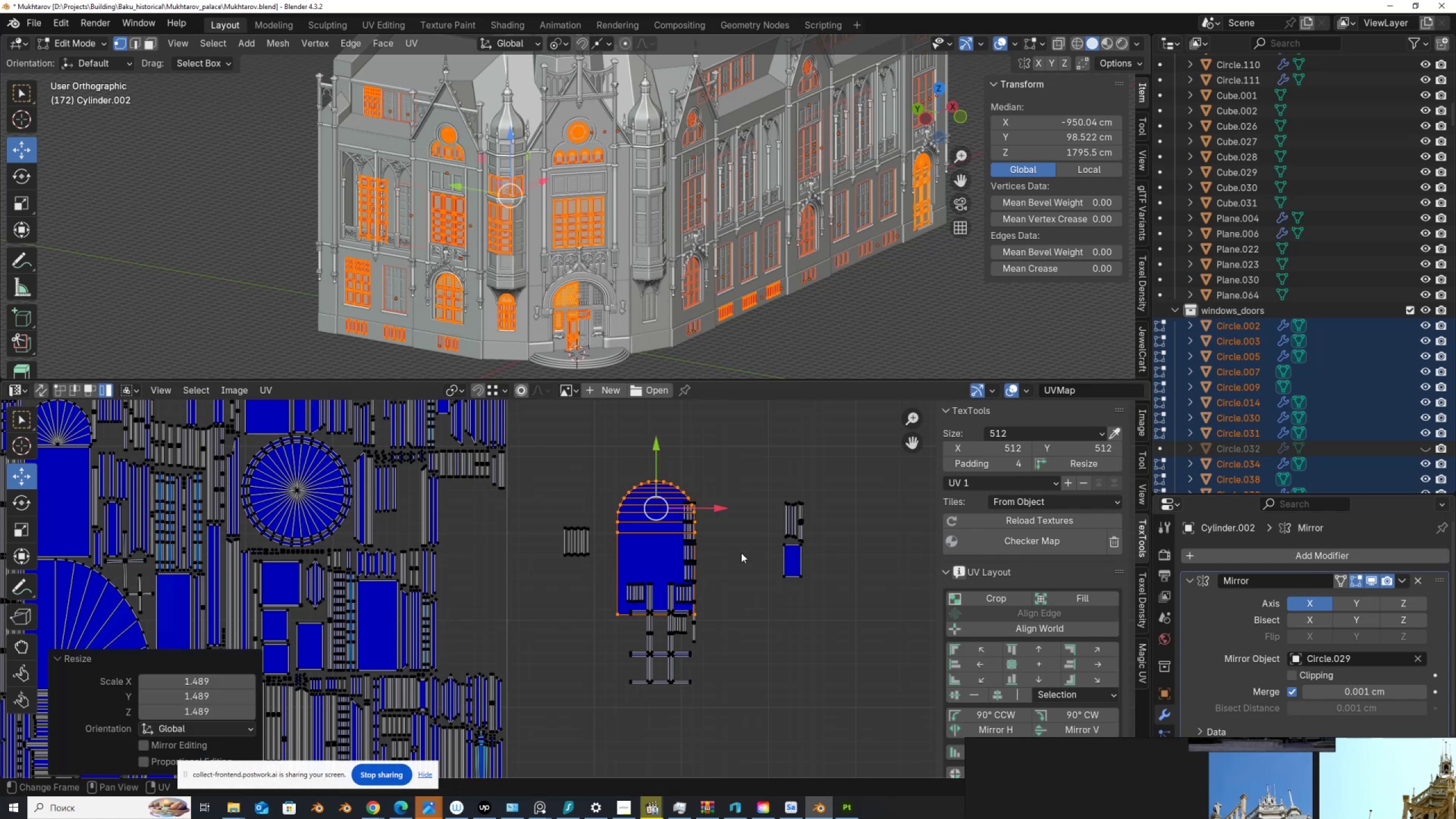 
key(G)
 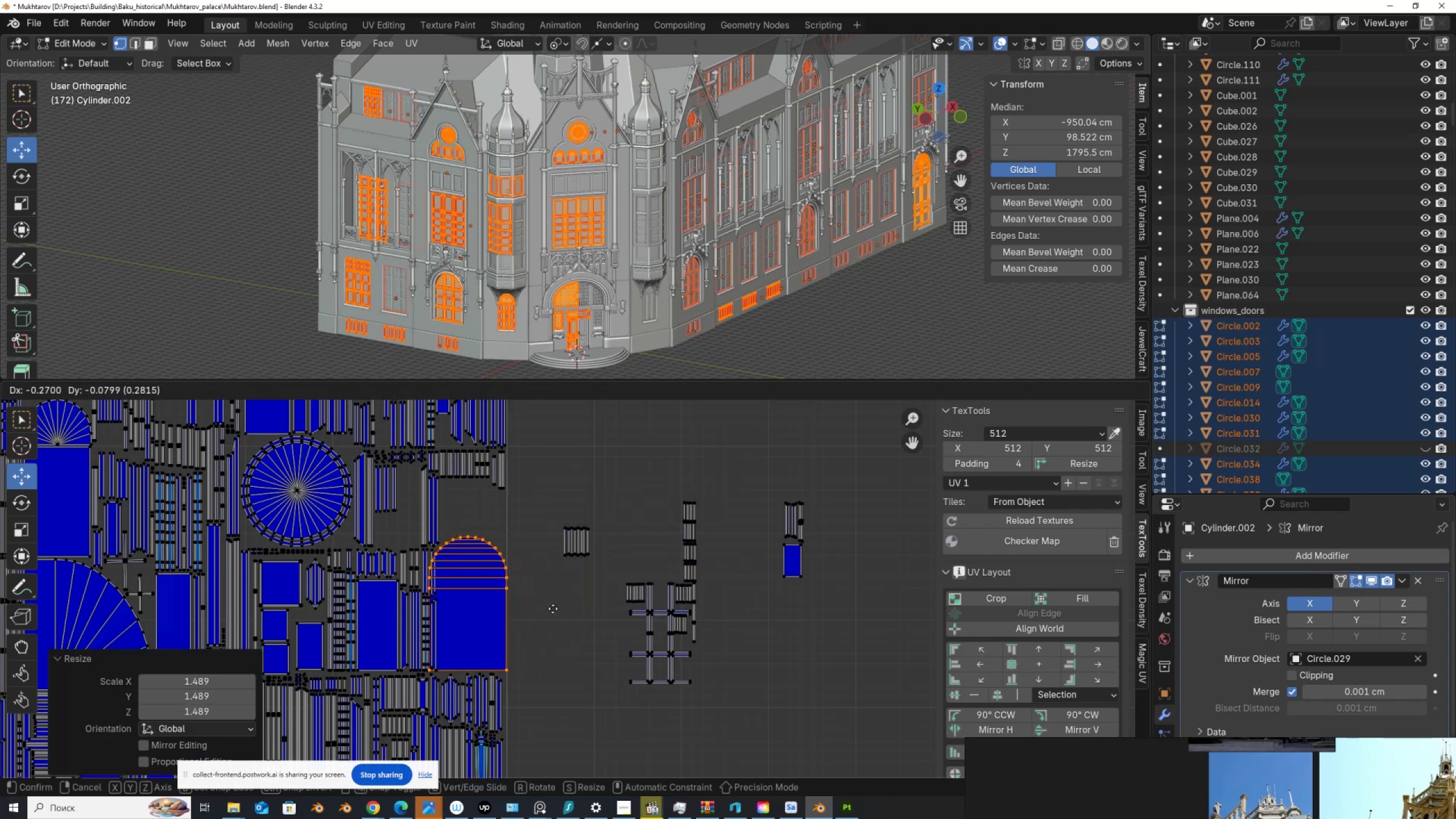 
left_click([553, 609])
 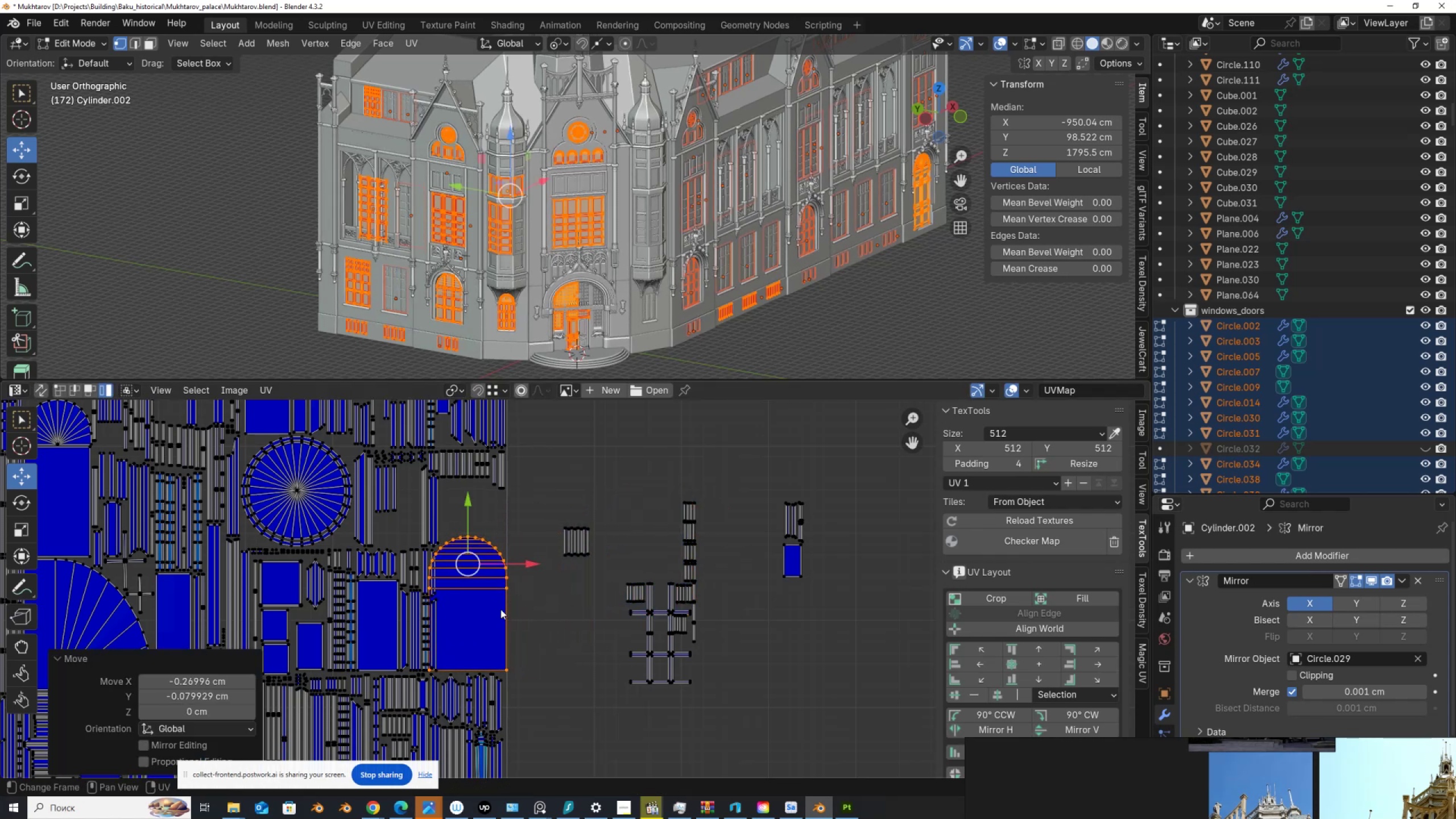 
scroll: coordinate [689, 599], scroll_direction: up, amount: 3.0
 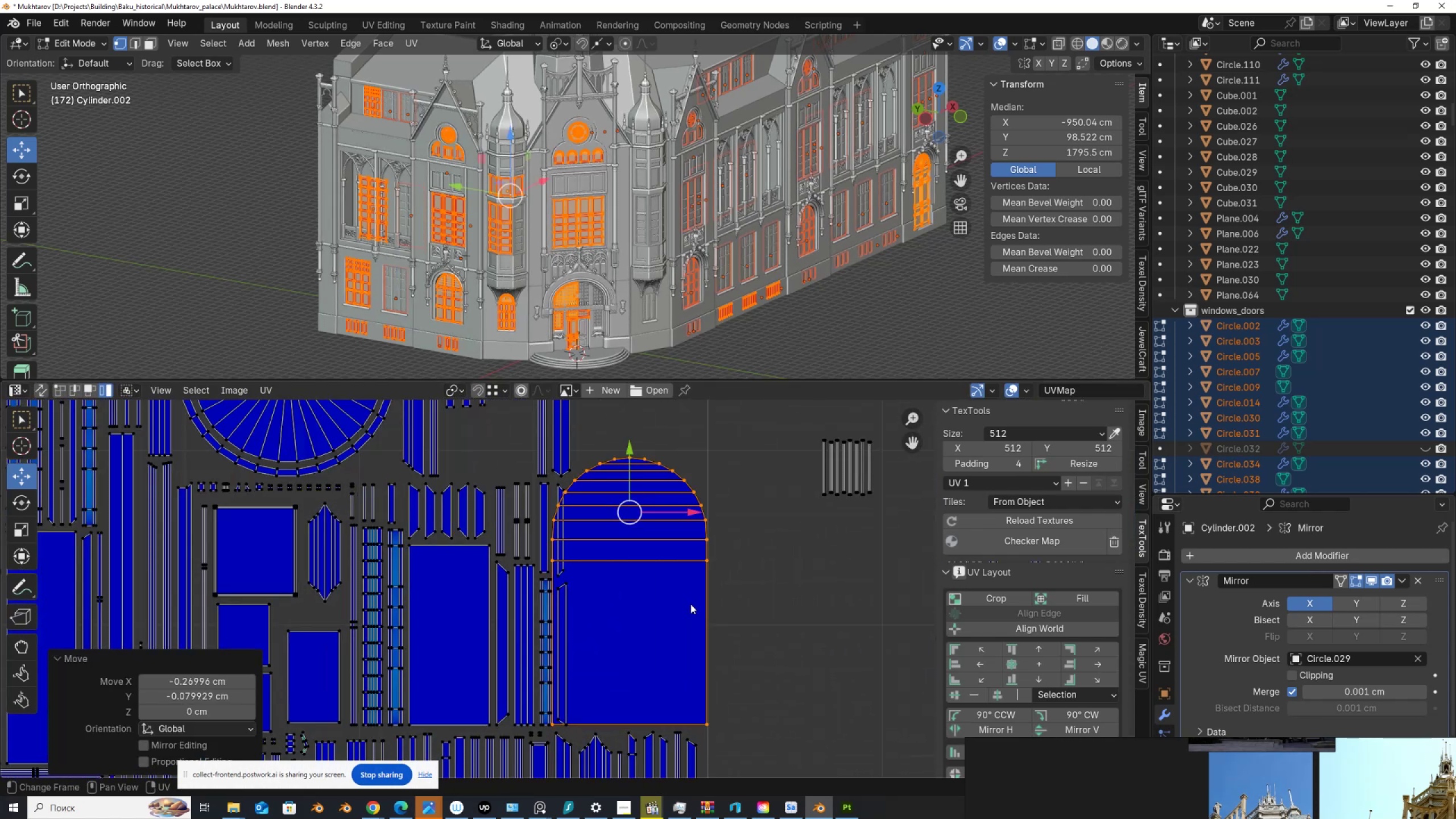 
key(G)
 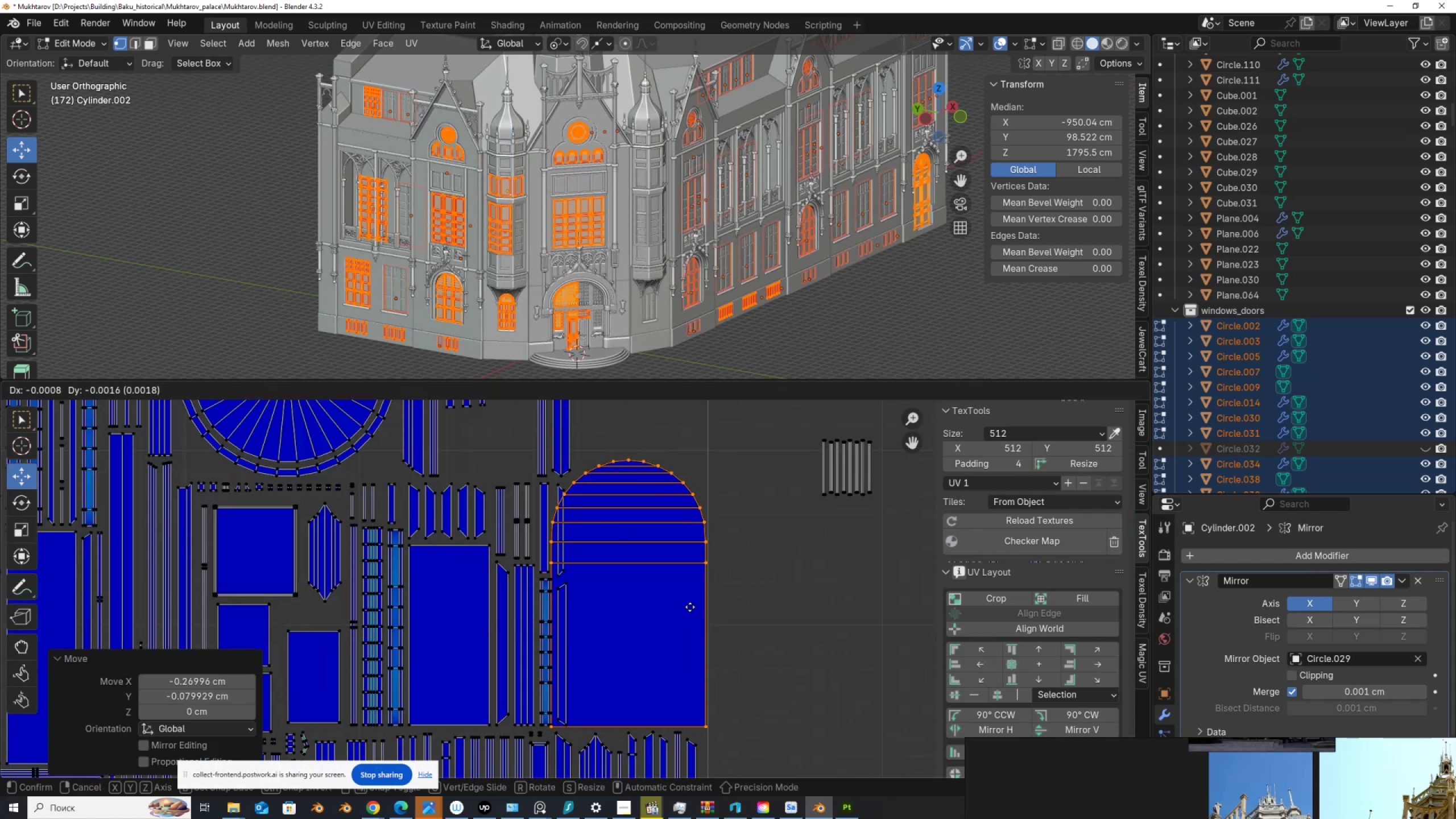 
left_click([690, 607])
 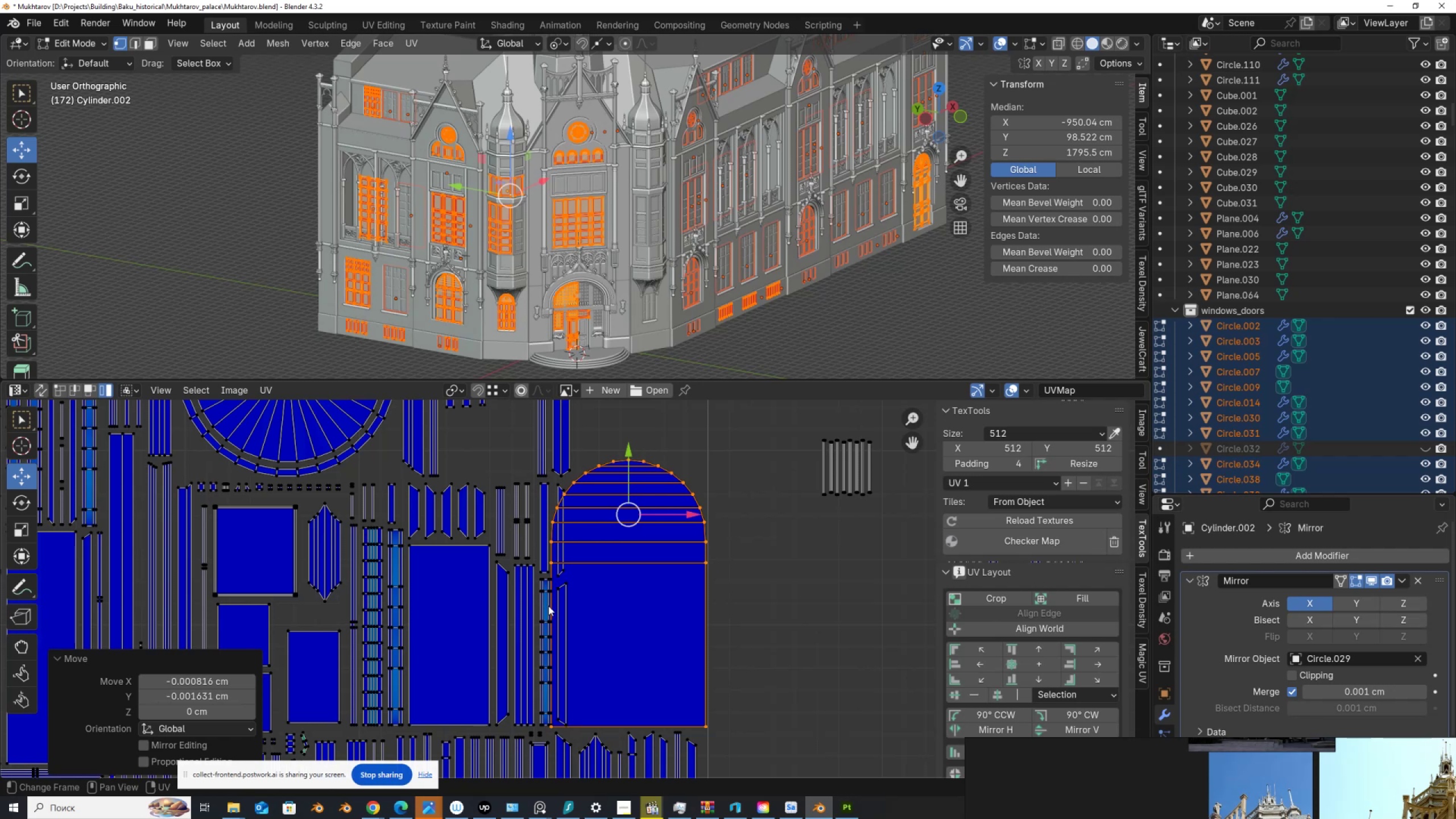 
left_click([565, 609])
 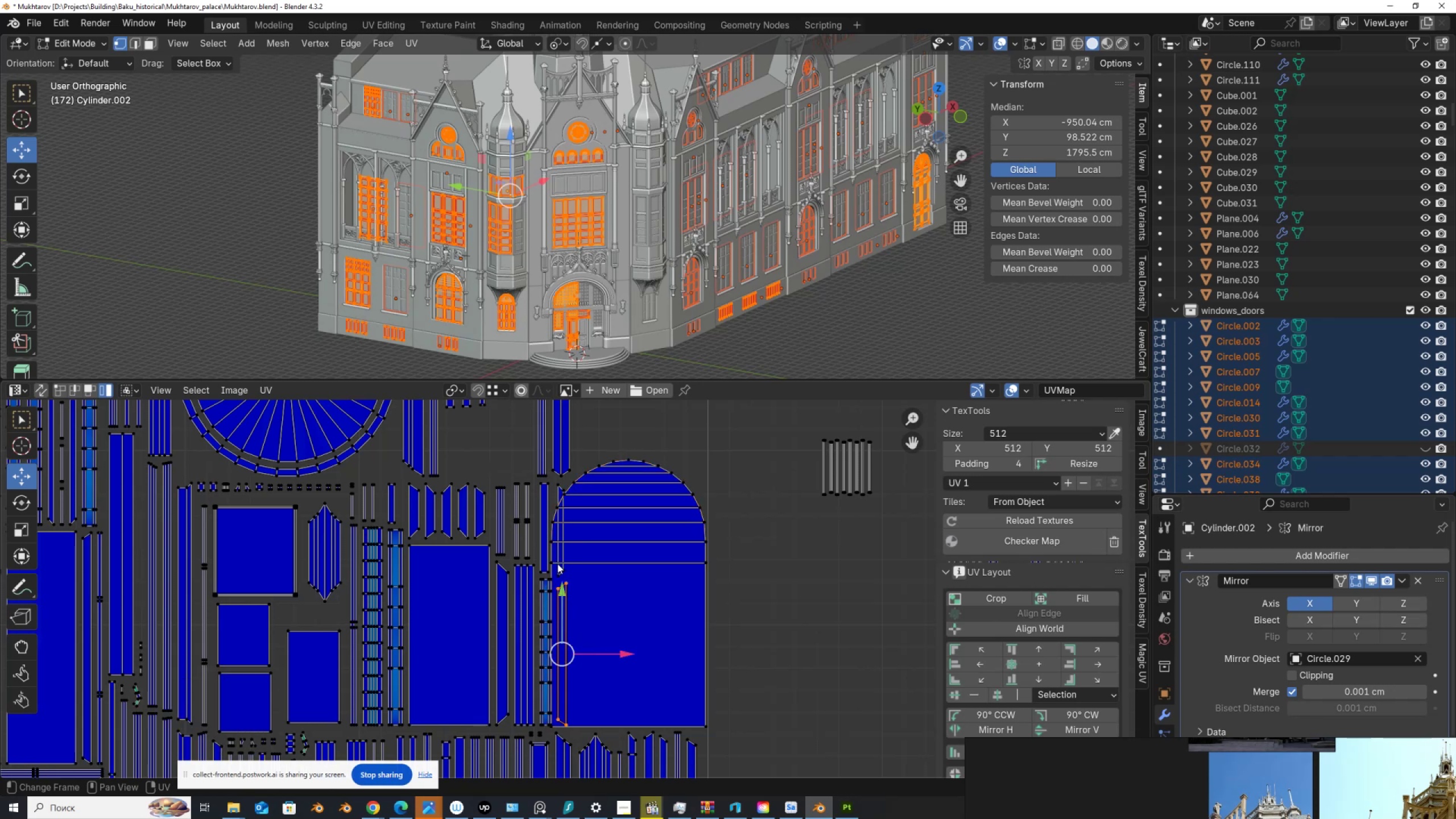 
hold_key(key=ShiftLeft, duration=1.5)
left_click([567, 569])
 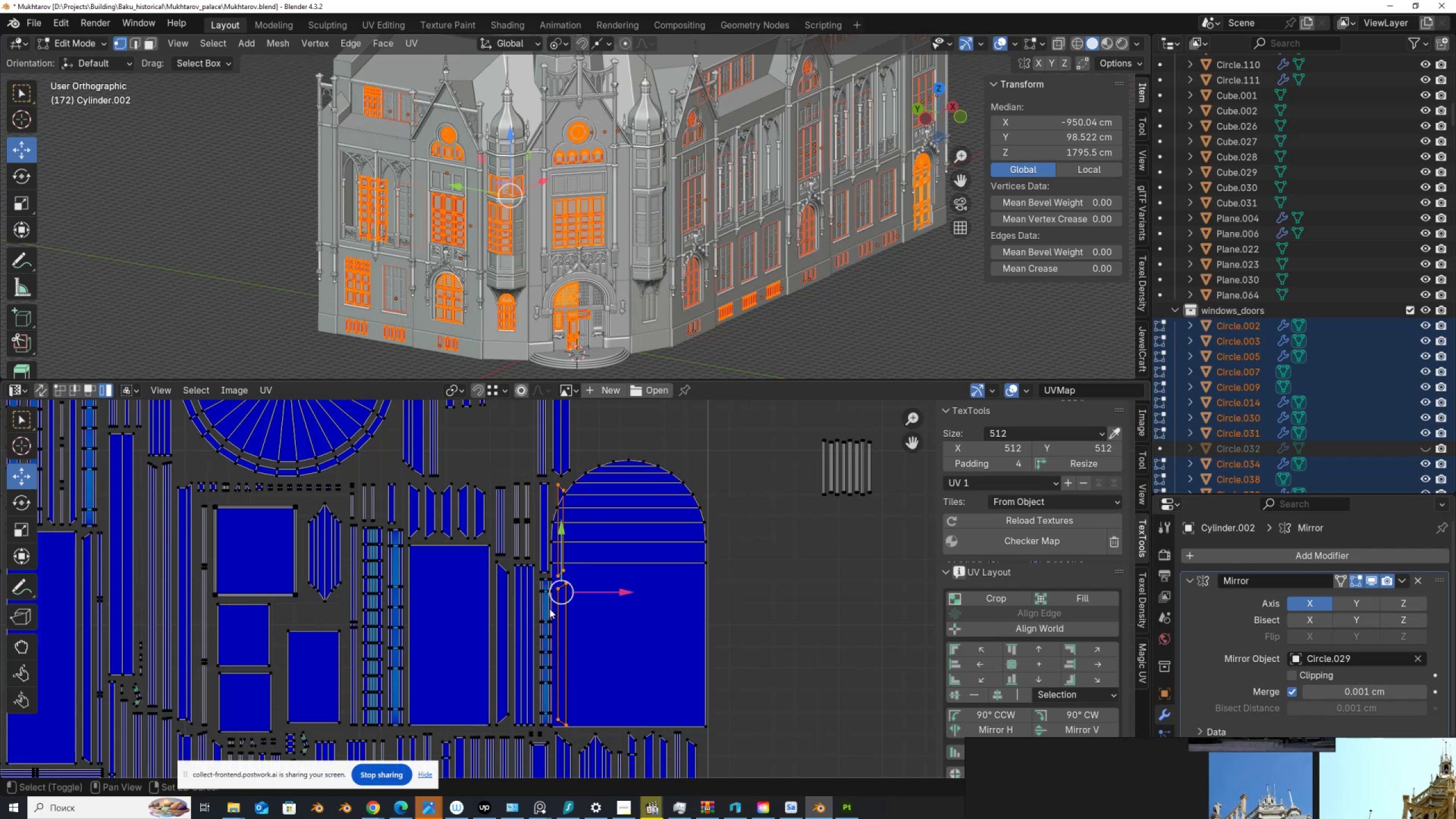 
hold_key(key=ShiftLeft, duration=0.7)
 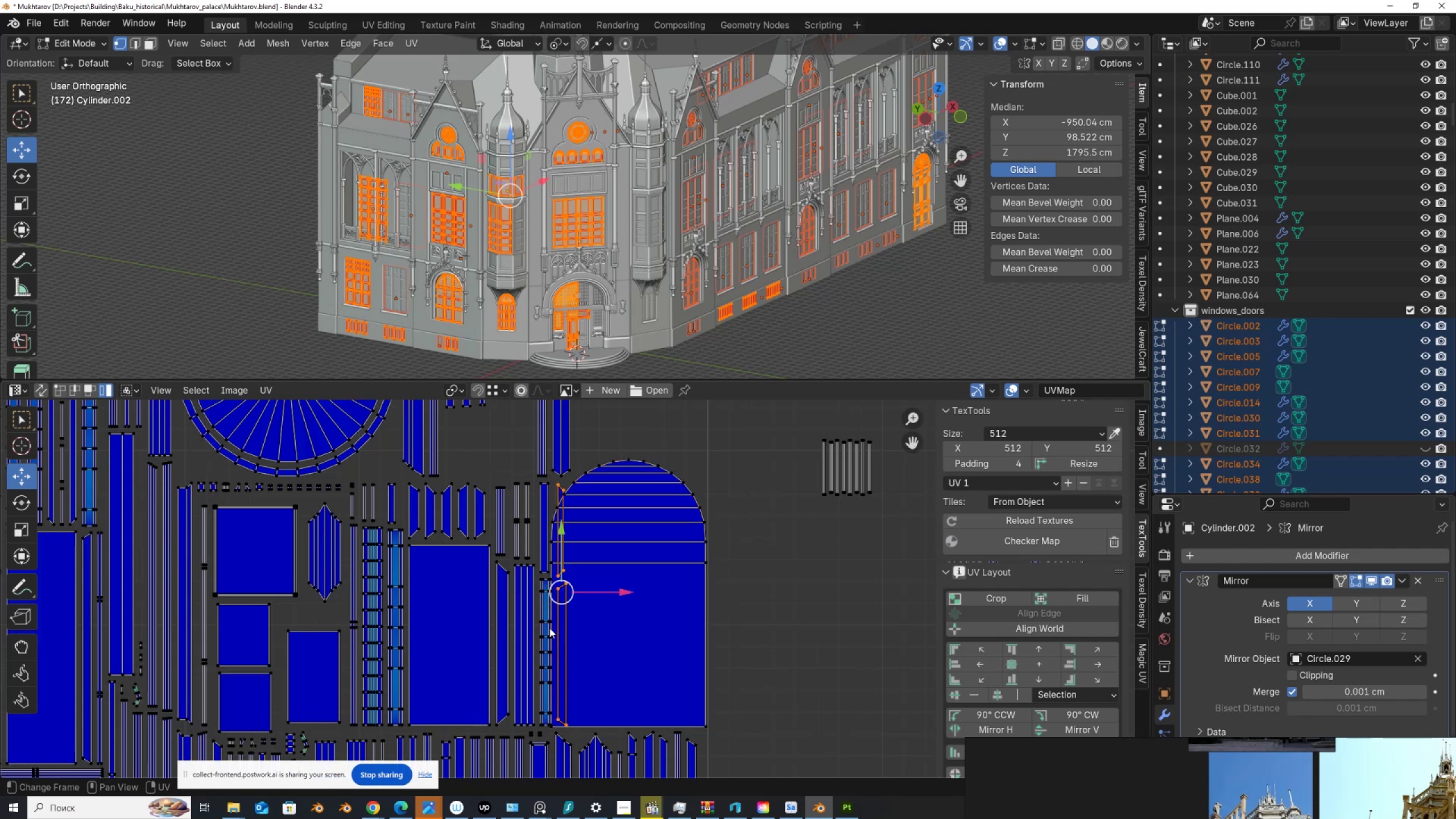 
hold_key(key=ShiftLeft, duration=0.48)
 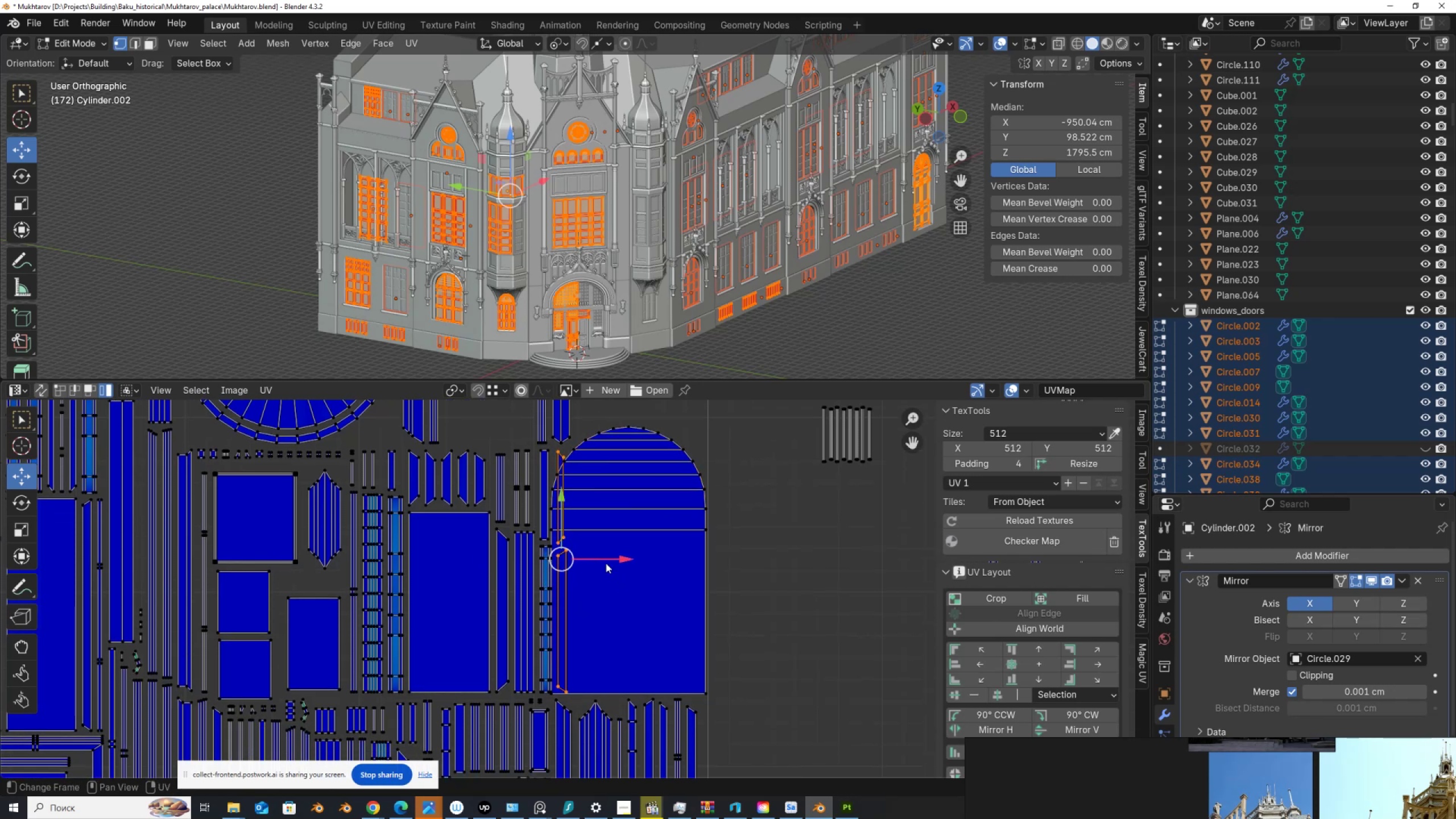 
left_click_drag(start_coordinate=[606, 555], to_coordinate=[822, 573])
 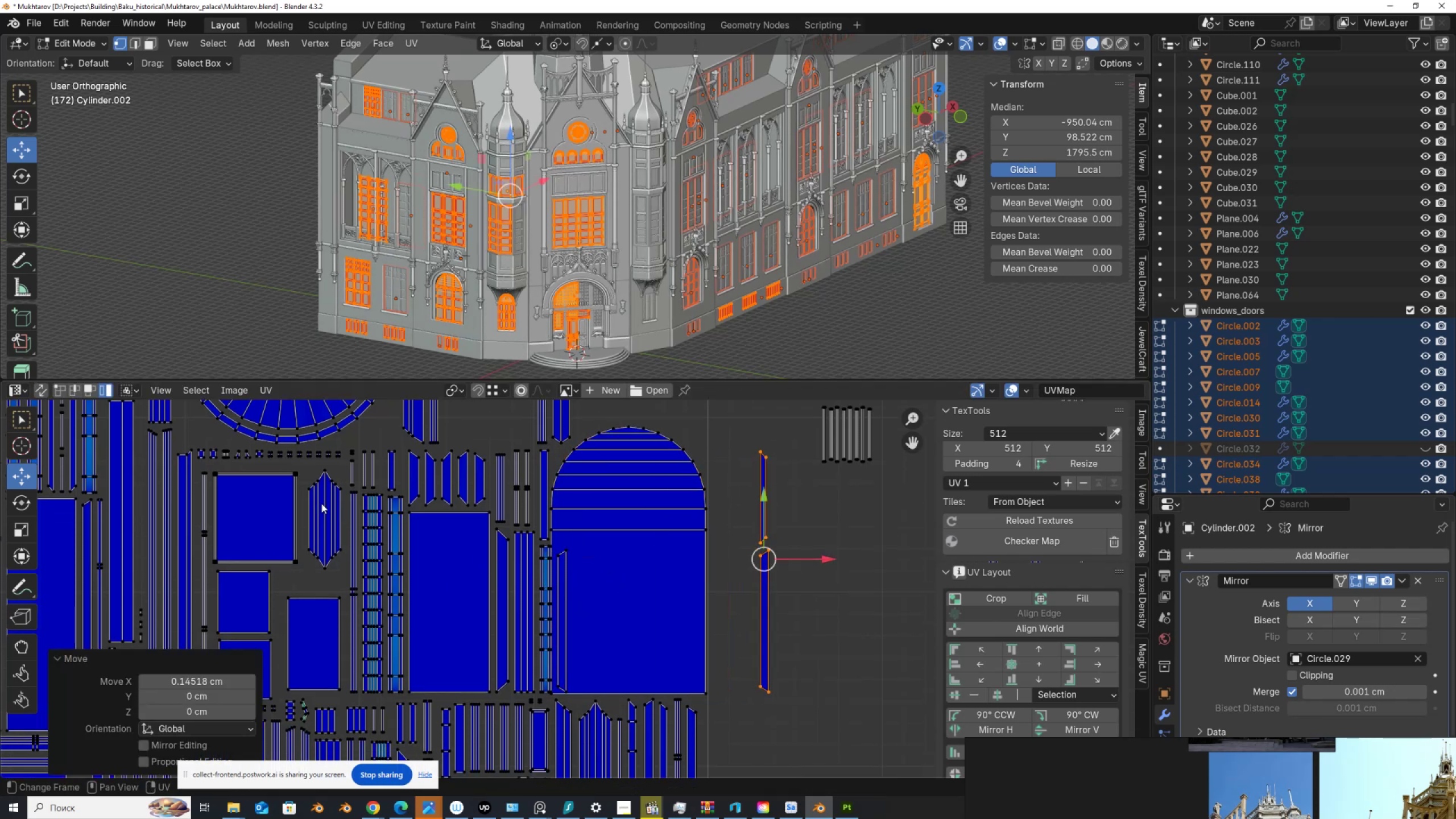 
left_click([326, 526])
 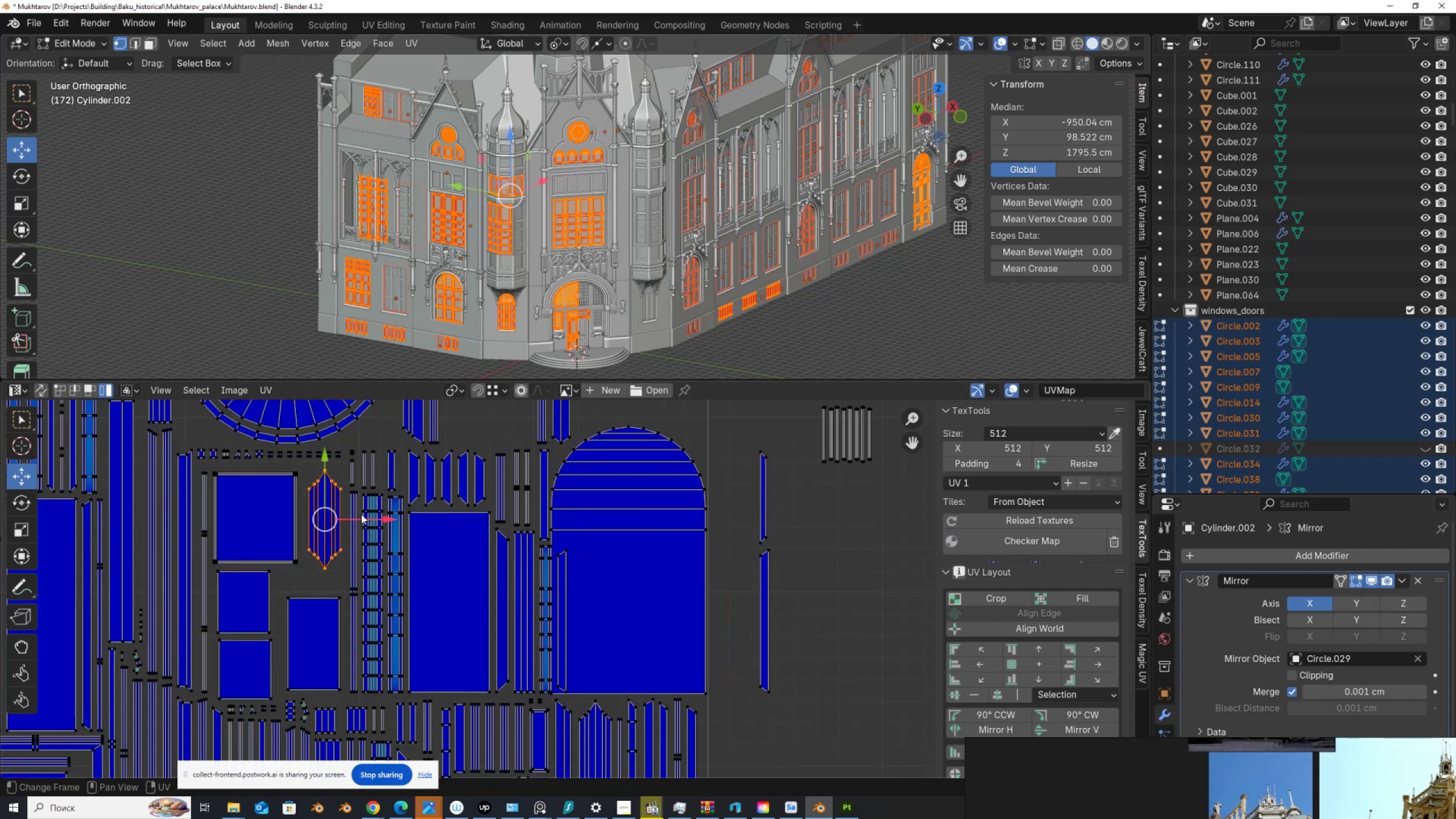 
left_click_drag(start_coordinate=[361, 514], to_coordinate=[351, 515])
 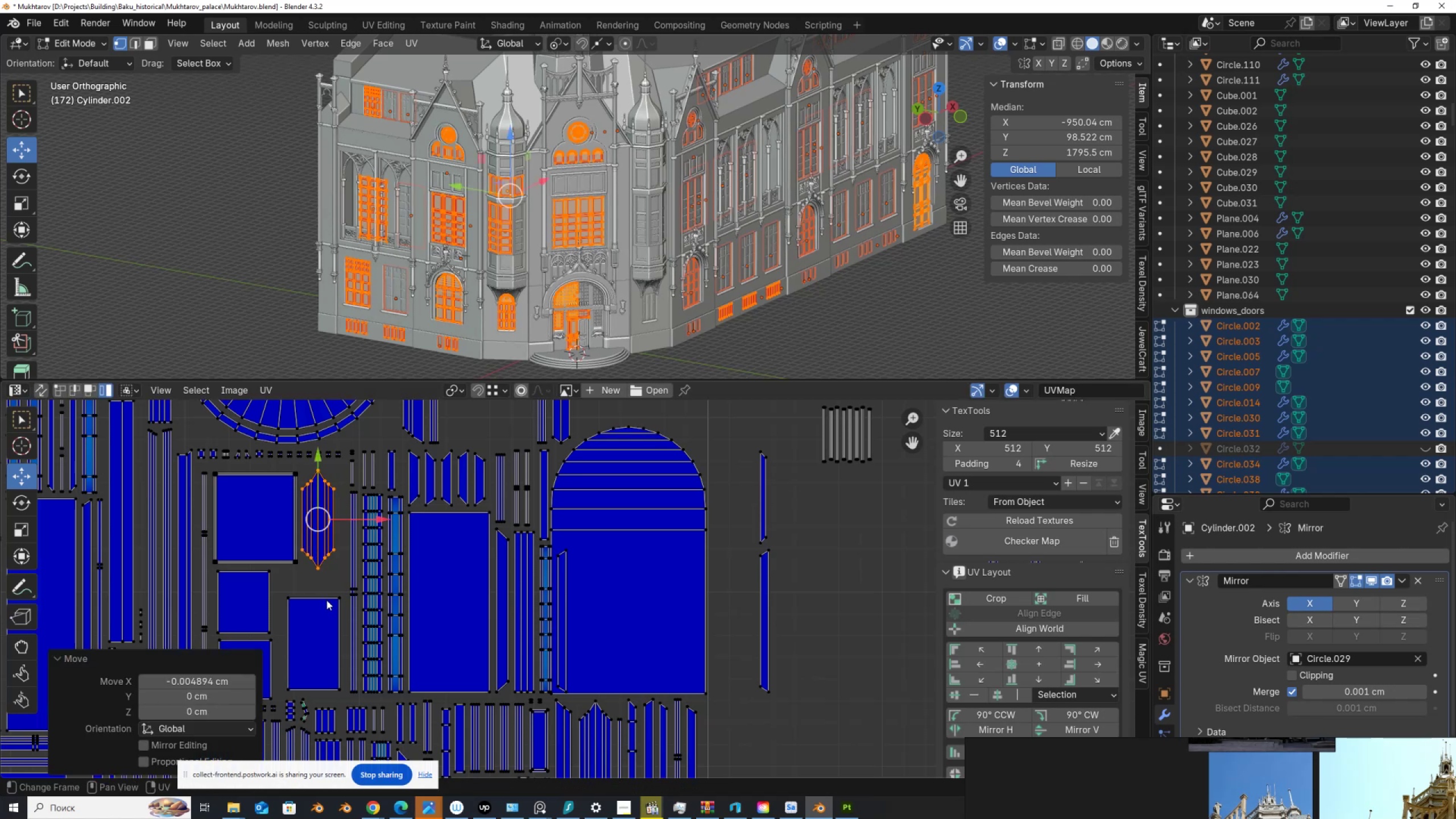 
left_click([326, 600])
 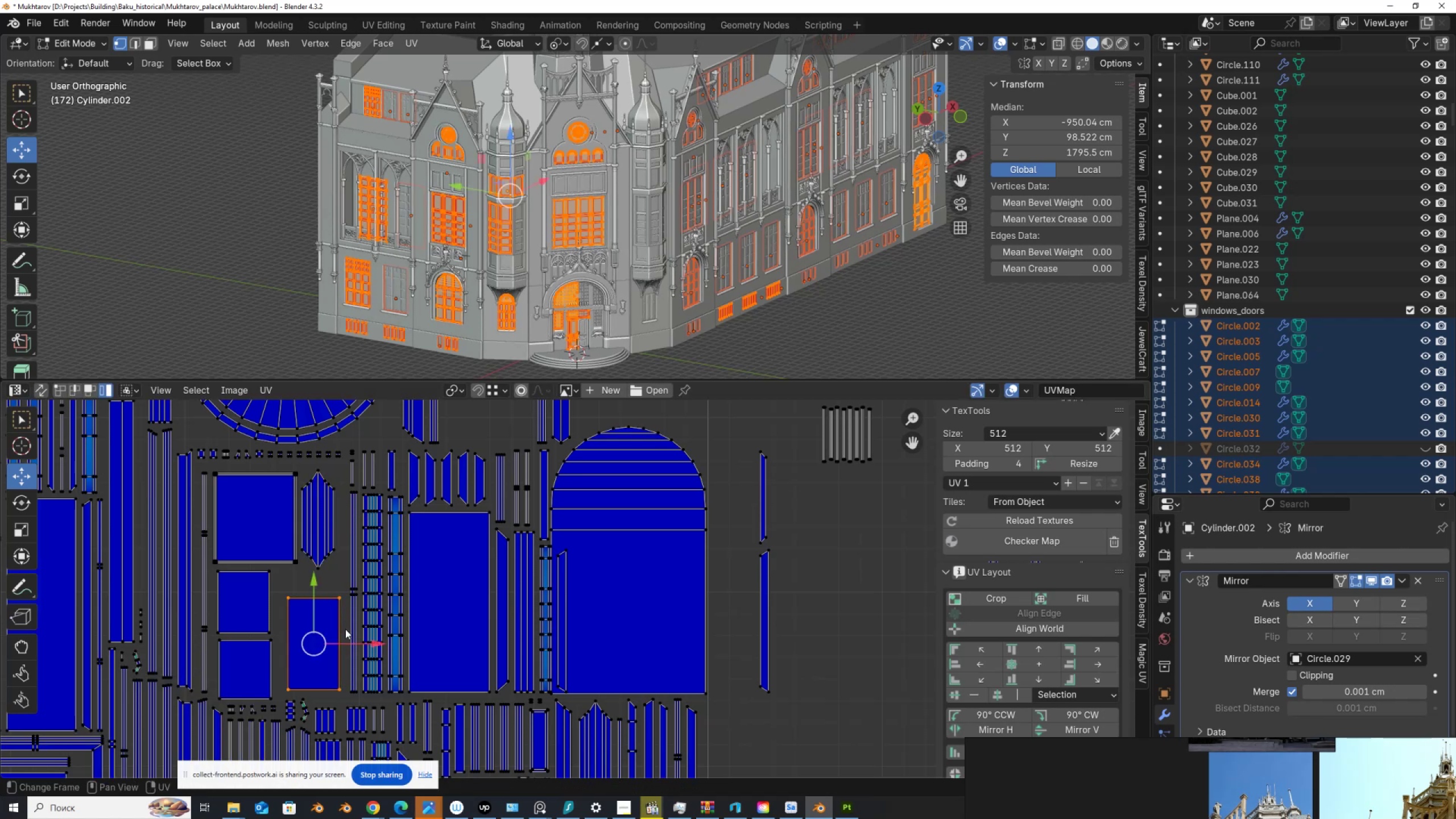 
left_click_drag(start_coordinate=[346, 636], to_coordinate=[329, 639])
 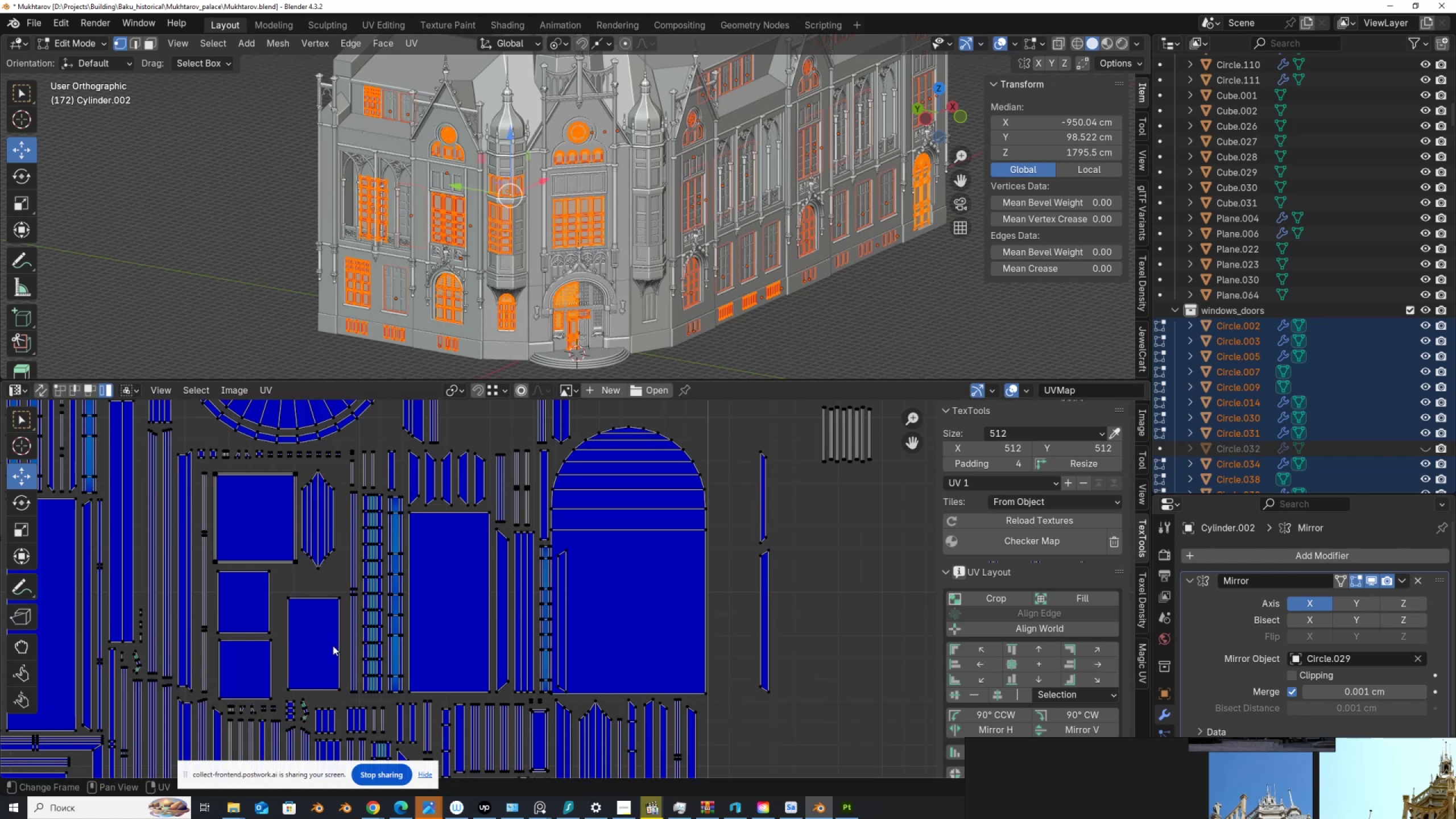 
left_click([333, 646])
 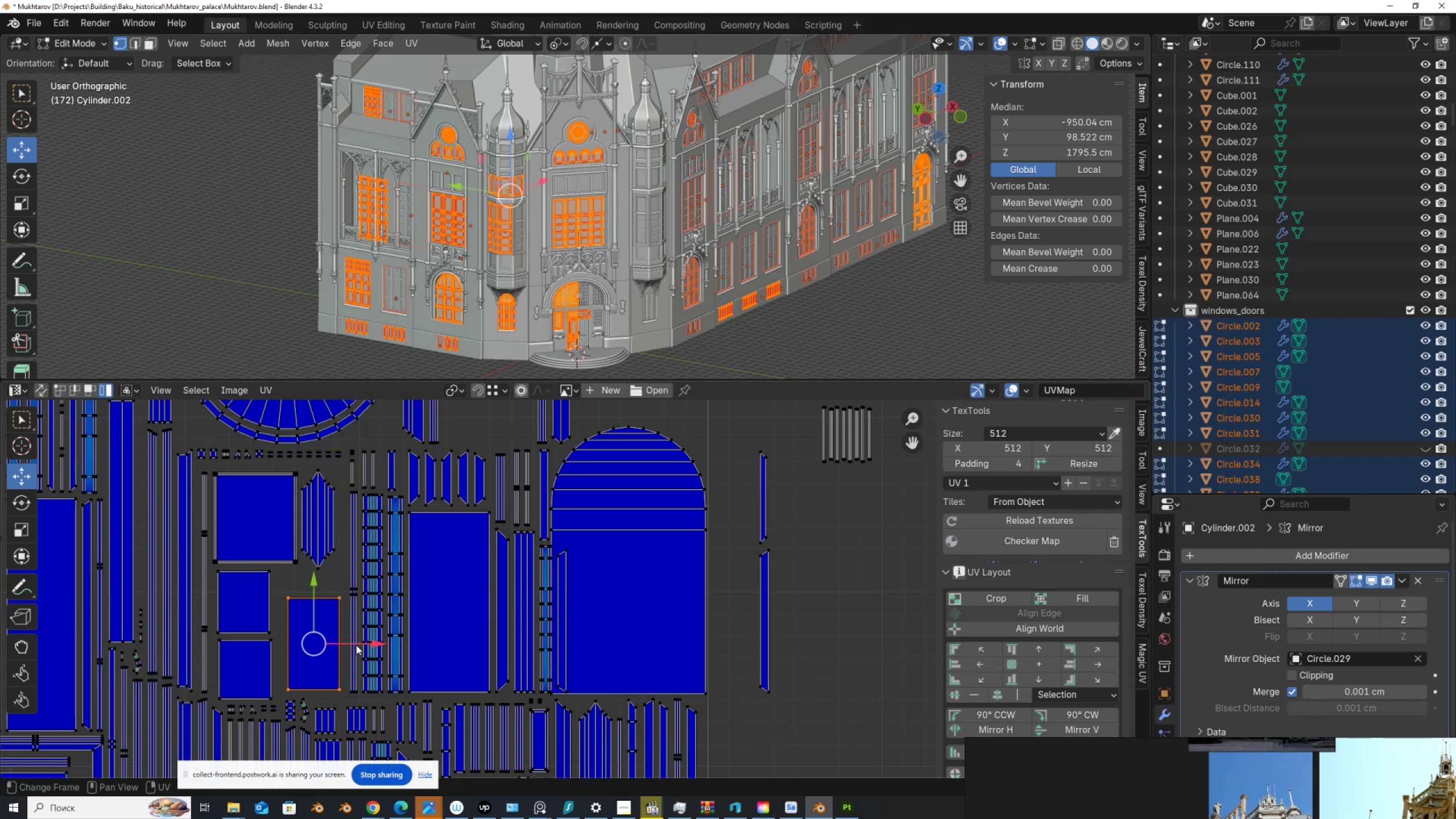 
left_click_drag(start_coordinate=[357, 641], to_coordinate=[344, 644])
 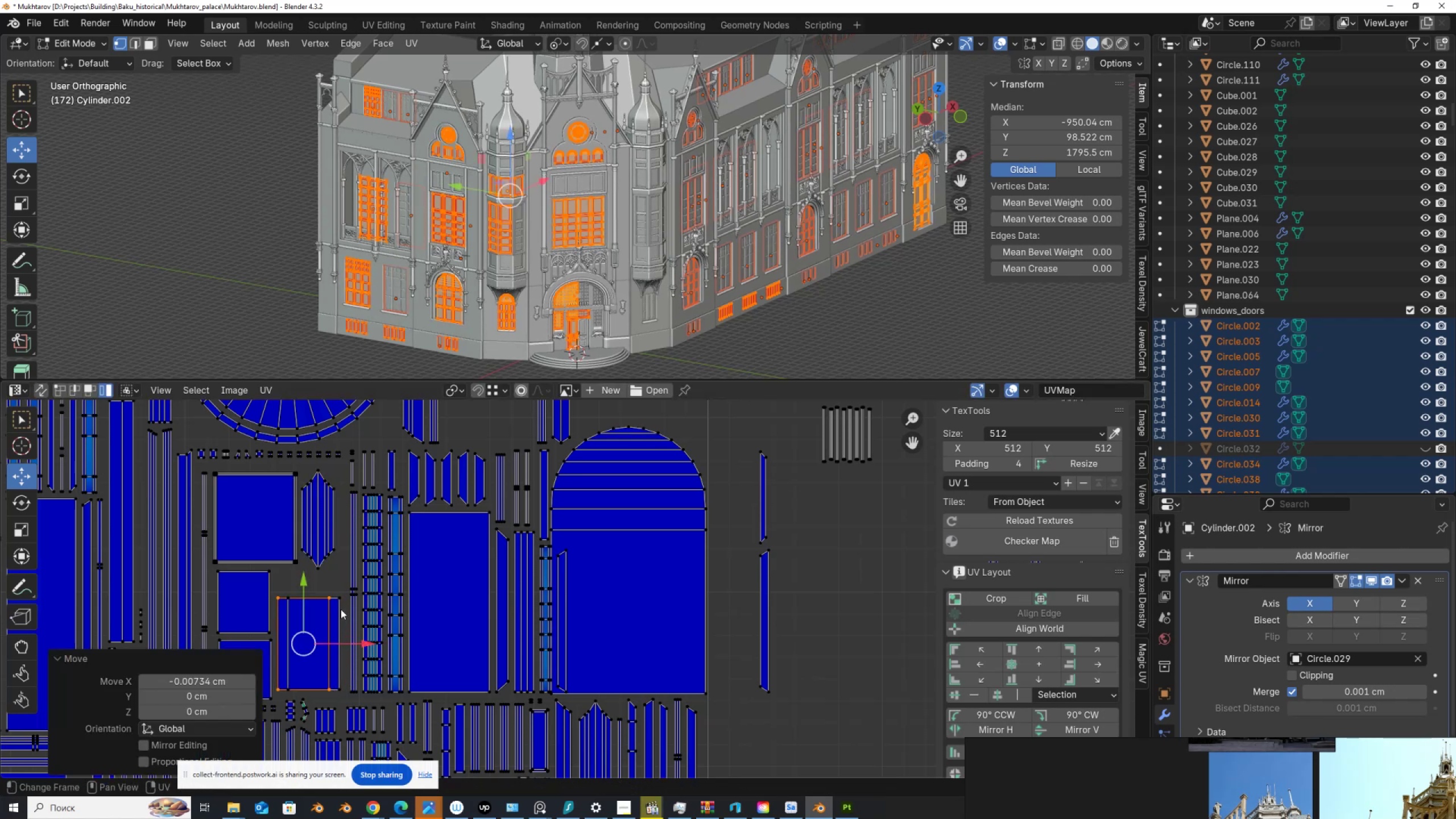 
key(Control+Z)
 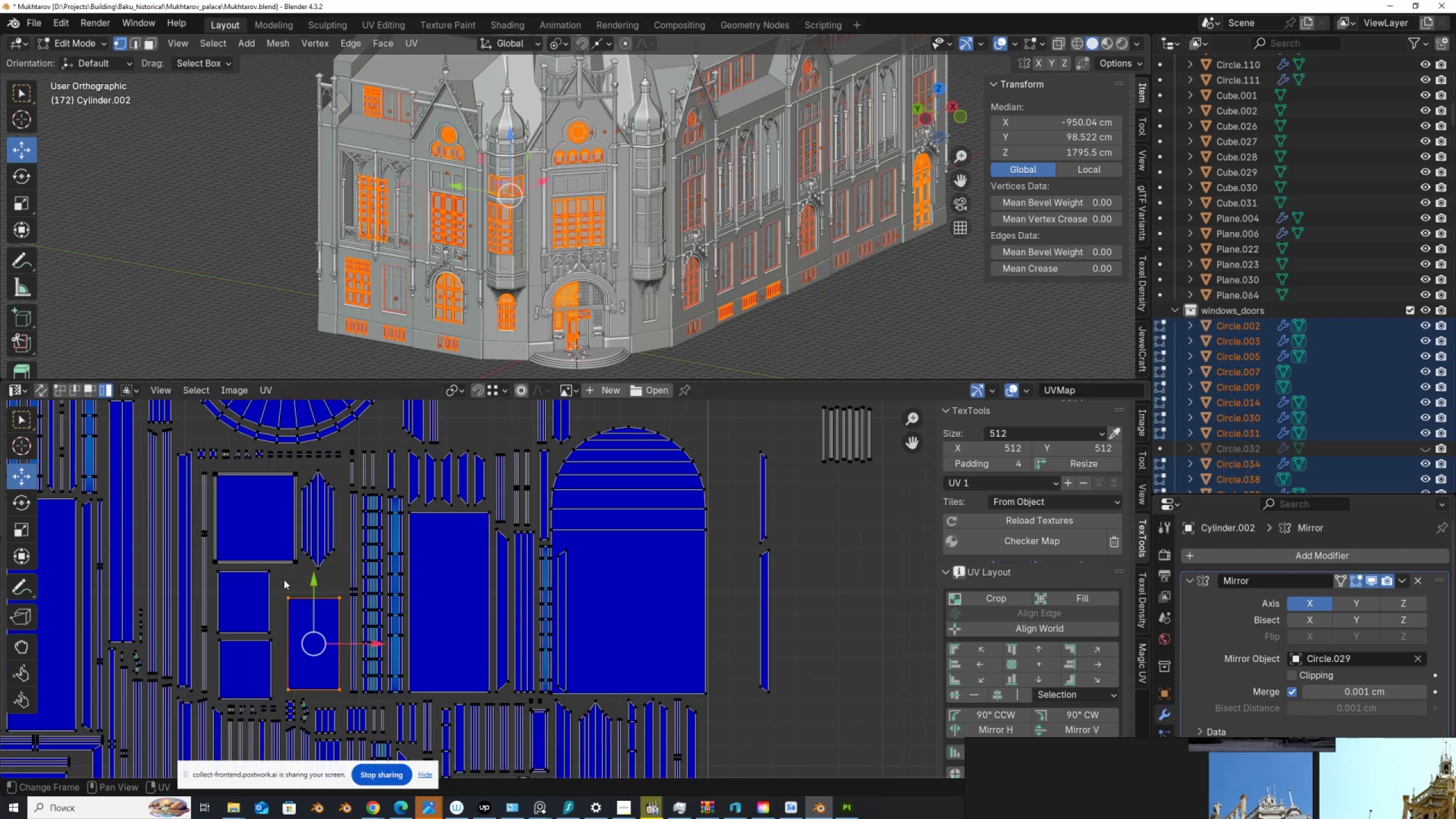 
left_click_drag(start_coordinate=[283, 584], to_coordinate=[318, 621])
 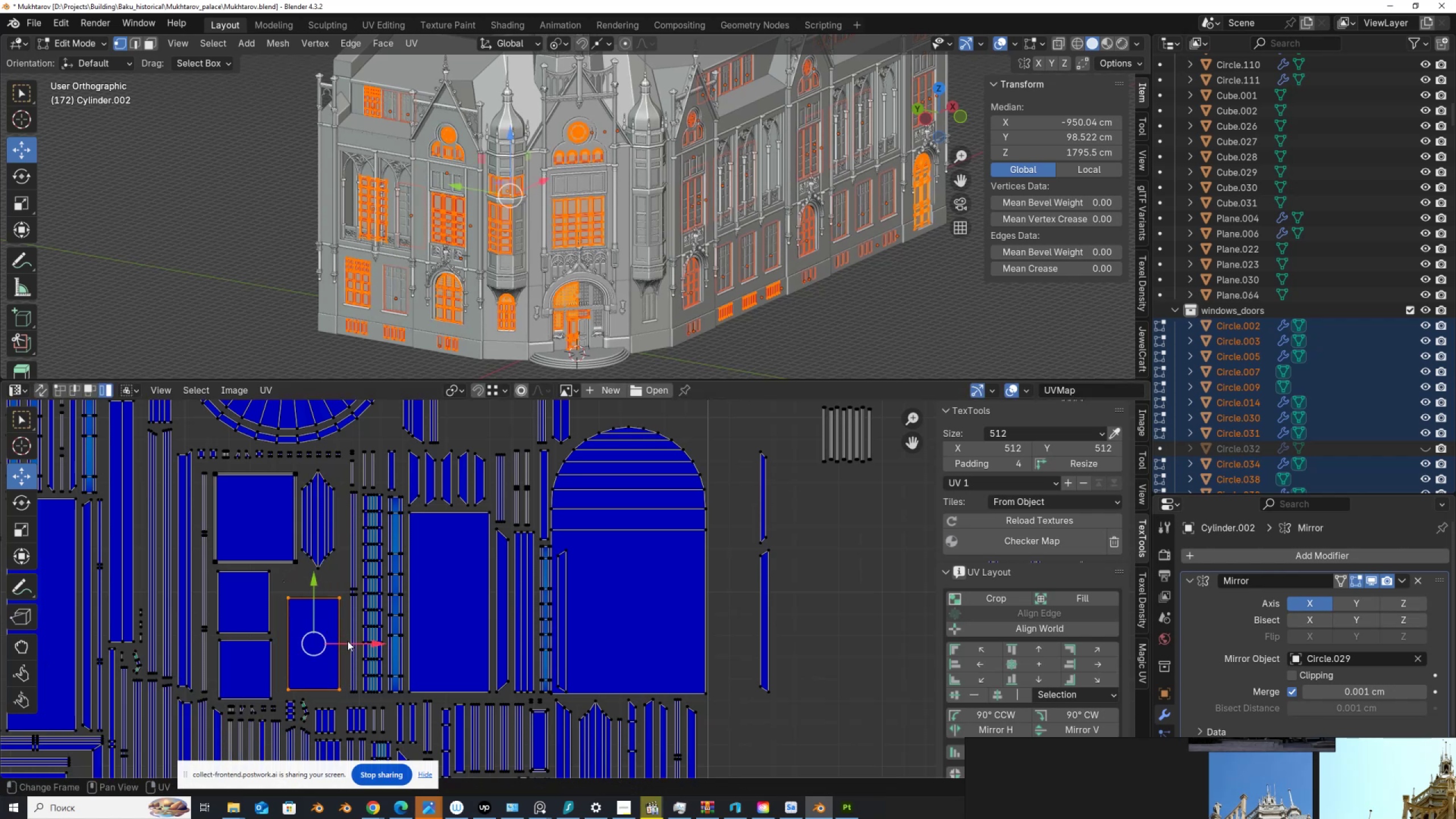 
left_click_drag(start_coordinate=[349, 643], to_coordinate=[334, 643])
 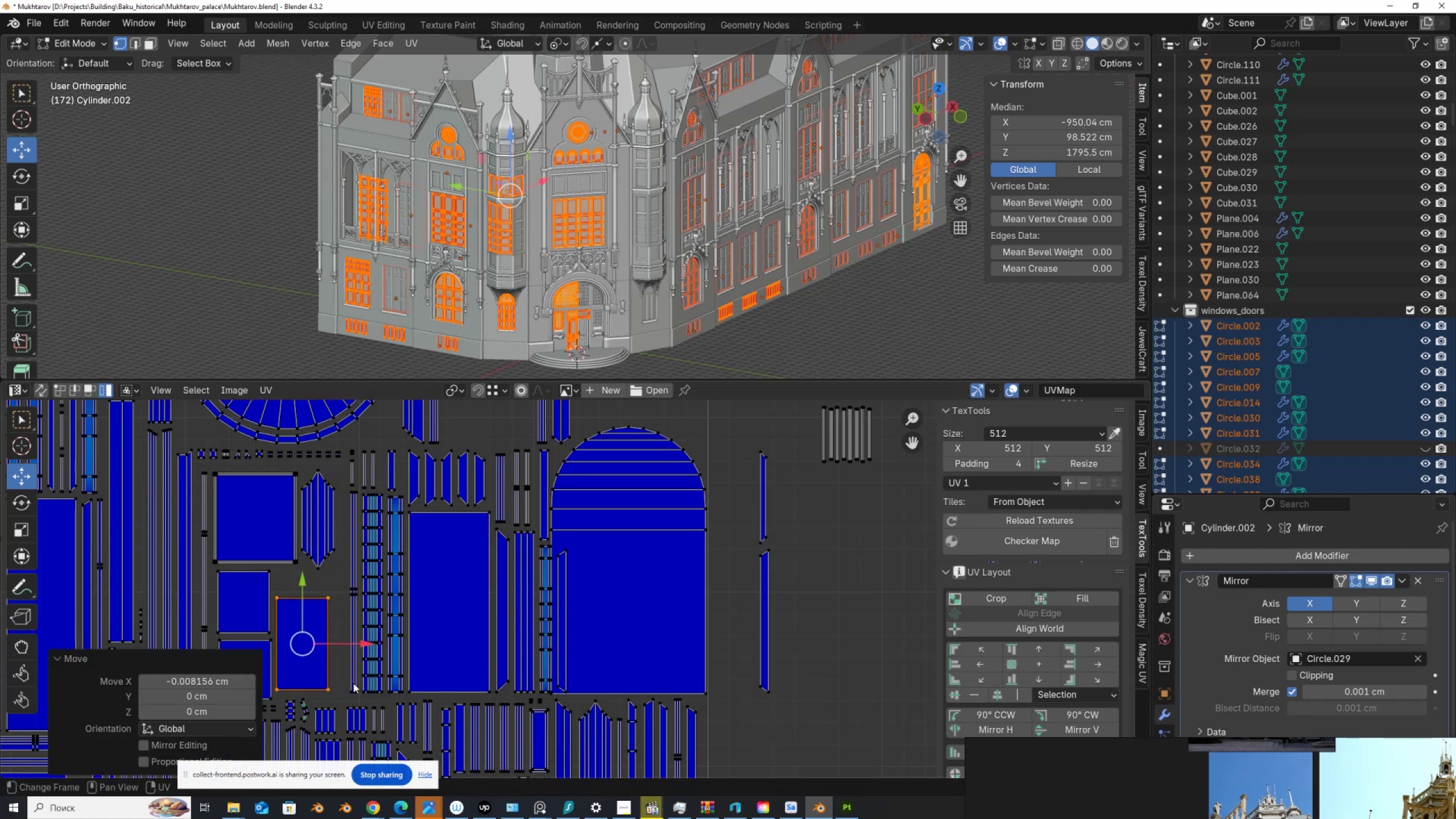 
left_click_drag(start_coordinate=[348, 680], to_coordinate=[547, 693])
 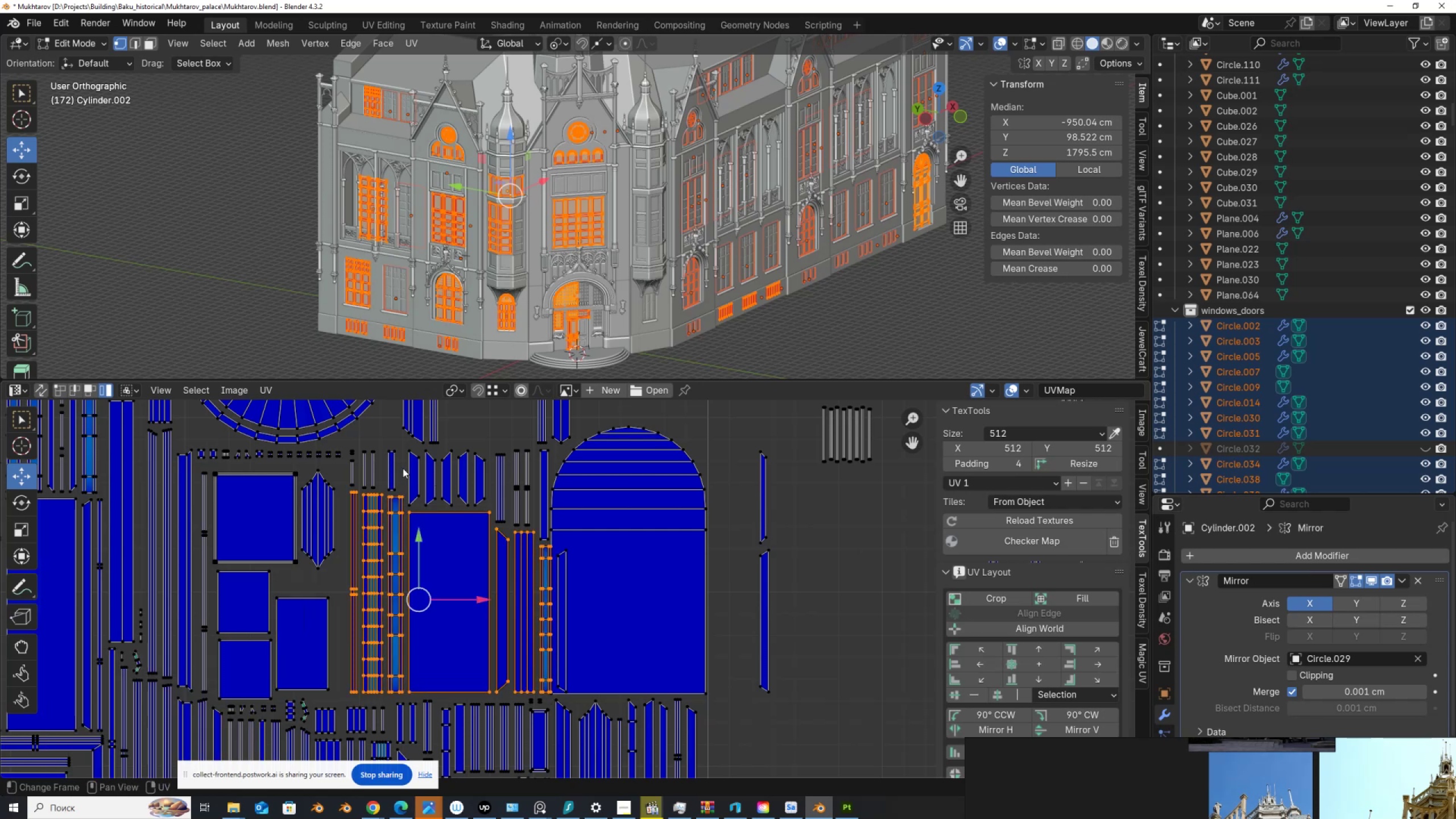 
hold_key(key=ShiftLeft, duration=1.5)
left_click_drag(start_coordinate=[349, 476], to_coordinate=[544, 552])
 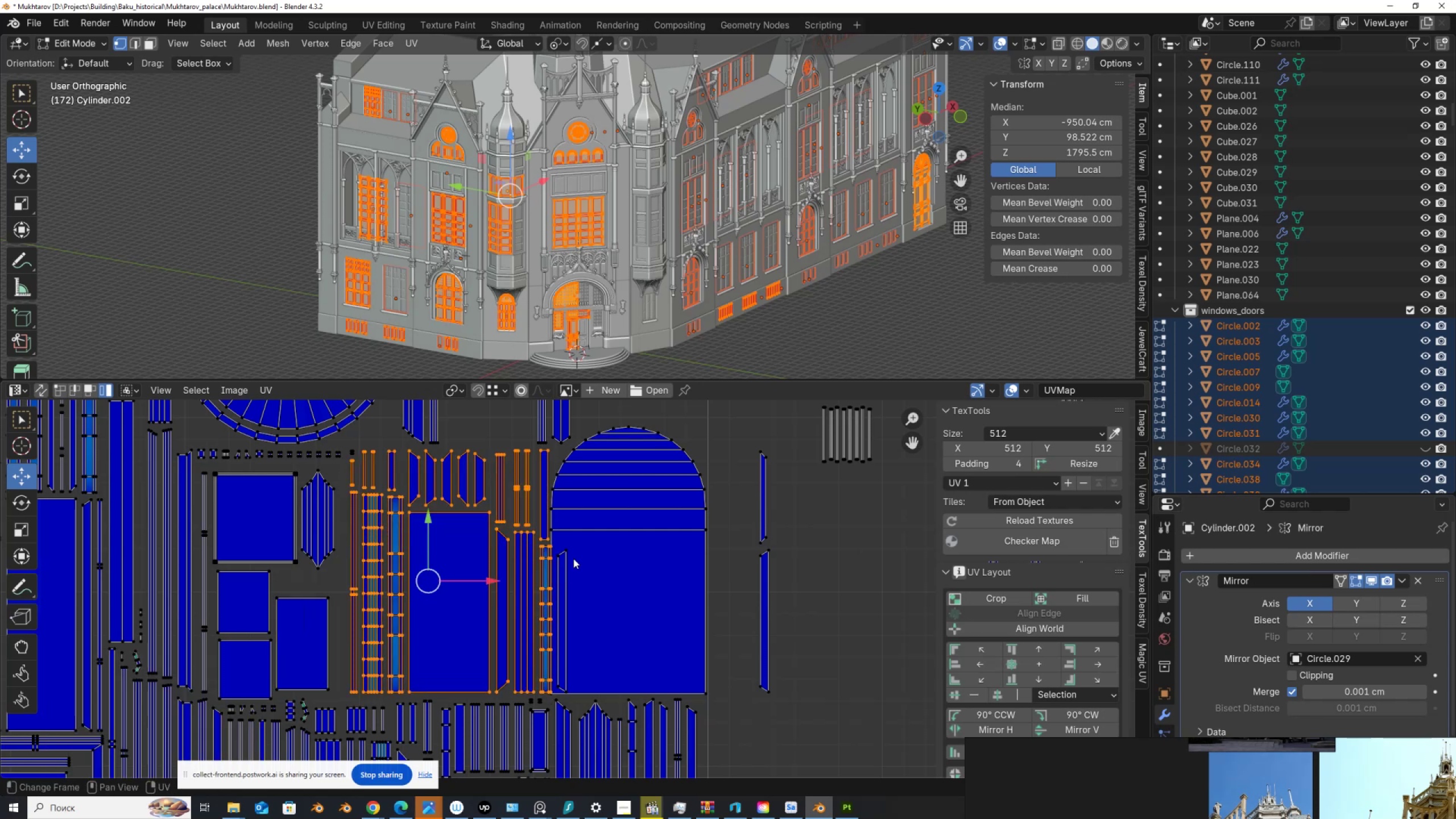 
hold_key(key=ShiftLeft, duration=1.29)
 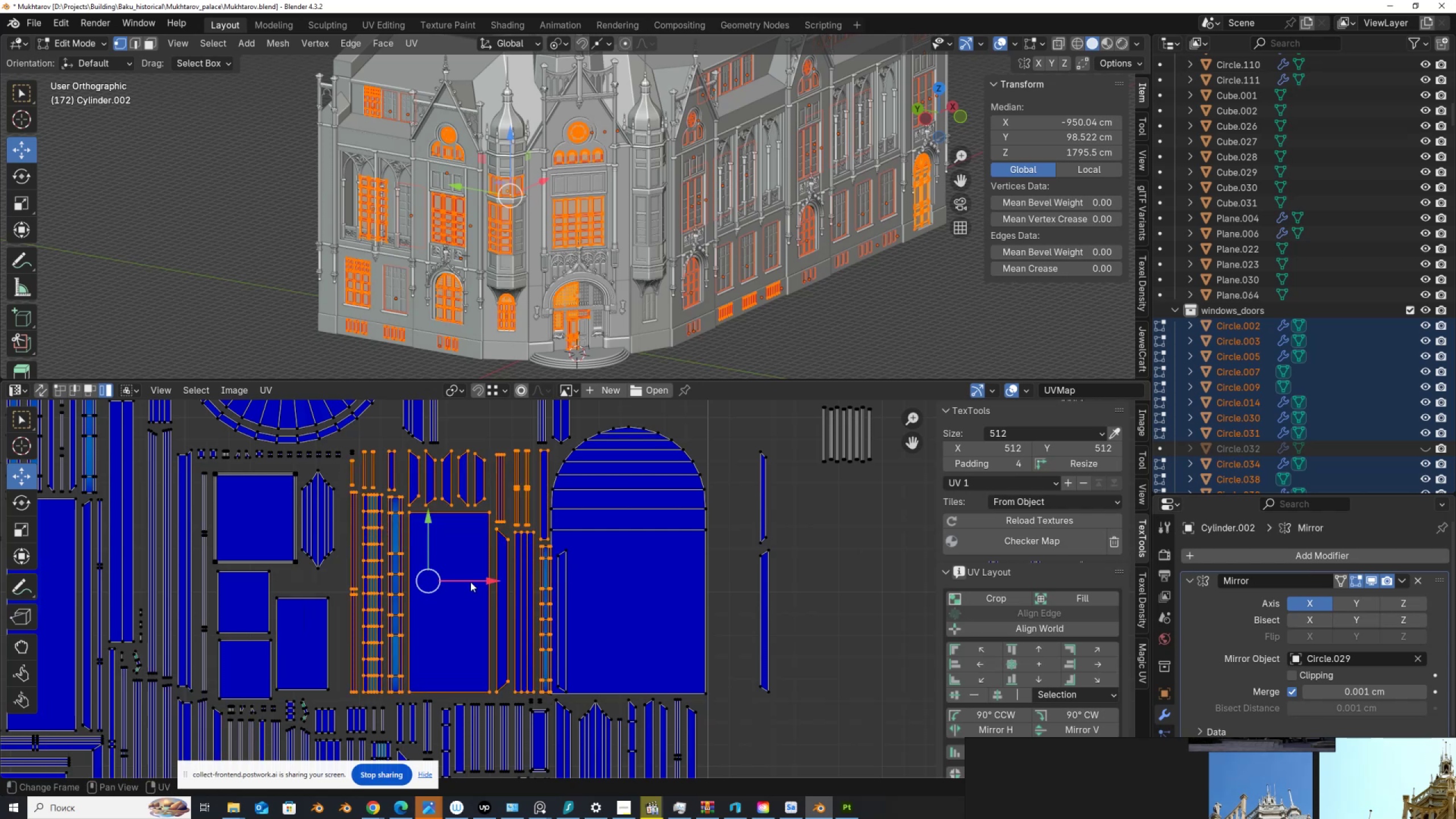 
left_click_drag(start_coordinate=[470, 579], to_coordinate=[459, 577])
 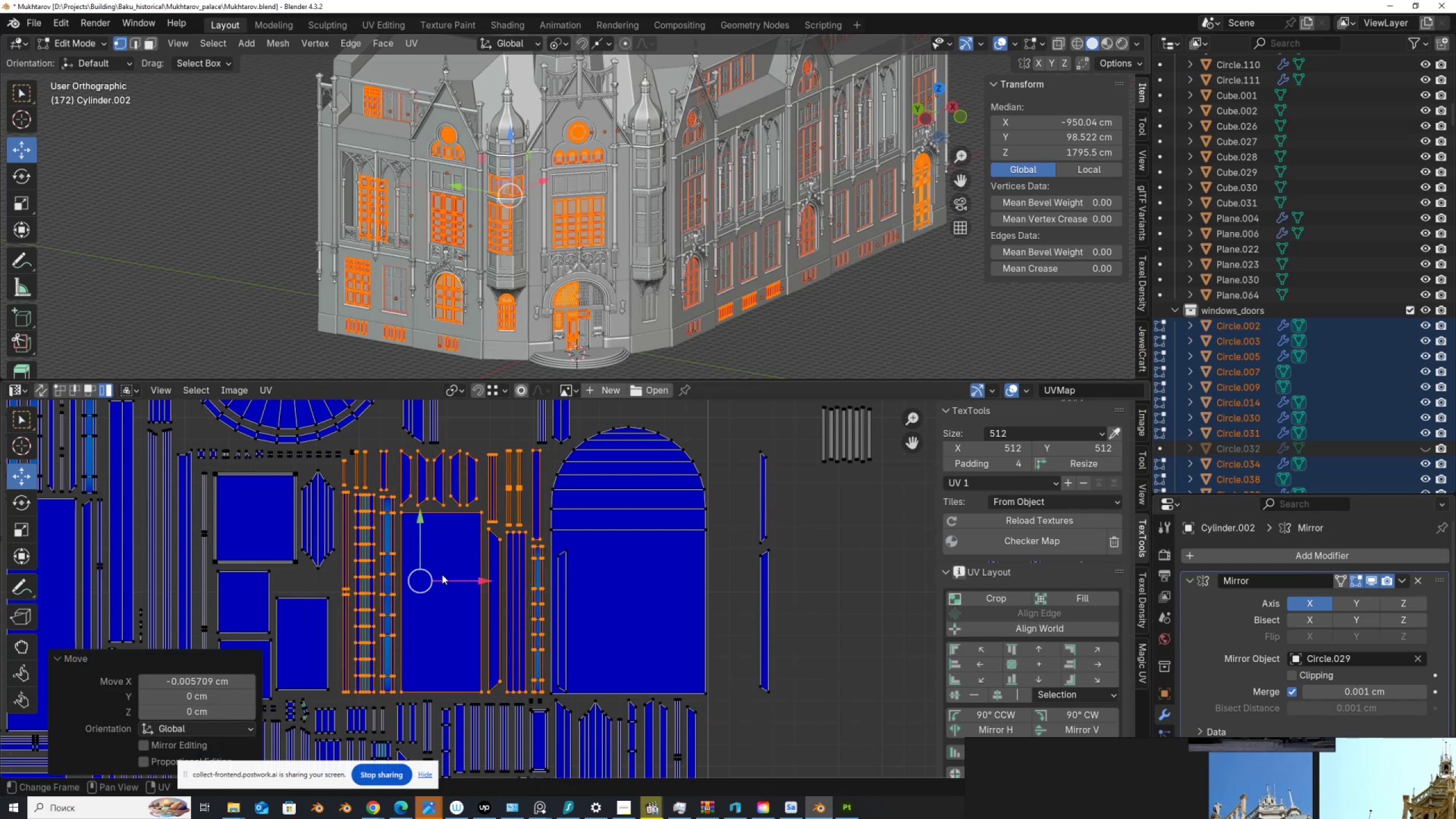 
left_click_drag(start_coordinate=[444, 579], to_coordinate=[436, 579])
 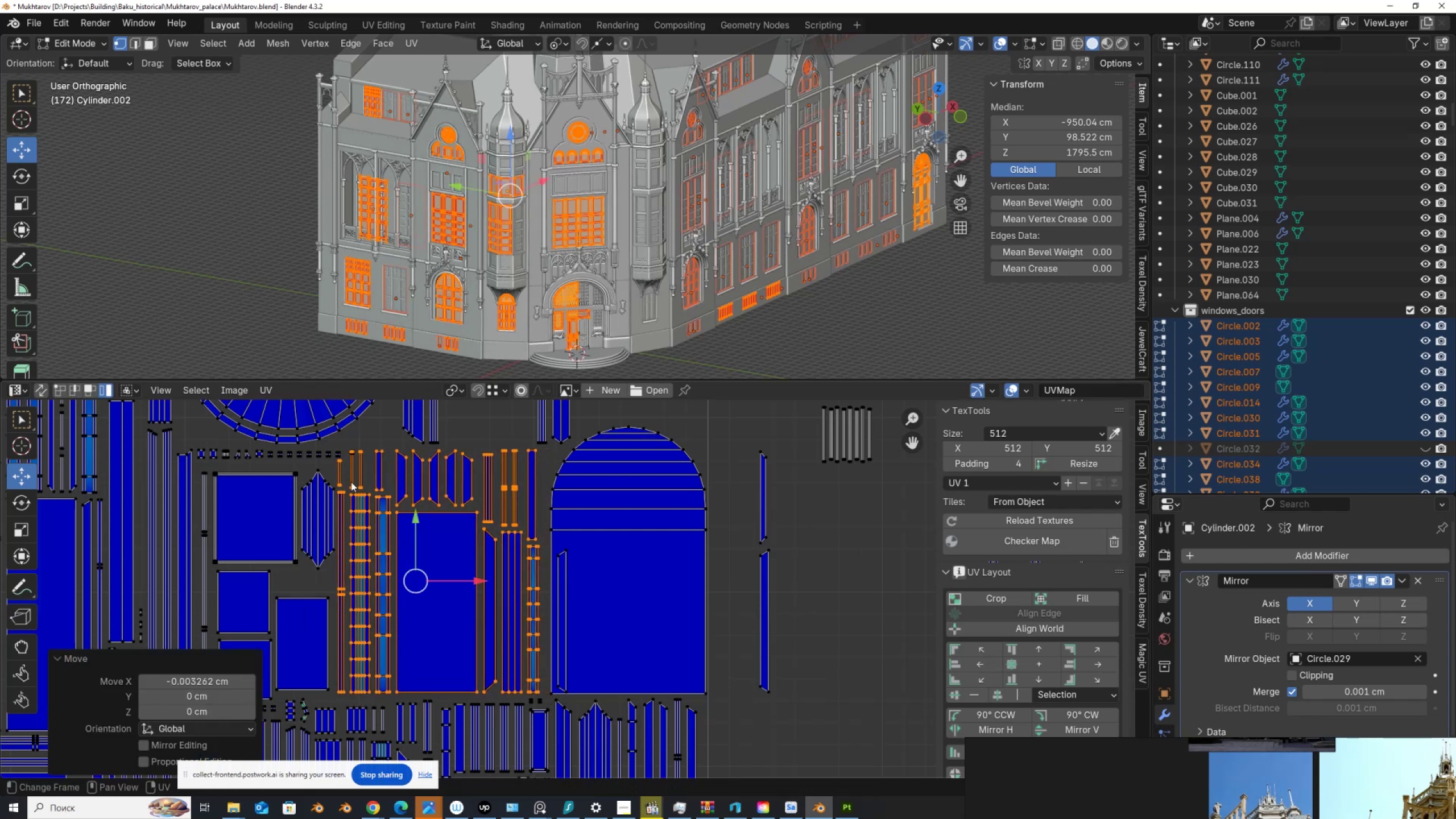 
scroll: coordinate [327, 432], scroll_direction: up, amount: 3.0
 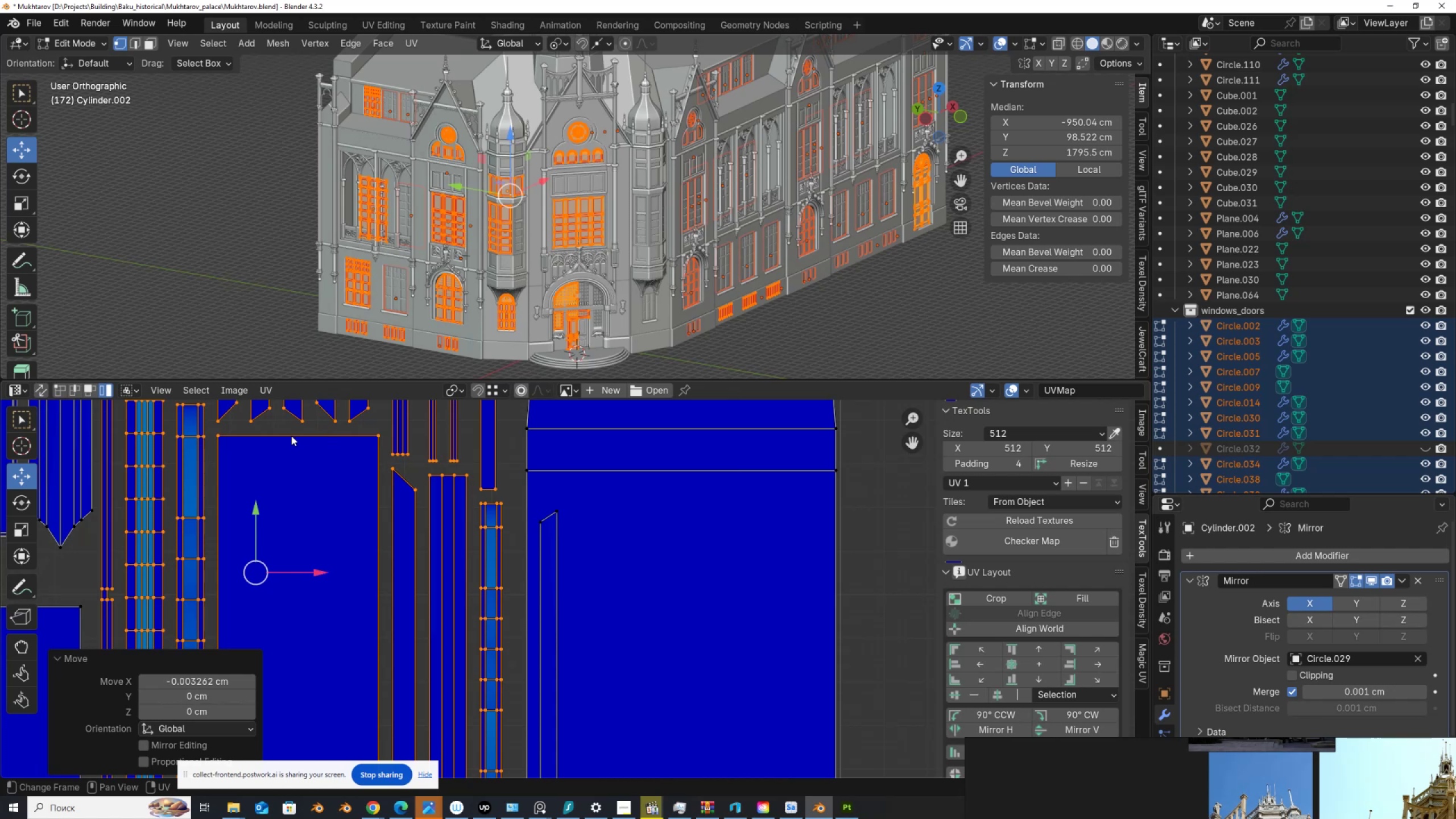 
hold_key(key=ShiftLeft, duration=0.5)
 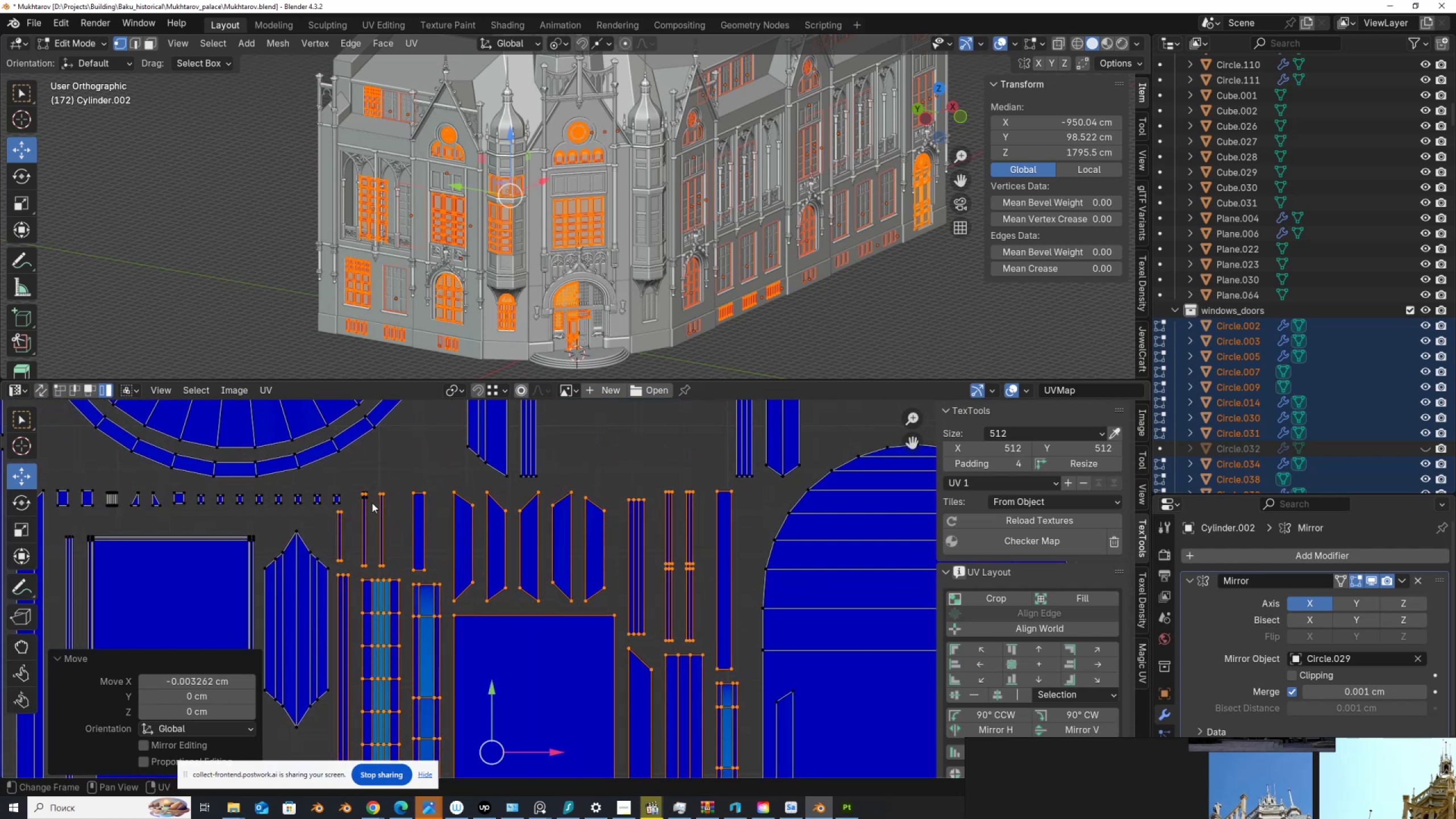 
left_click([370, 502])
 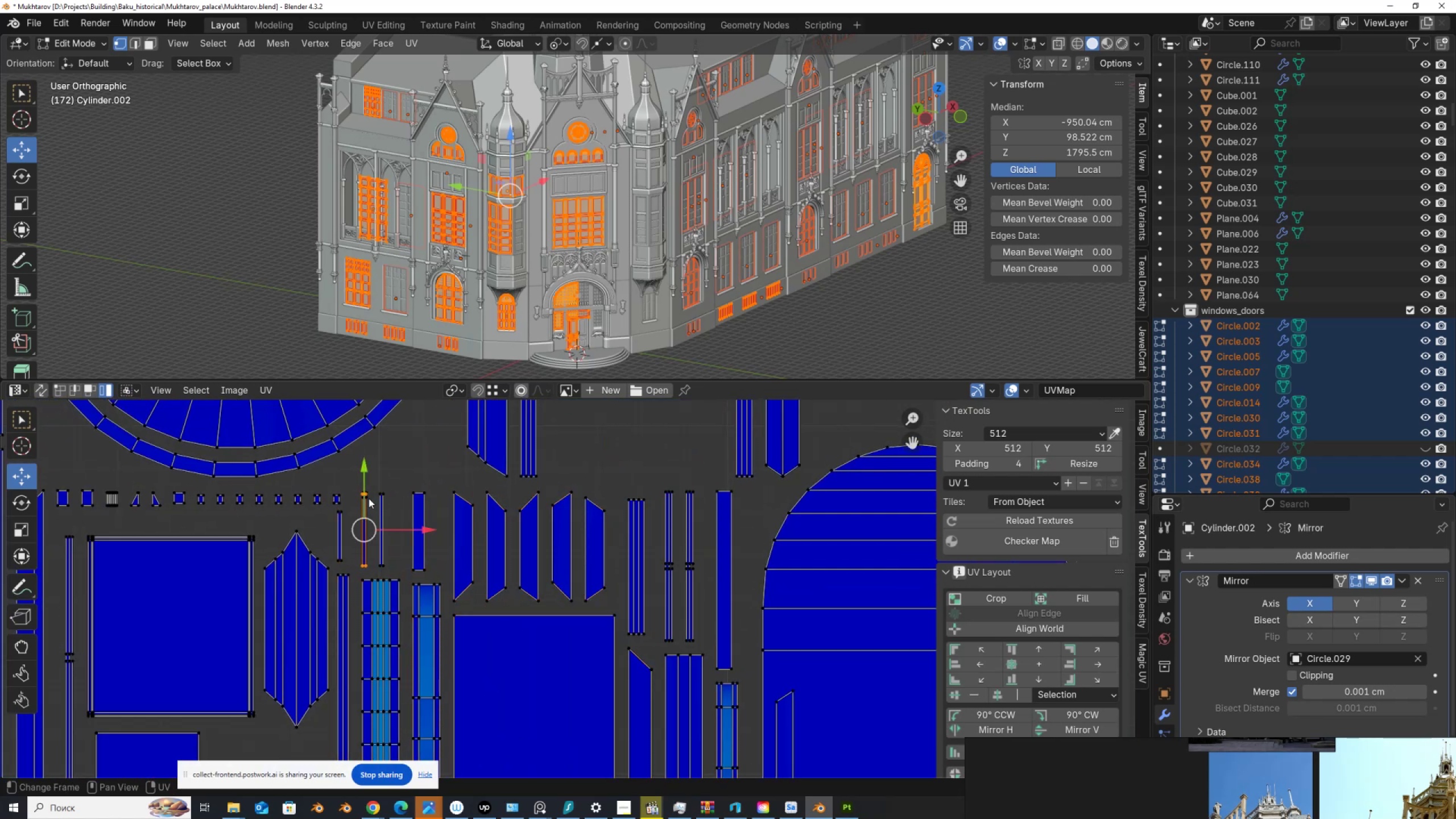 
left_click([369, 498])
 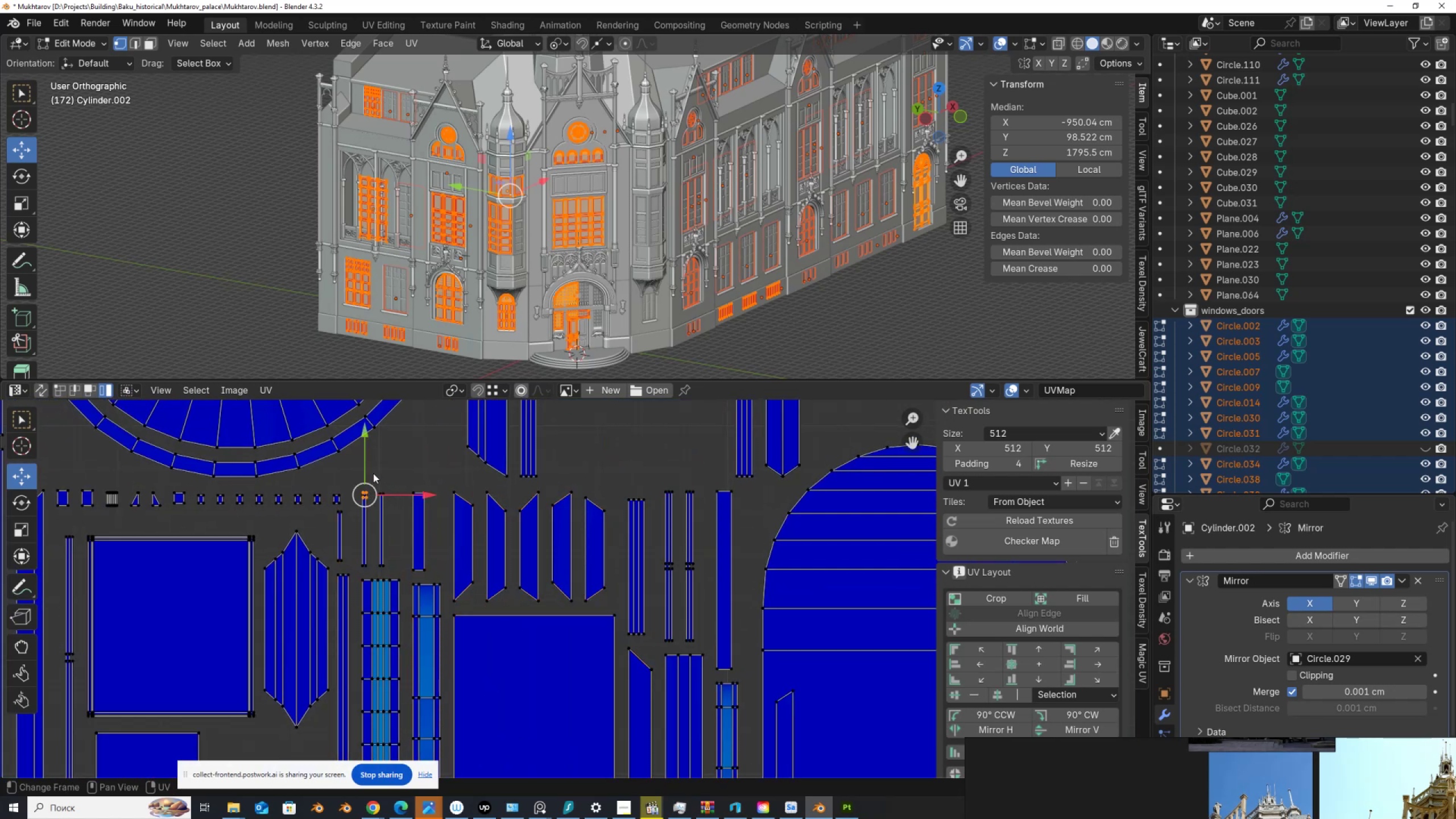 
left_click_drag(start_coordinate=[366, 490], to_coordinate=[62, 515])
 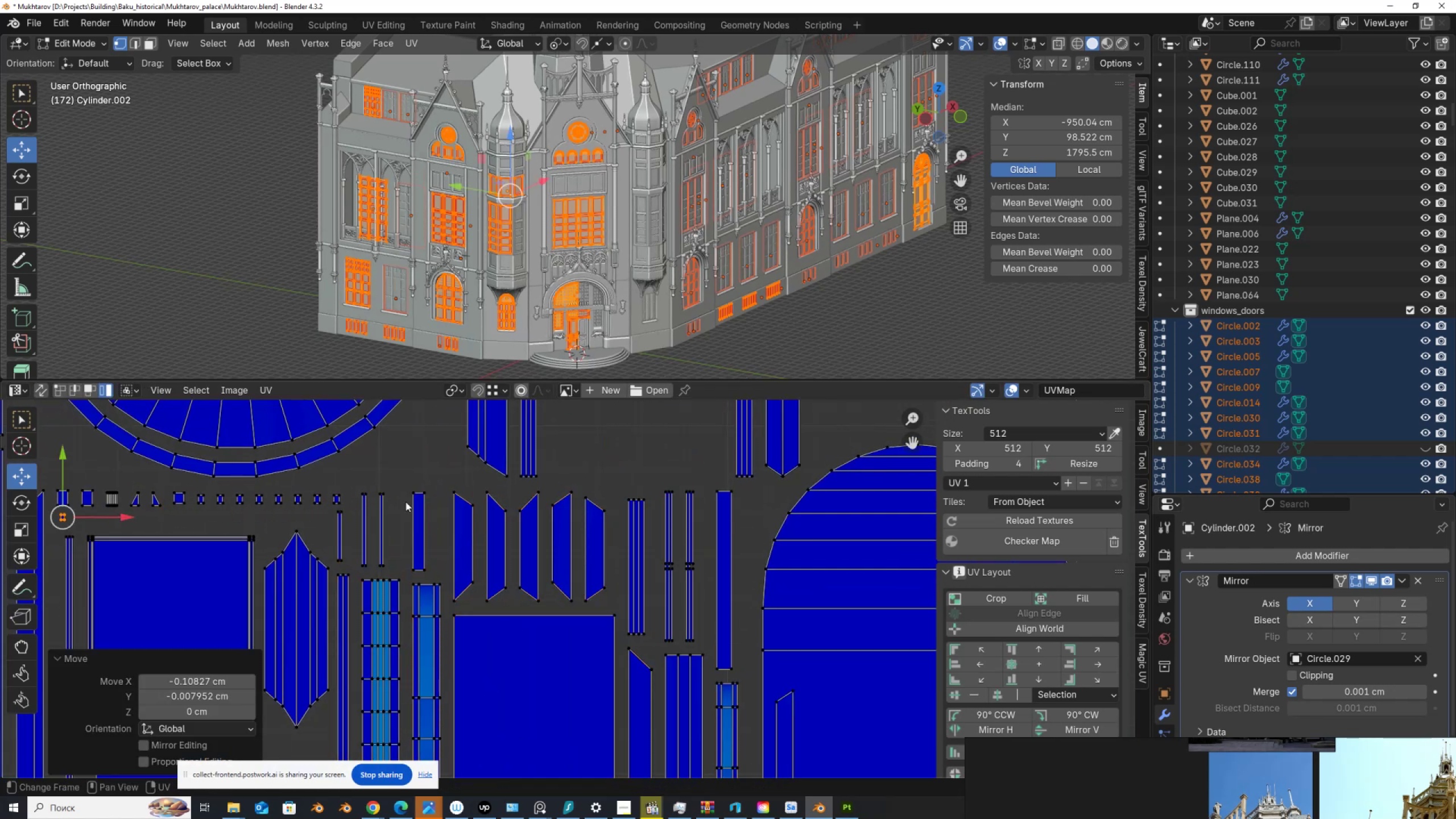 
scroll: coordinate [482, 489], scroll_direction: down, amount: 1.0
 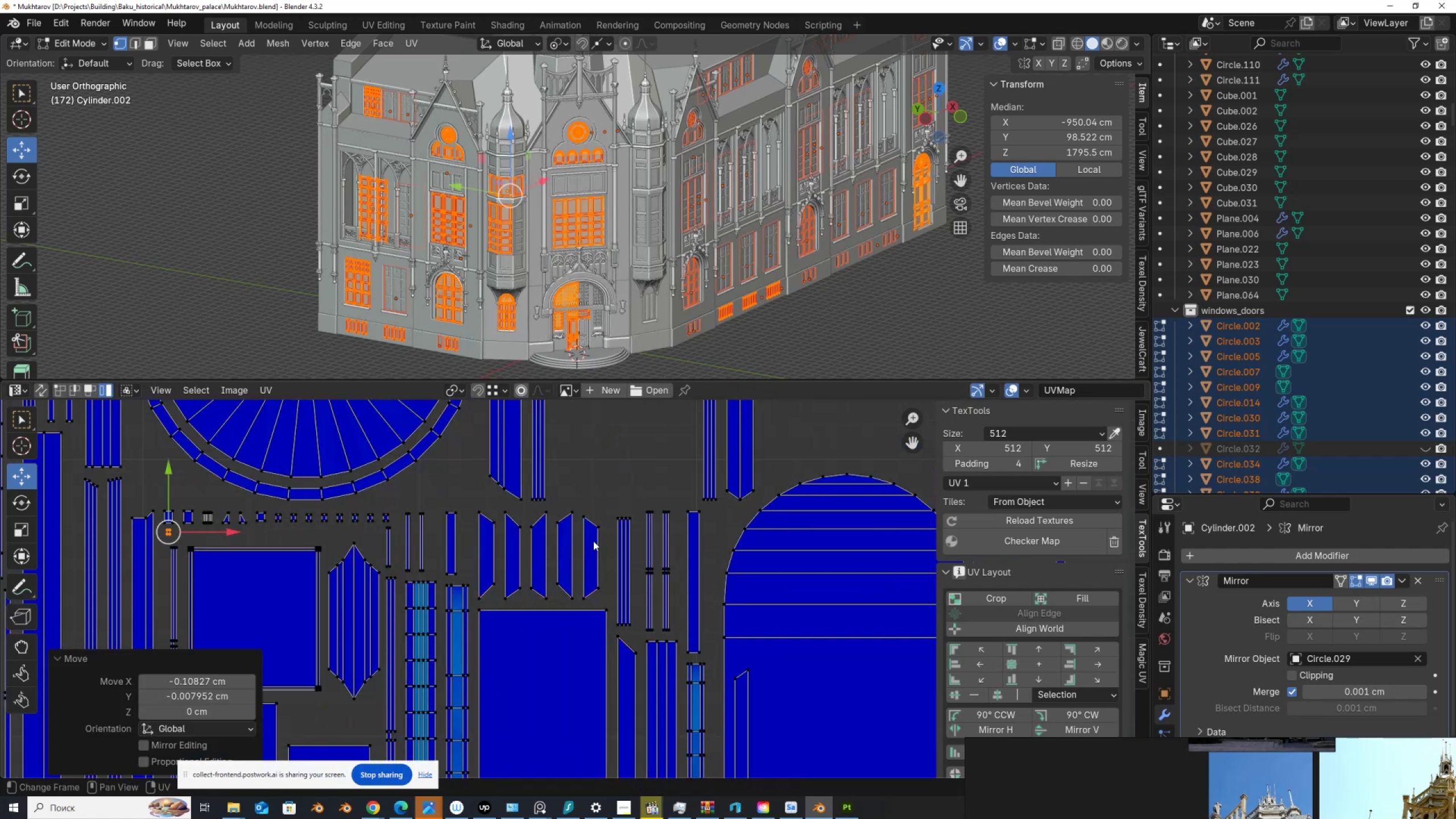 
hold_key(key=ShiftLeft, duration=0.47)
 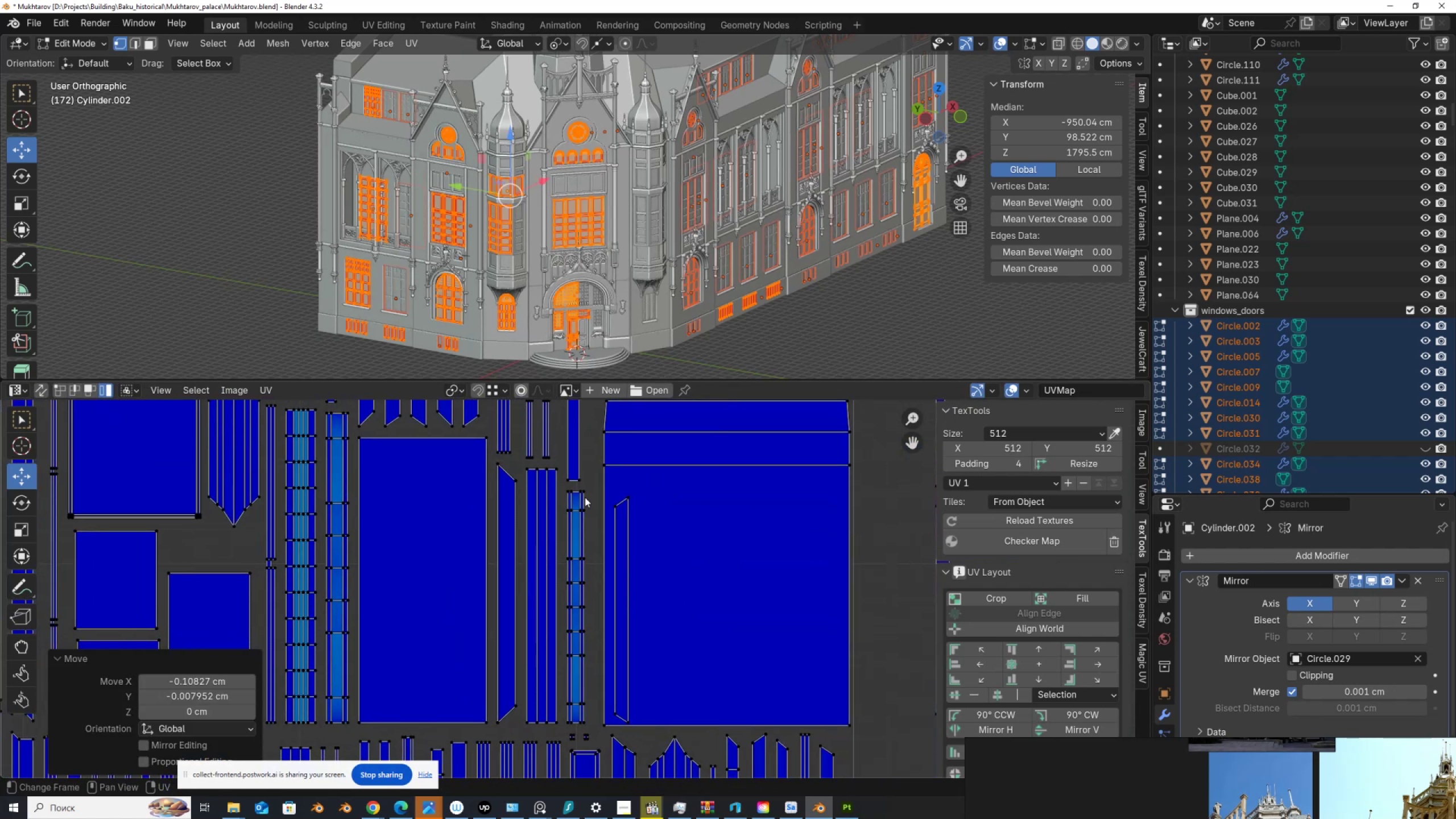 
scroll: coordinate [612, 605], scroll_direction: down, amount: 3.0
 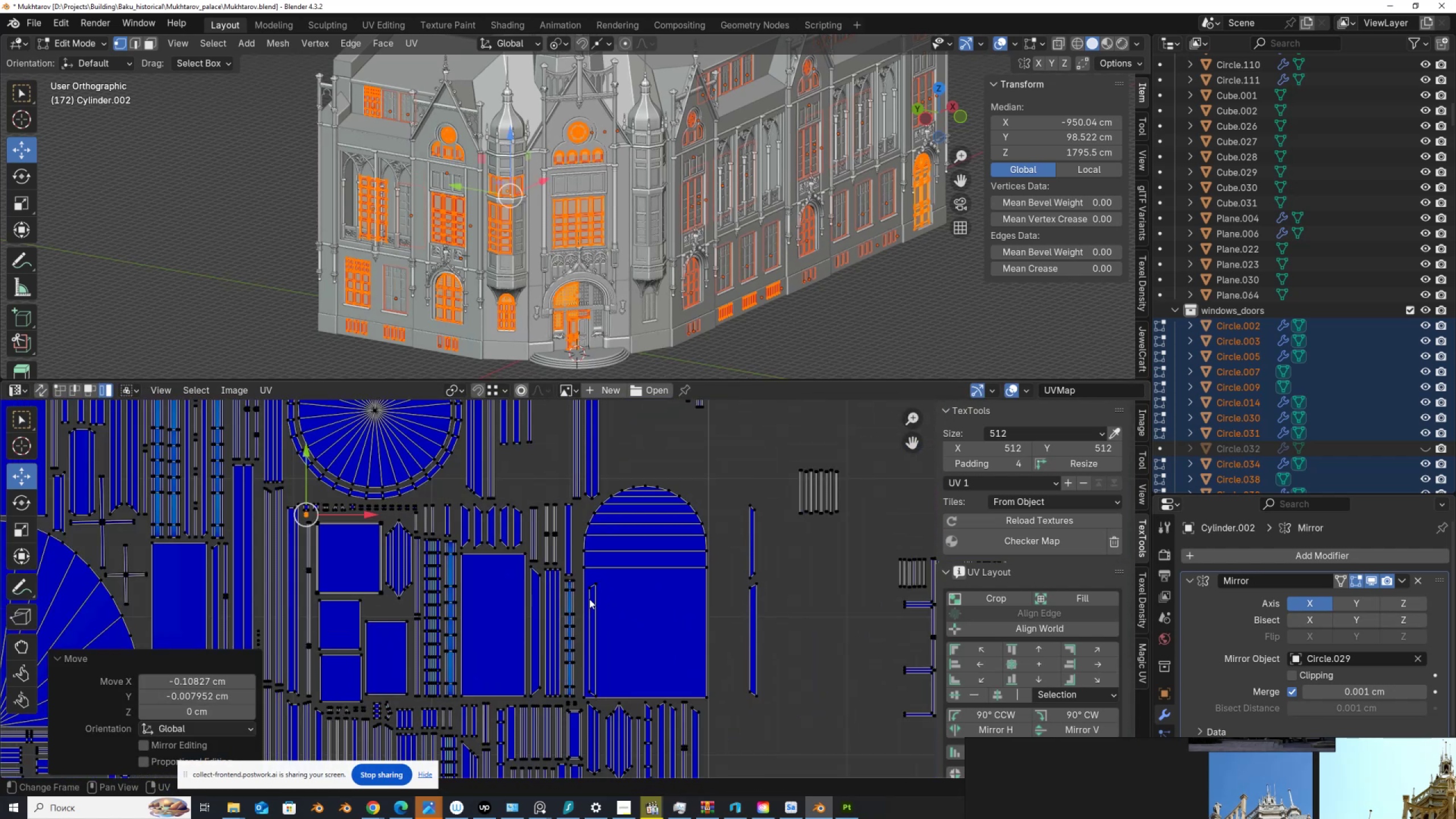 
left_click([598, 593])
 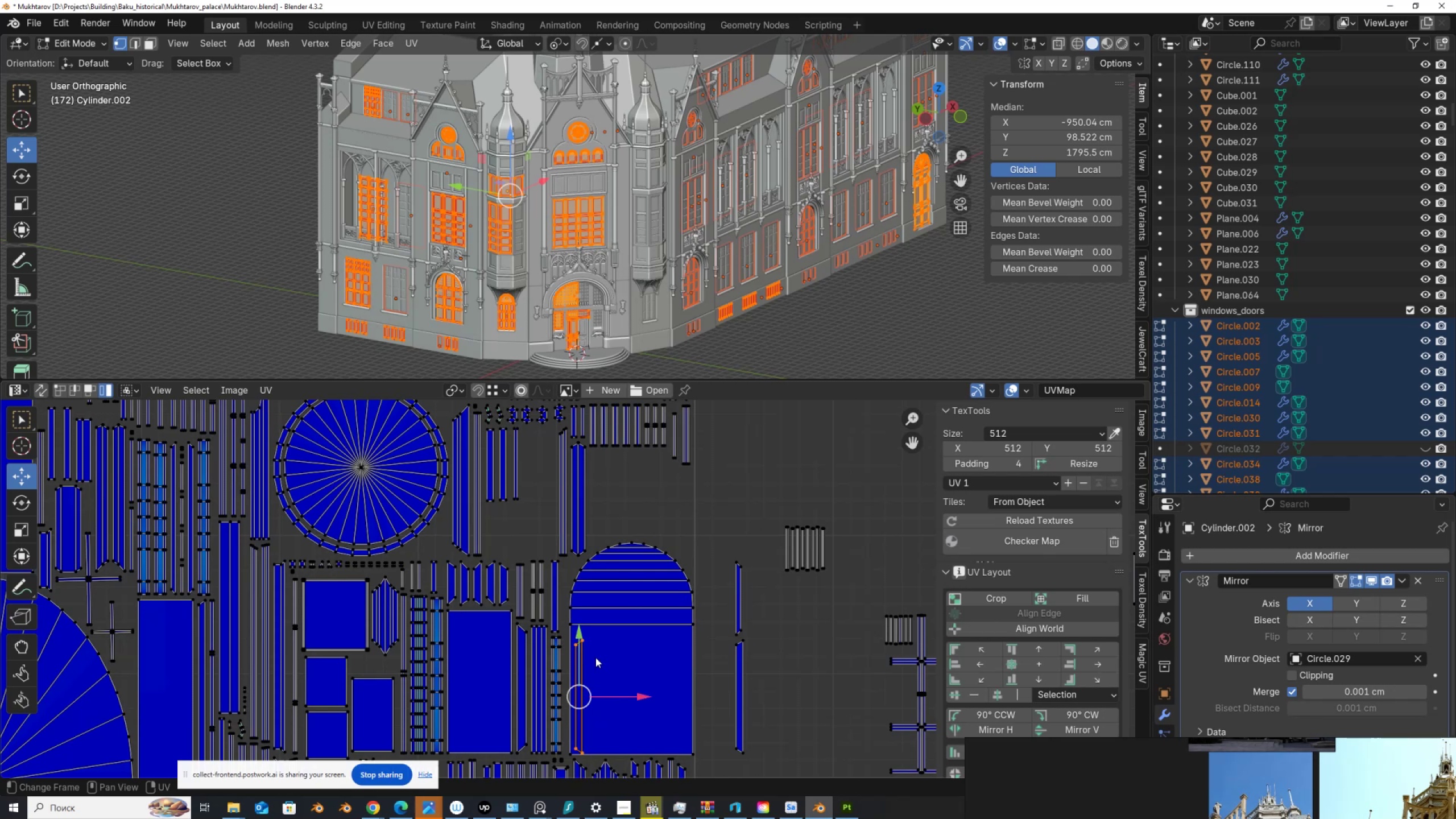 
left_click_drag(start_coordinate=[588, 696], to_coordinate=[537, 482])
 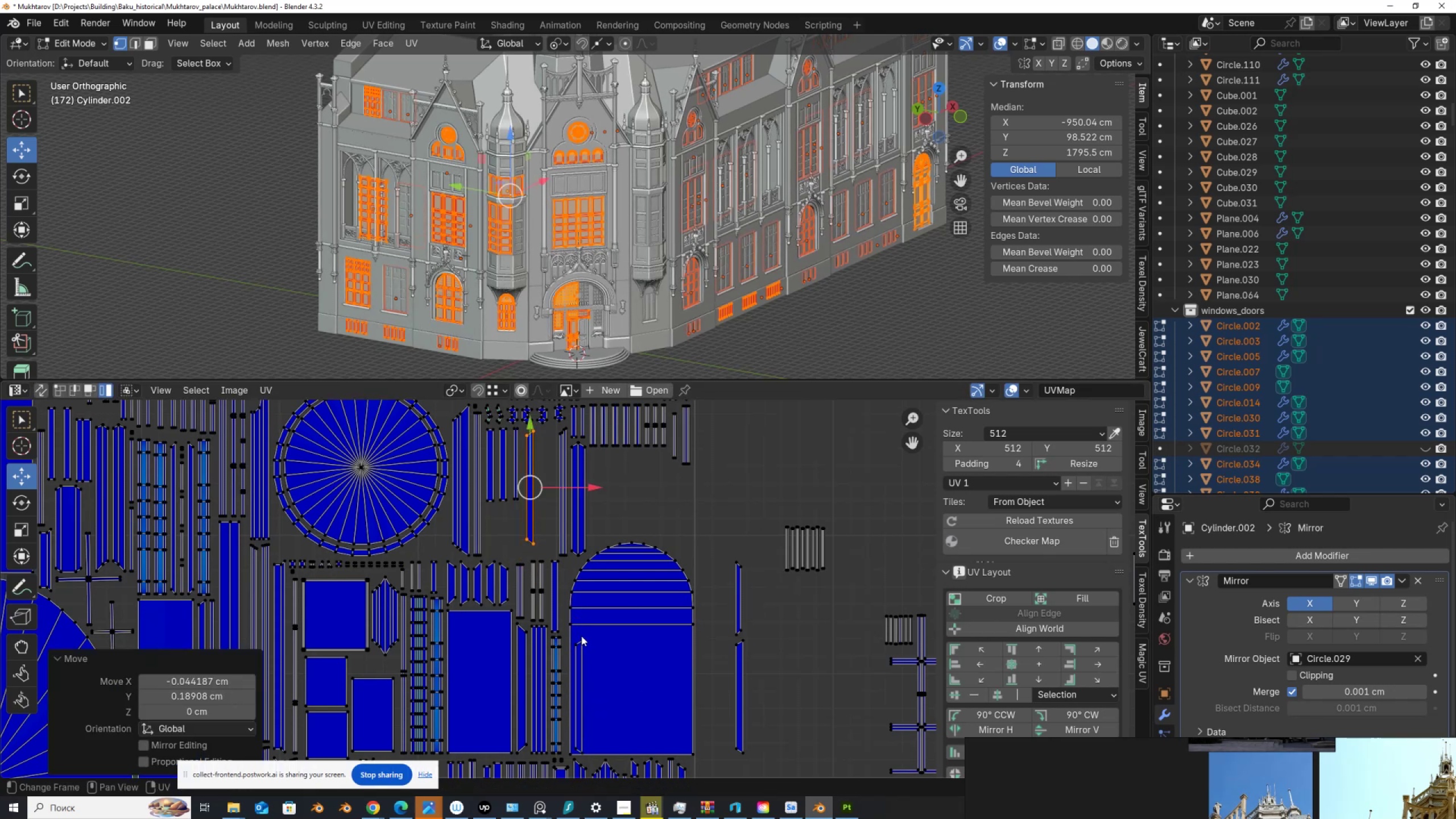 
key(Control+Z)
 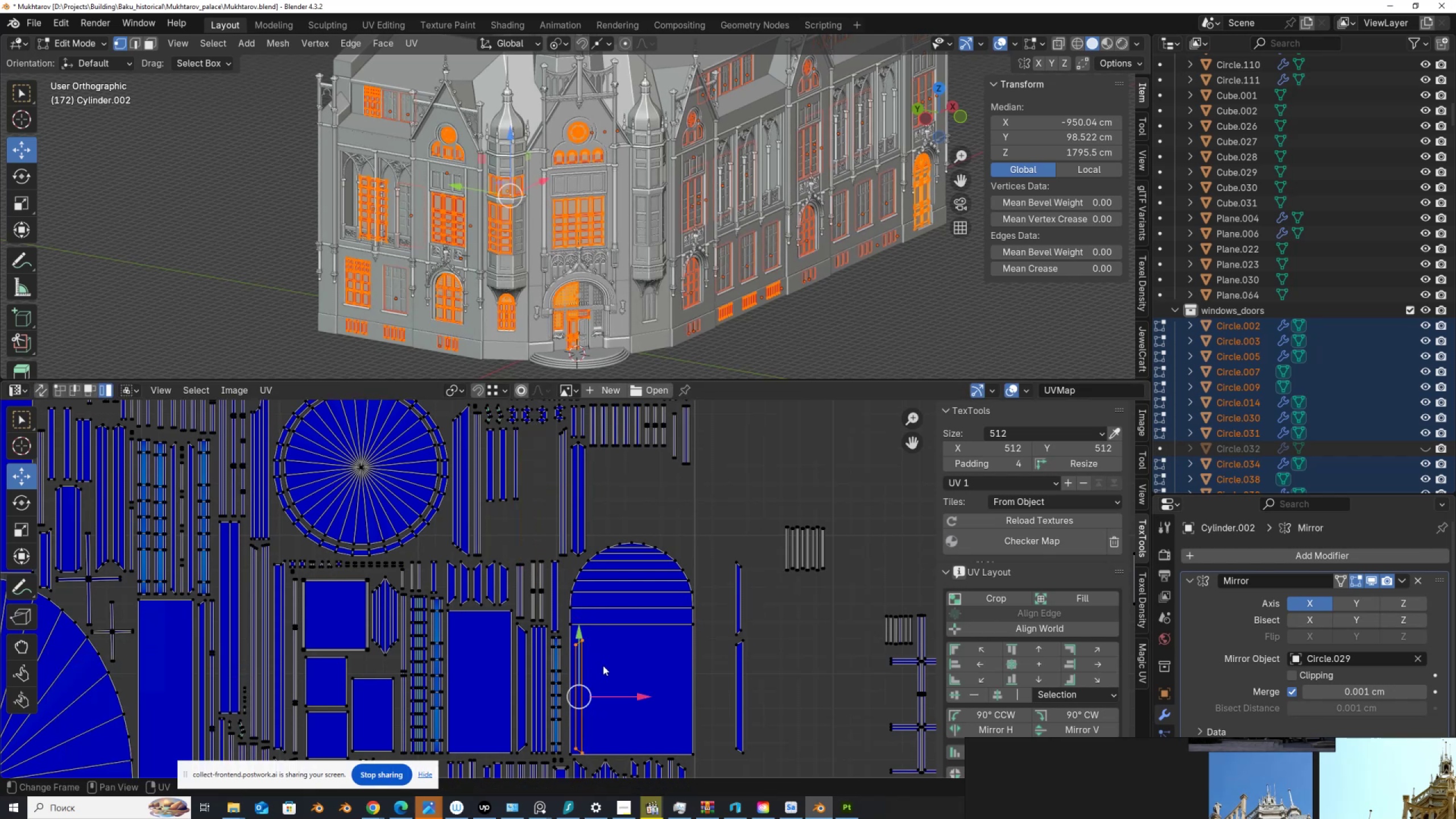 
left_click_drag(start_coordinate=[613, 652], to_coordinate=[609, 648])
 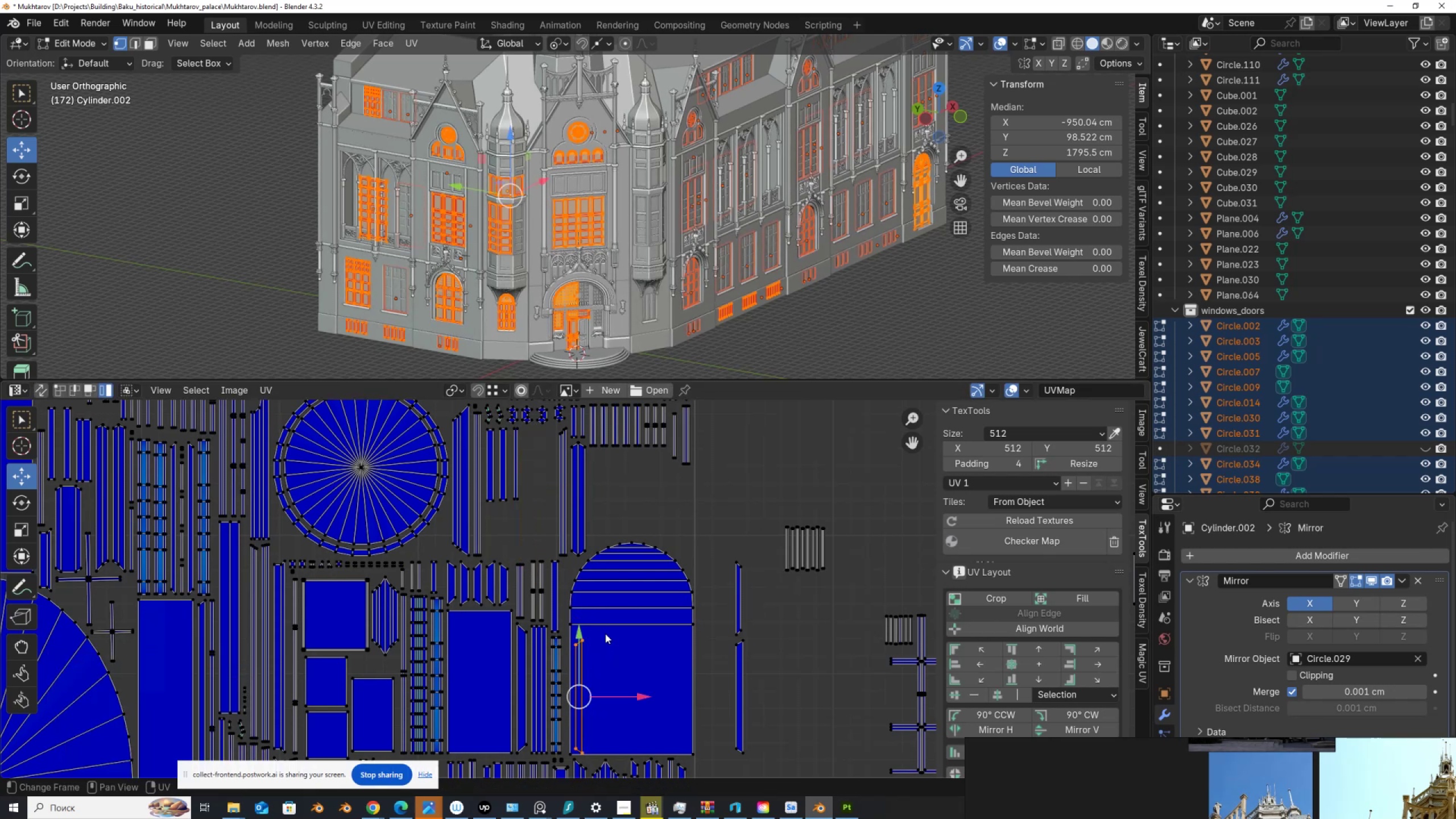 
left_click_drag(start_coordinate=[595, 634], to_coordinate=[566, 654])
 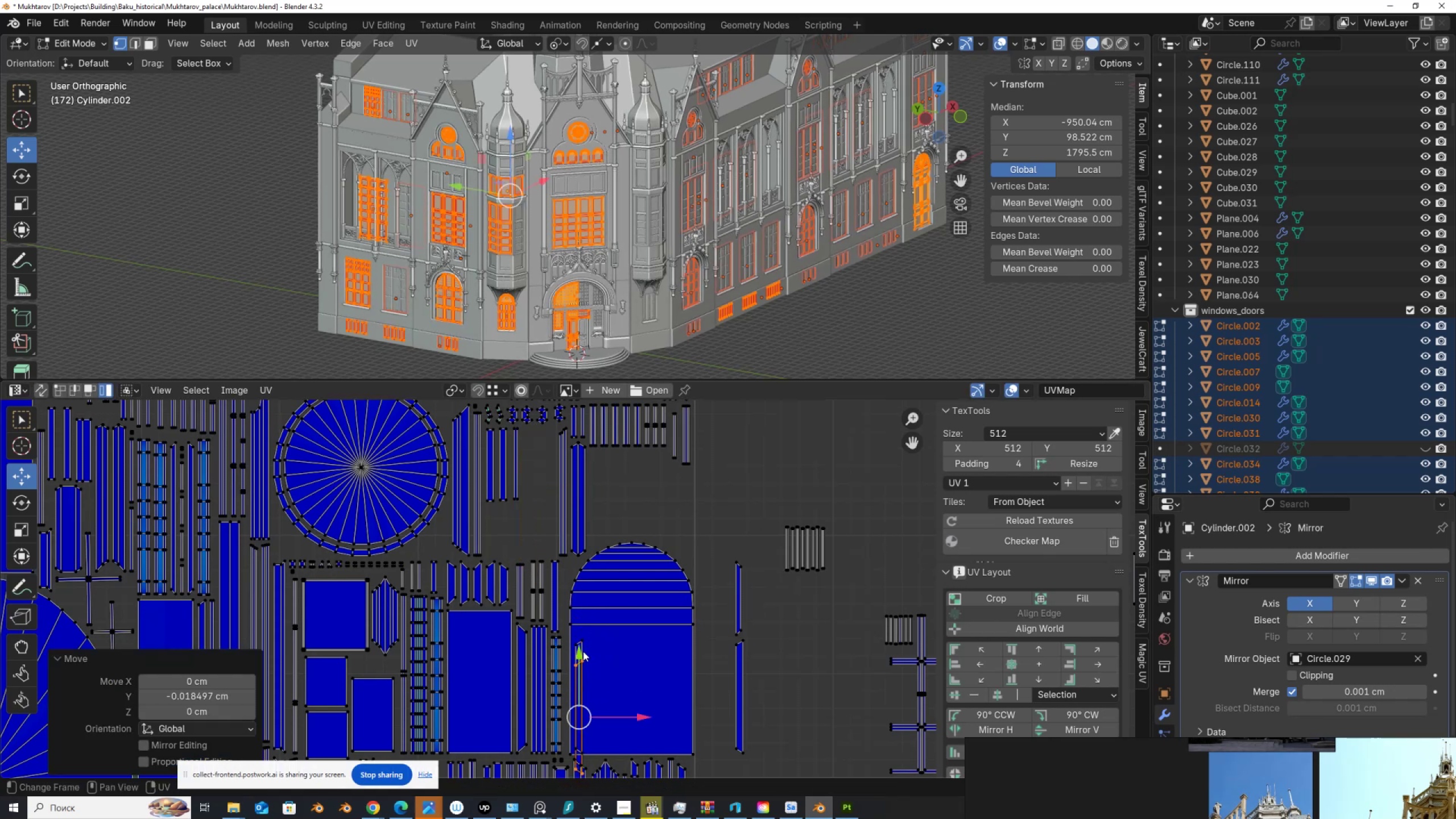 
key(Control+ControlLeft)
 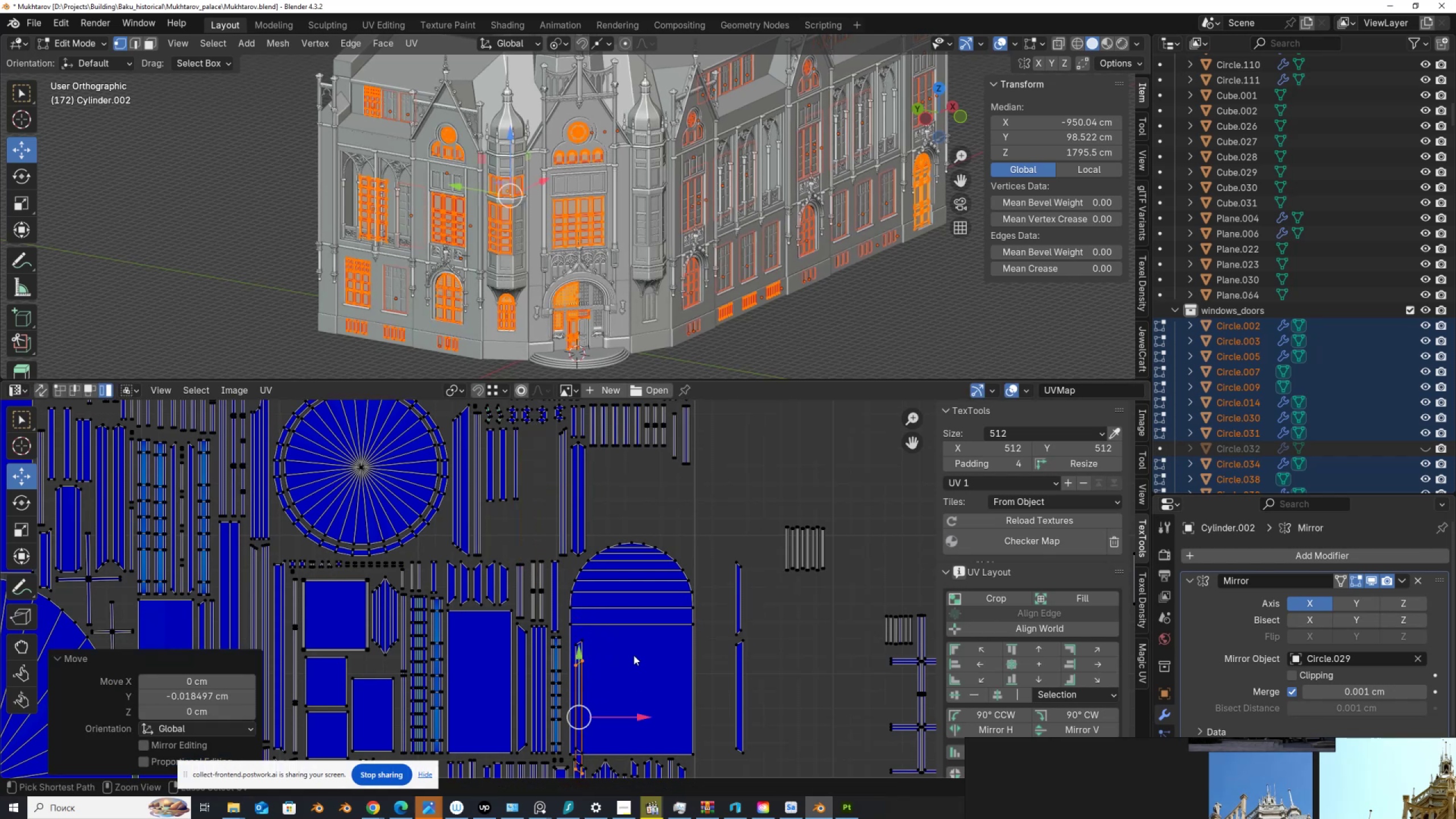 
key(Z)
 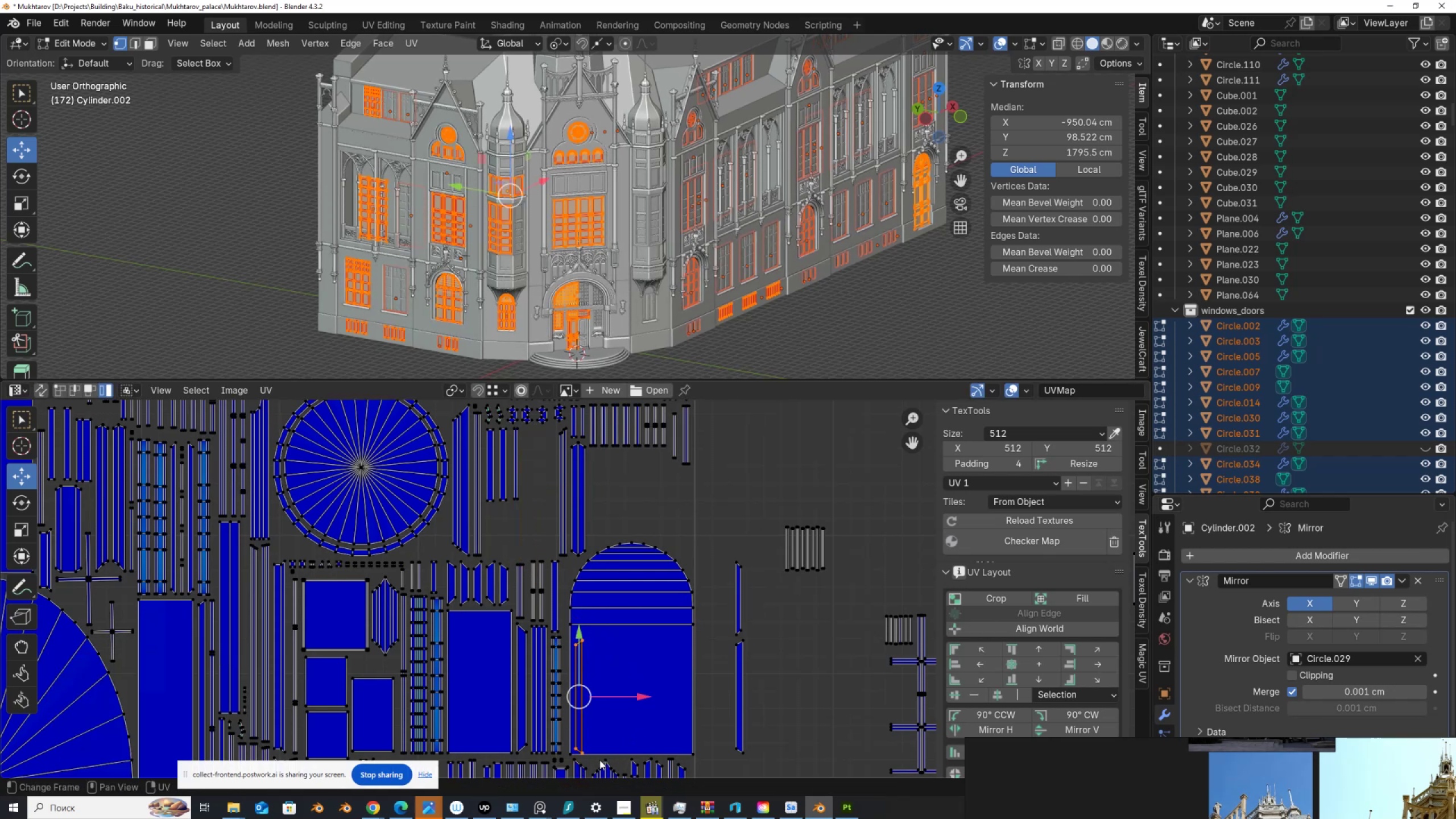 
left_click_drag(start_coordinate=[592, 760], to_coordinate=[581, 742])
 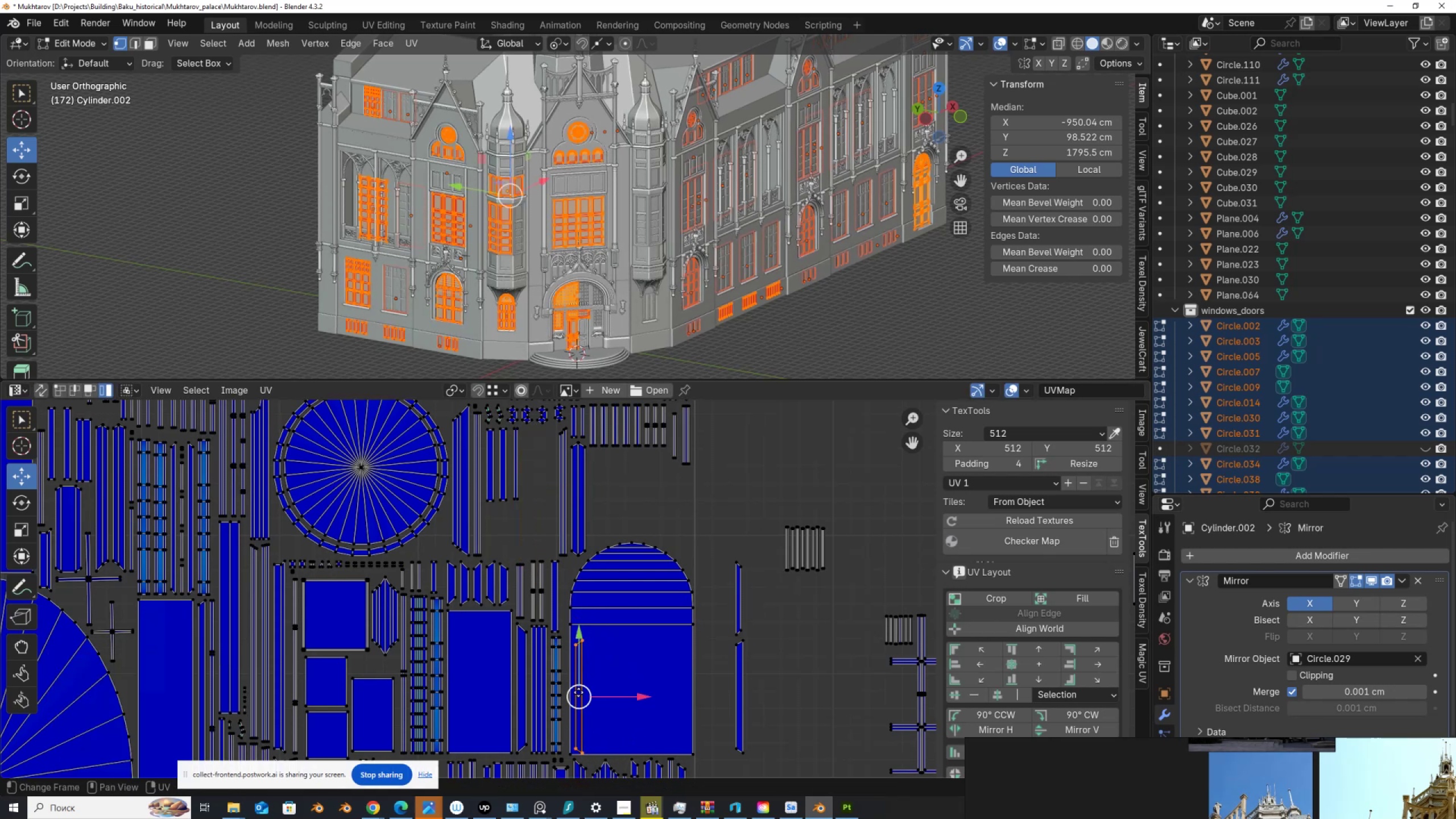 
left_click_drag(start_coordinate=[578, 692], to_coordinate=[548, 484])
 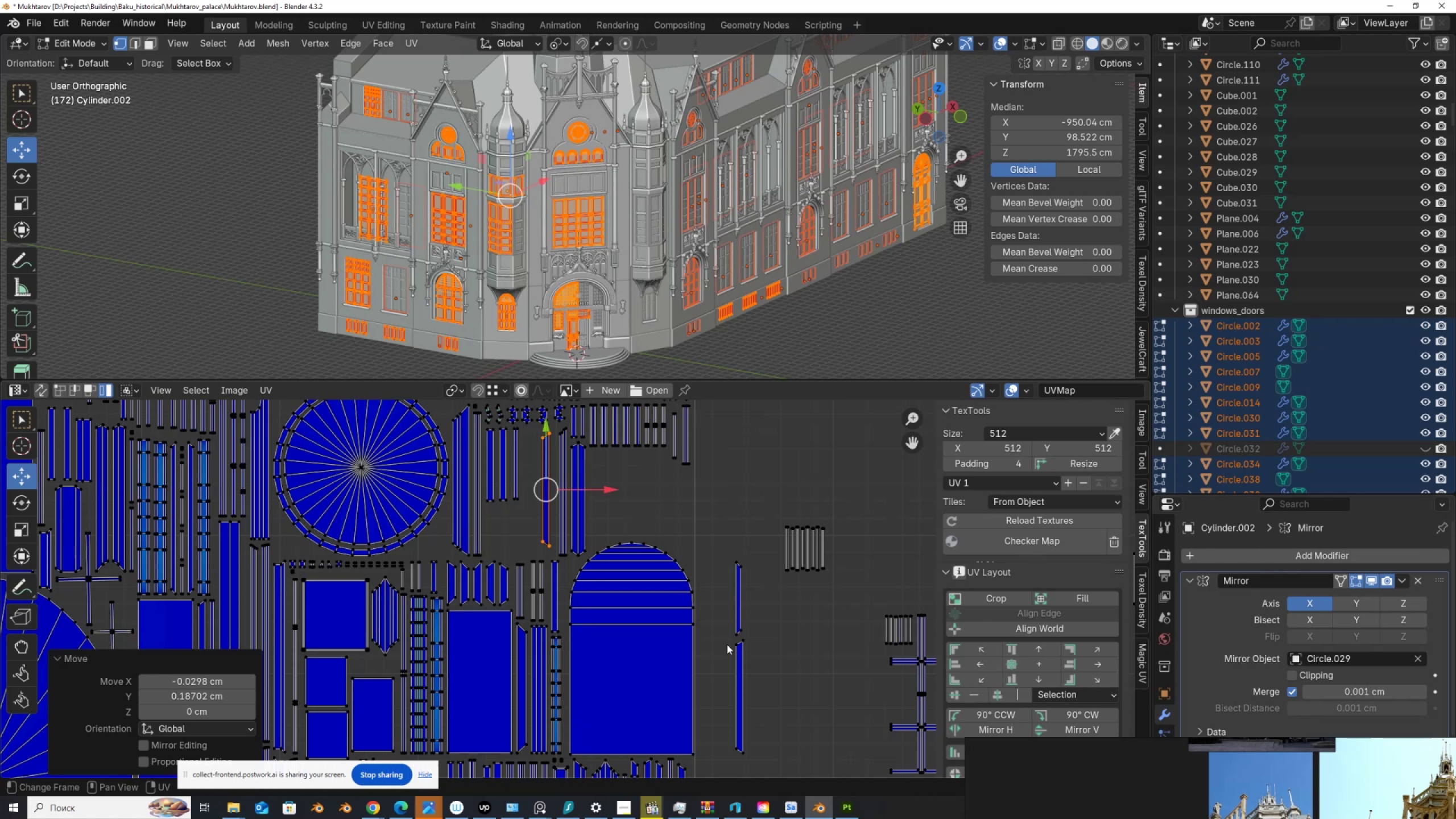 
left_click_drag(start_coordinate=[730, 640], to_coordinate=[747, 663])
 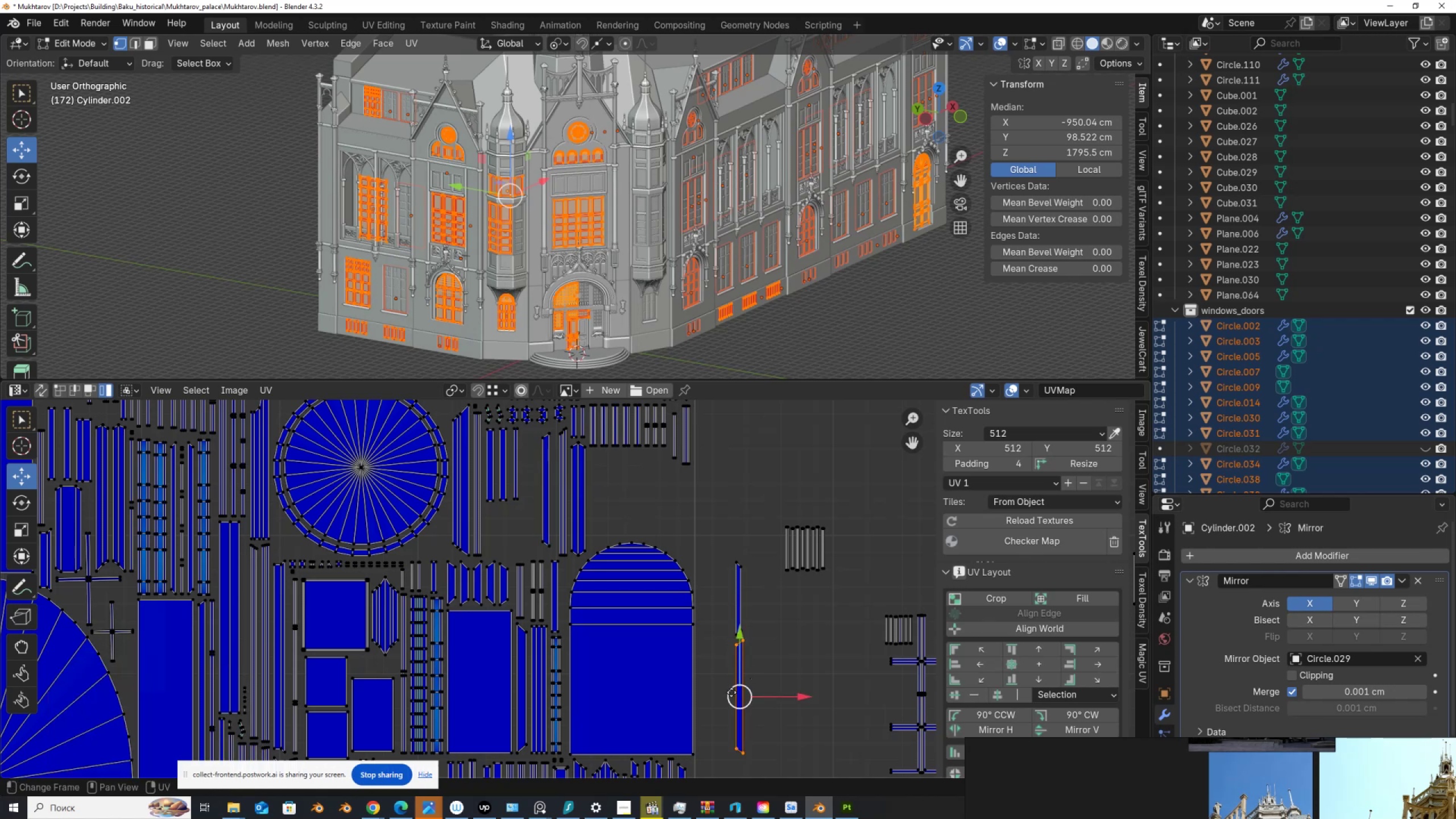 
left_click_drag(start_coordinate=[733, 693], to_coordinate=[521, 481])
 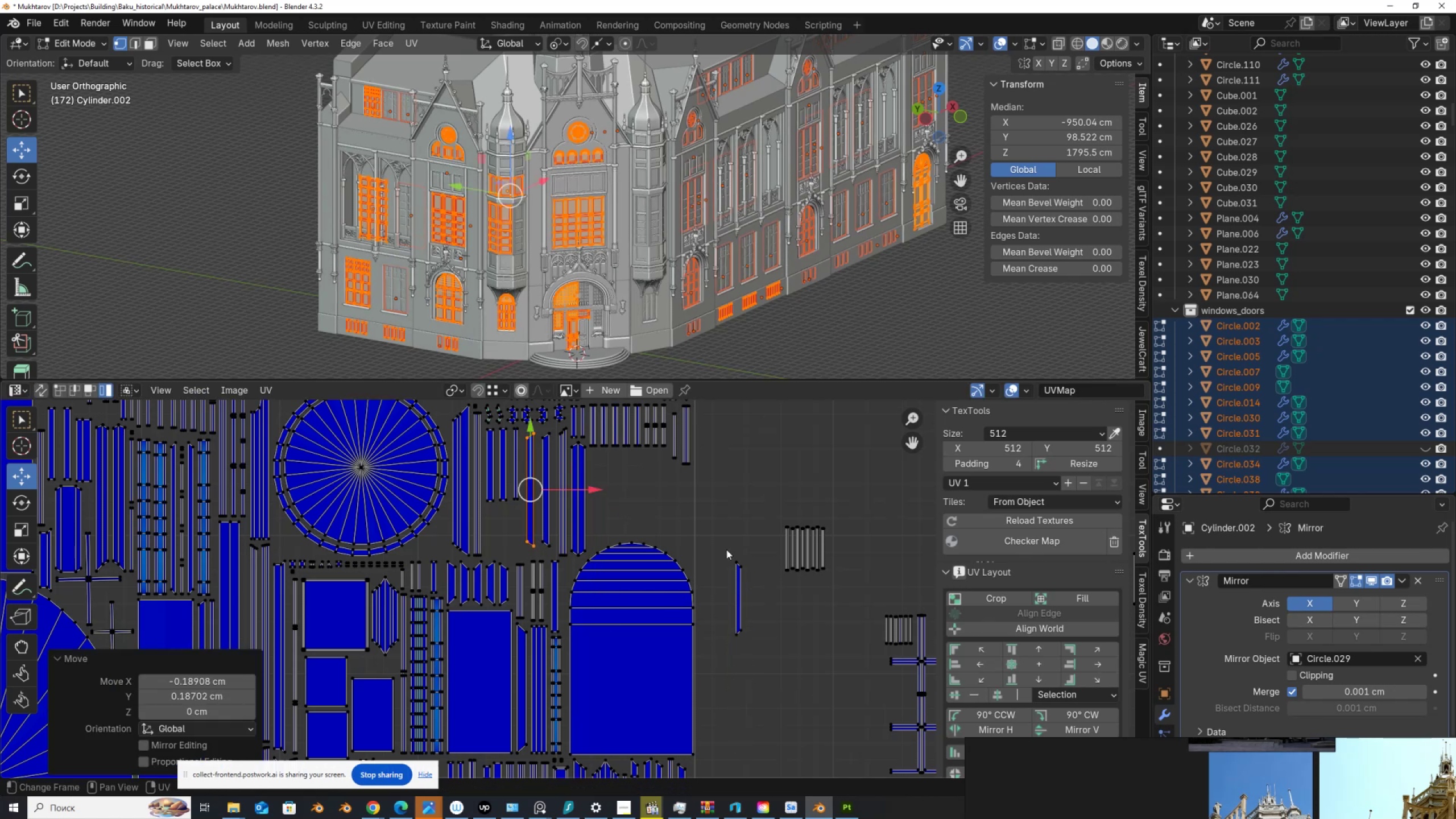 
left_click_drag(start_coordinate=[721, 547], to_coordinate=[747, 589])
 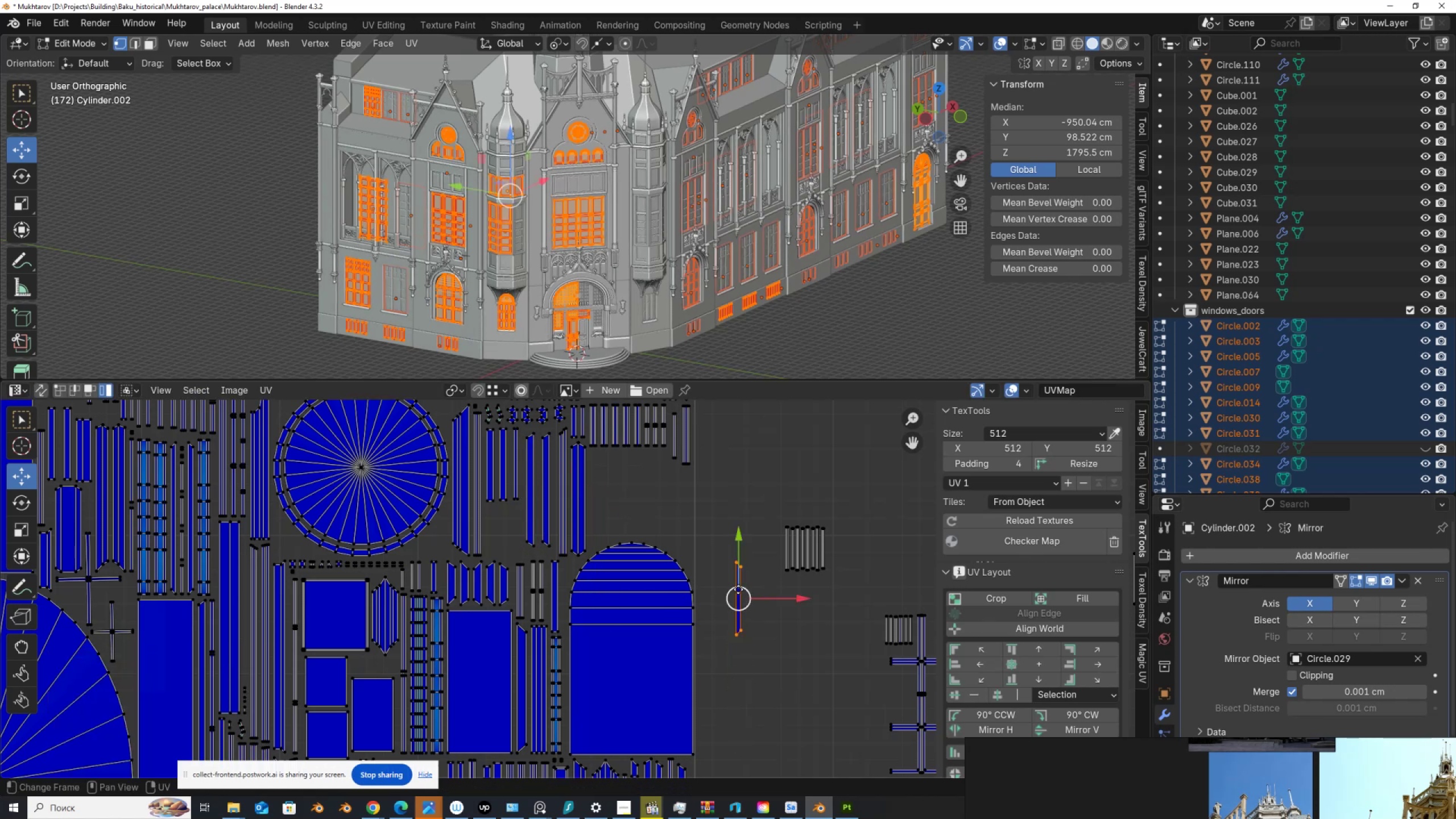 
left_click_drag(start_coordinate=[738, 589], to_coordinate=[126, 665])
 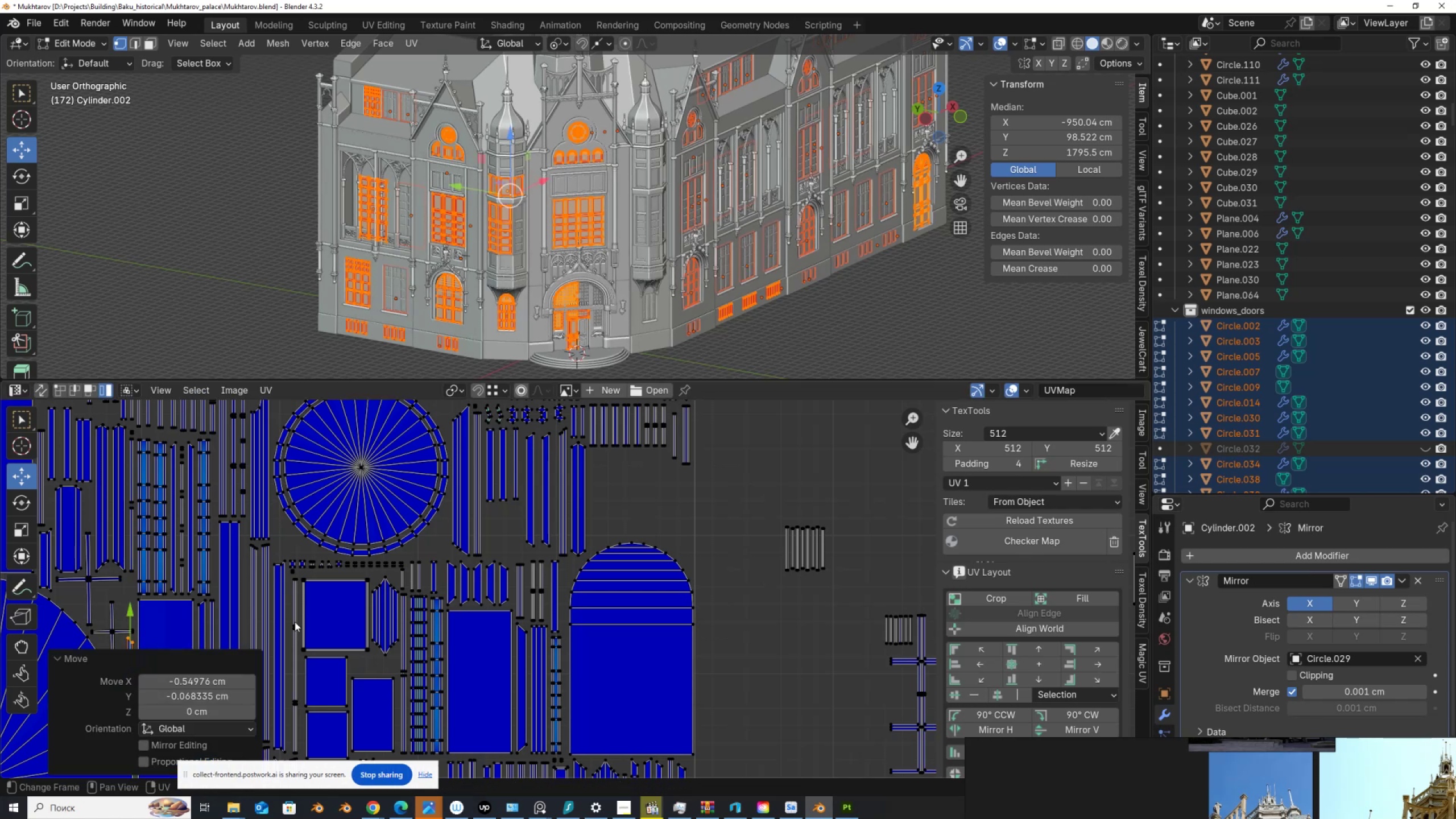 
scroll: coordinate [407, 569], scroll_direction: down, amount: 3.0
 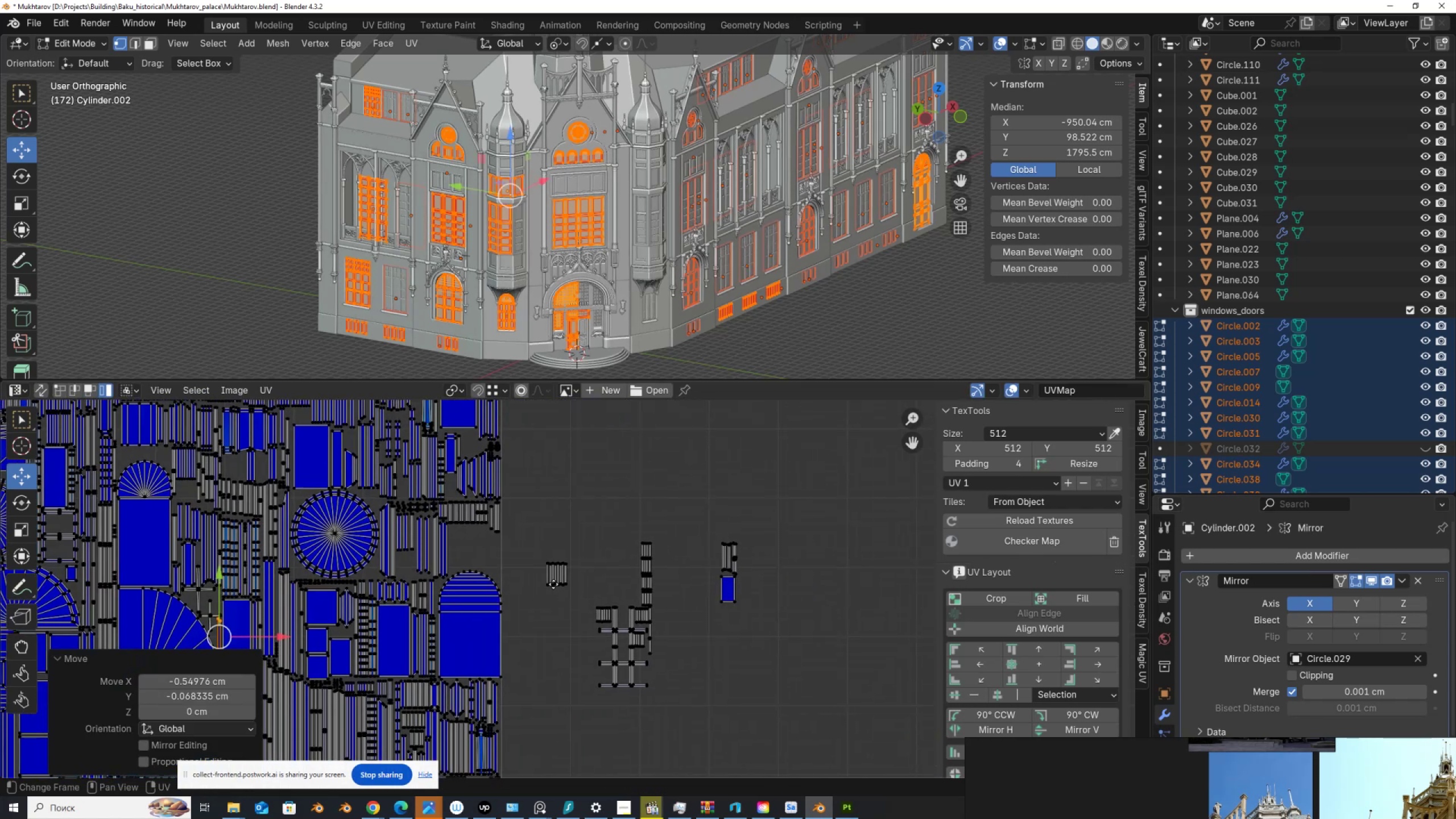 
scroll: coordinate [554, 584], scroll_direction: up, amount: 2.0
 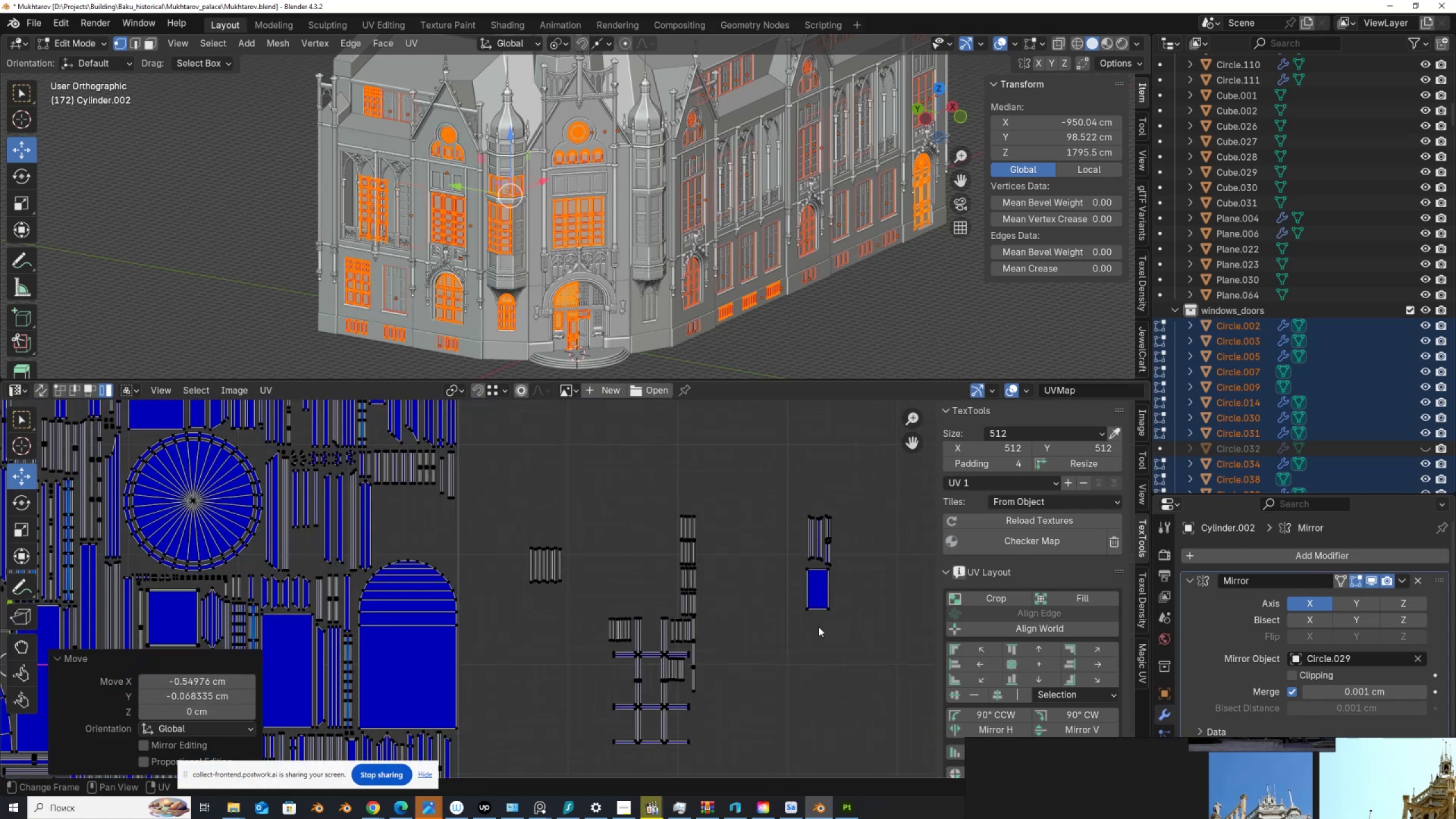 
left_click_drag(start_coordinate=[859, 638], to_coordinate=[771, 502])
 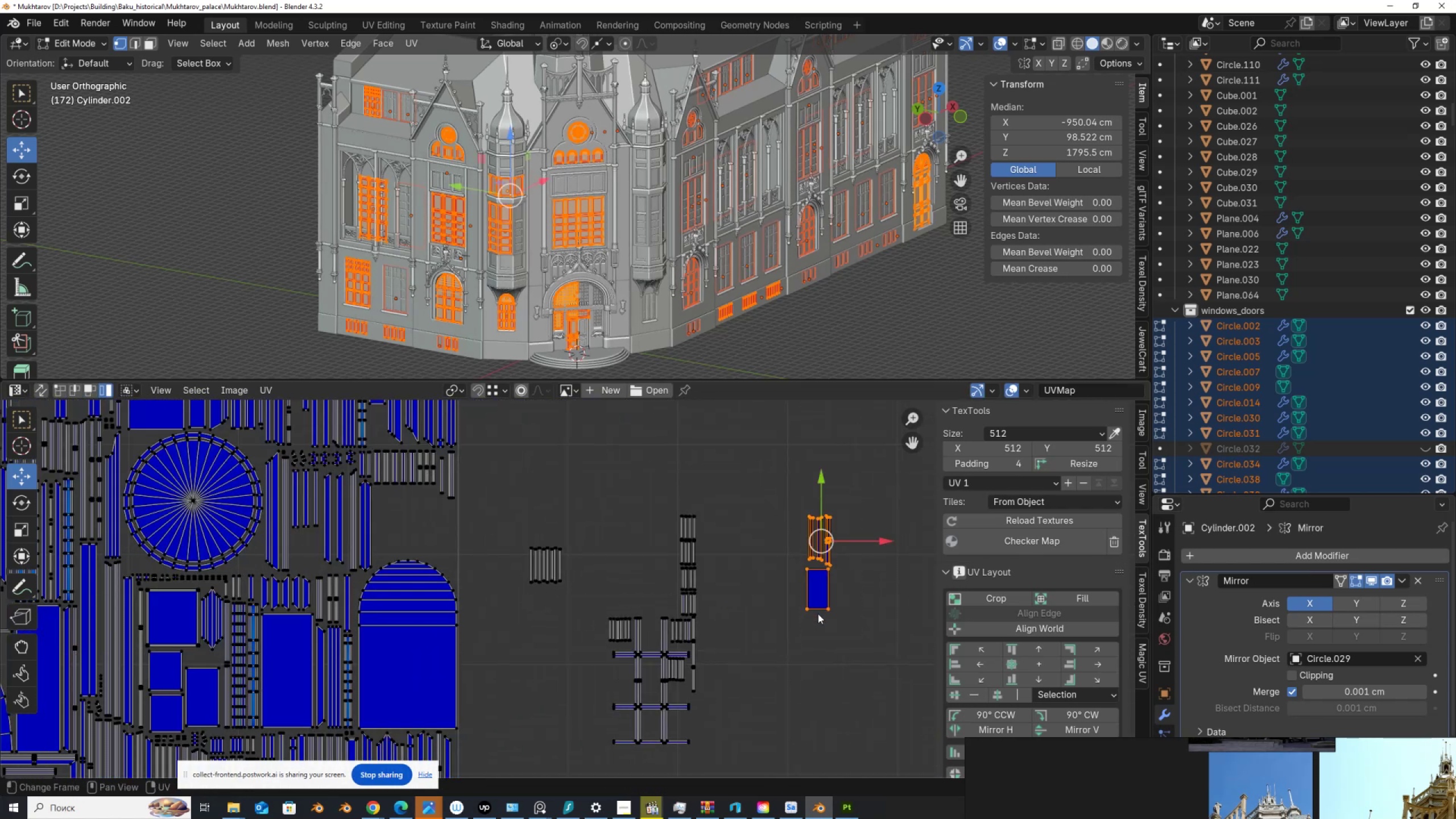 
key(S)
 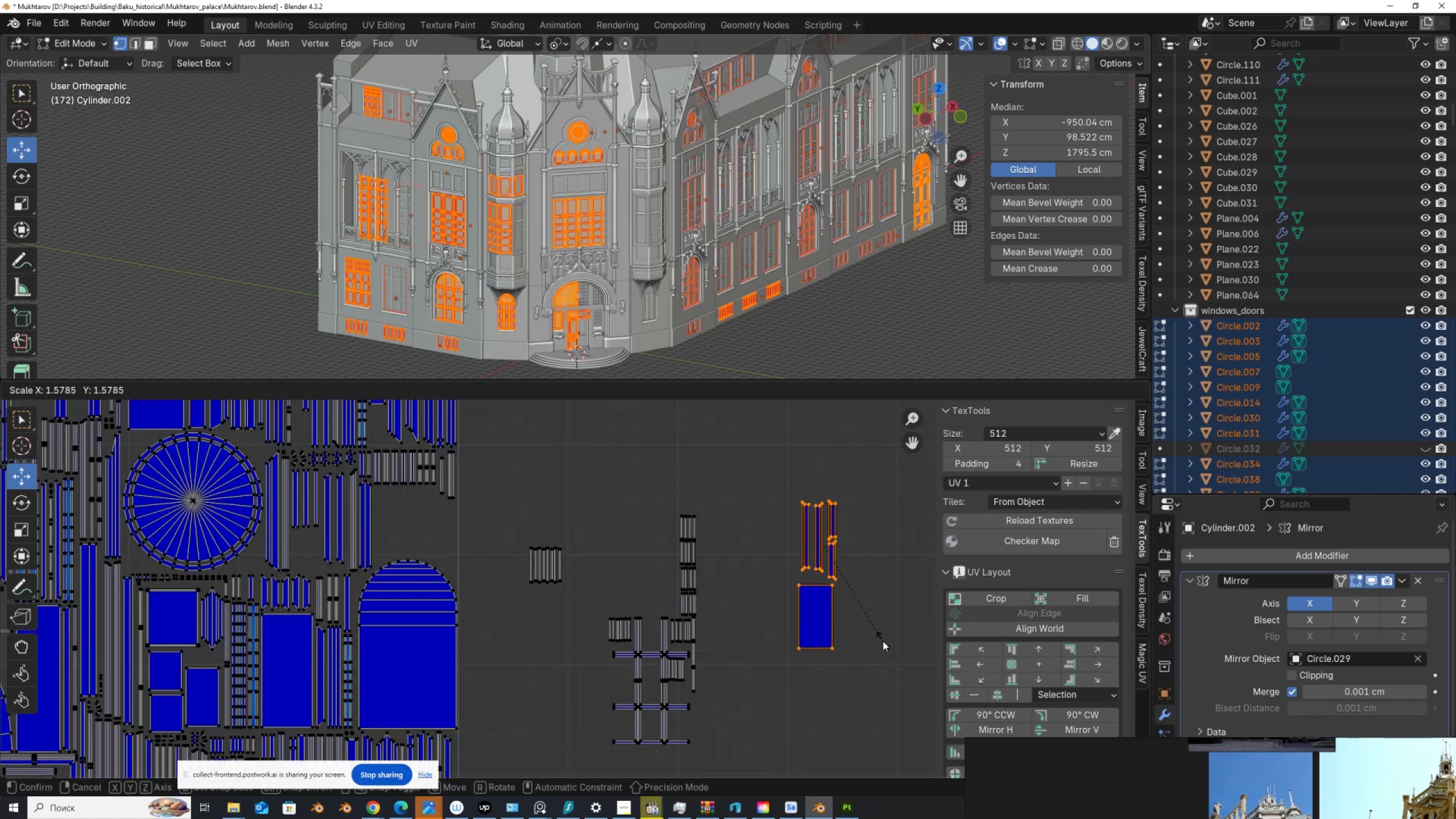 
left_click([883, 641])
 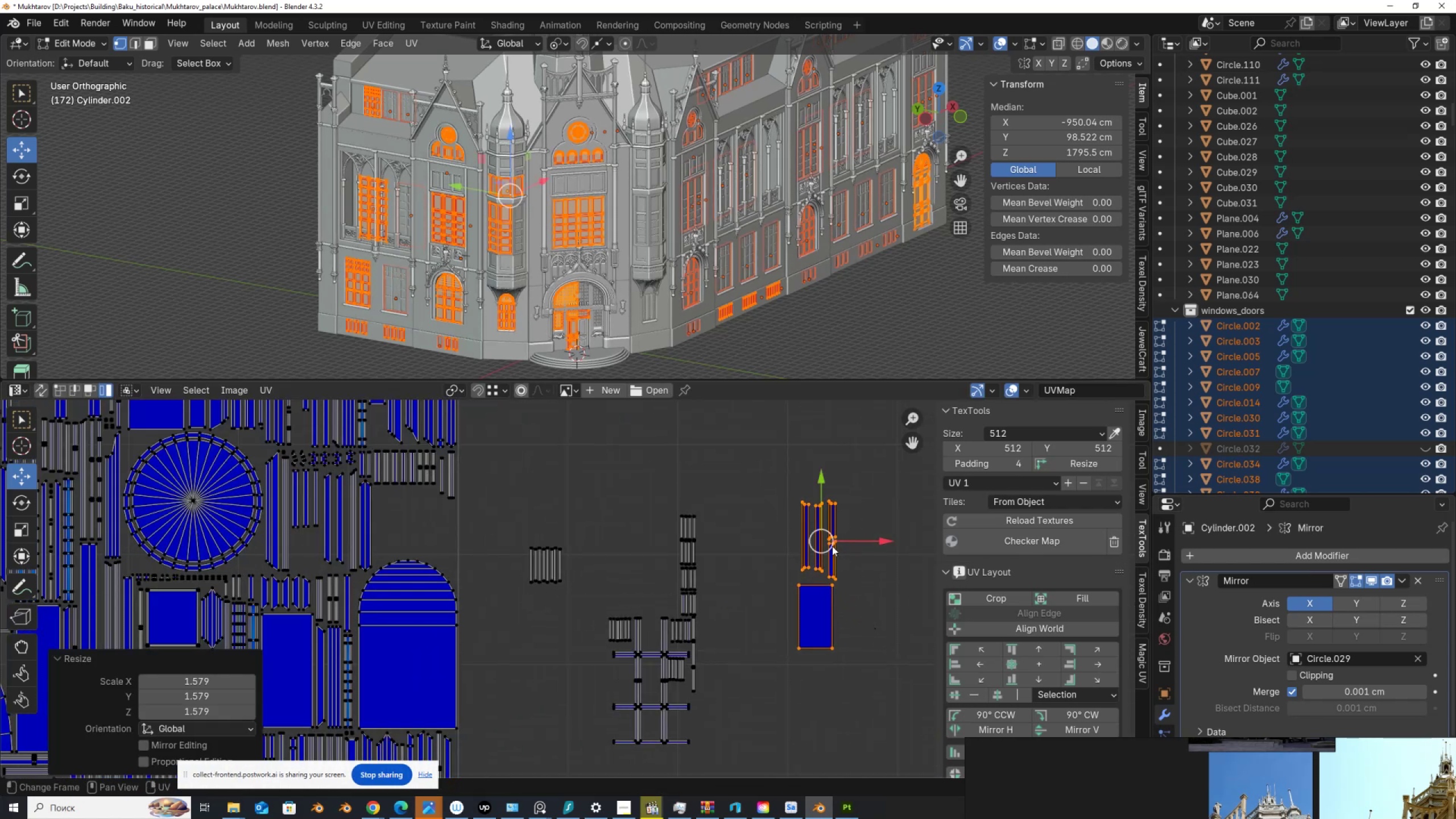 
left_click_drag(start_coordinate=[830, 546], to_coordinate=[401, 449])
 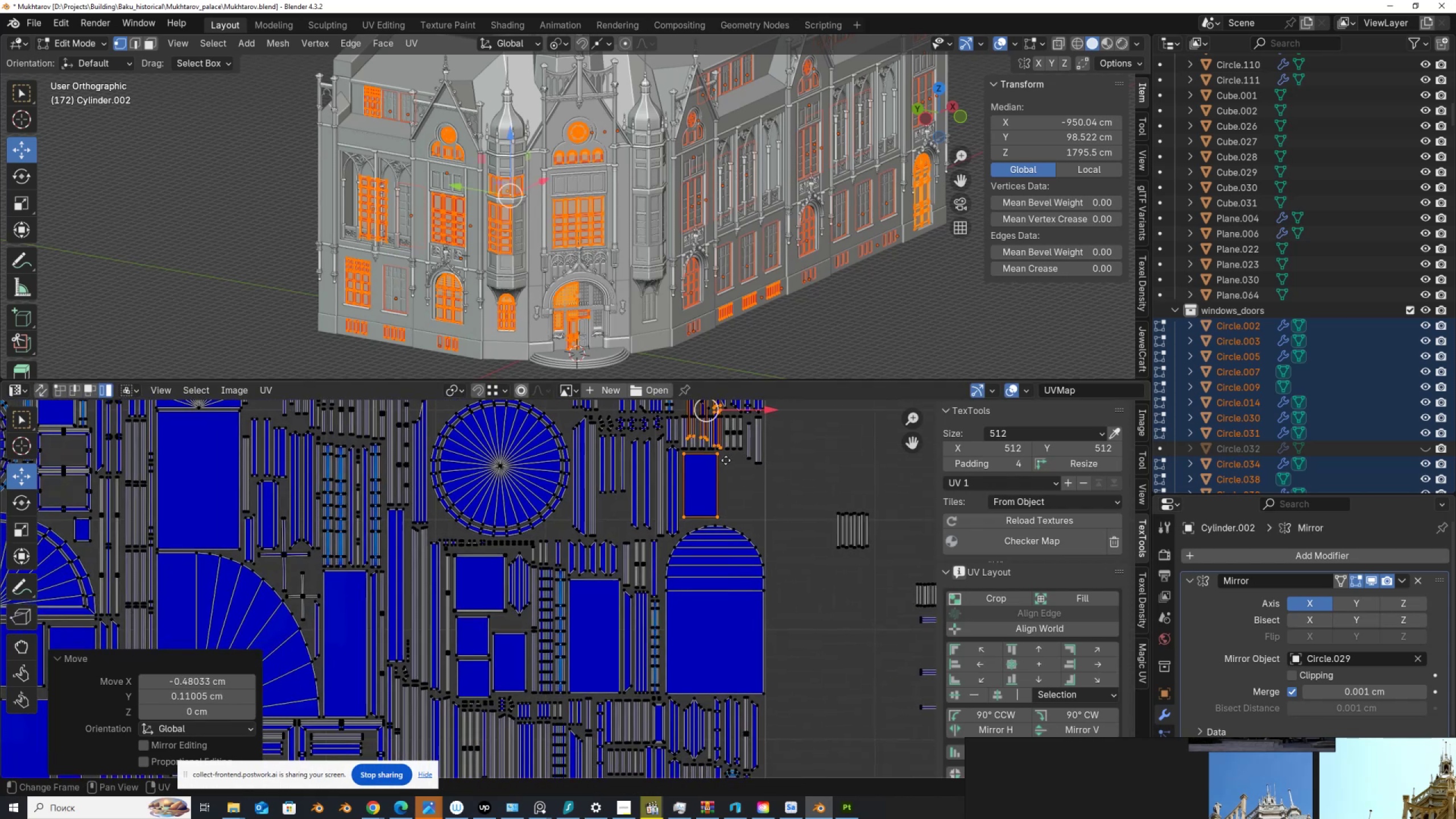 
scroll: coordinate [693, 476], scroll_direction: down, amount: 3.0
 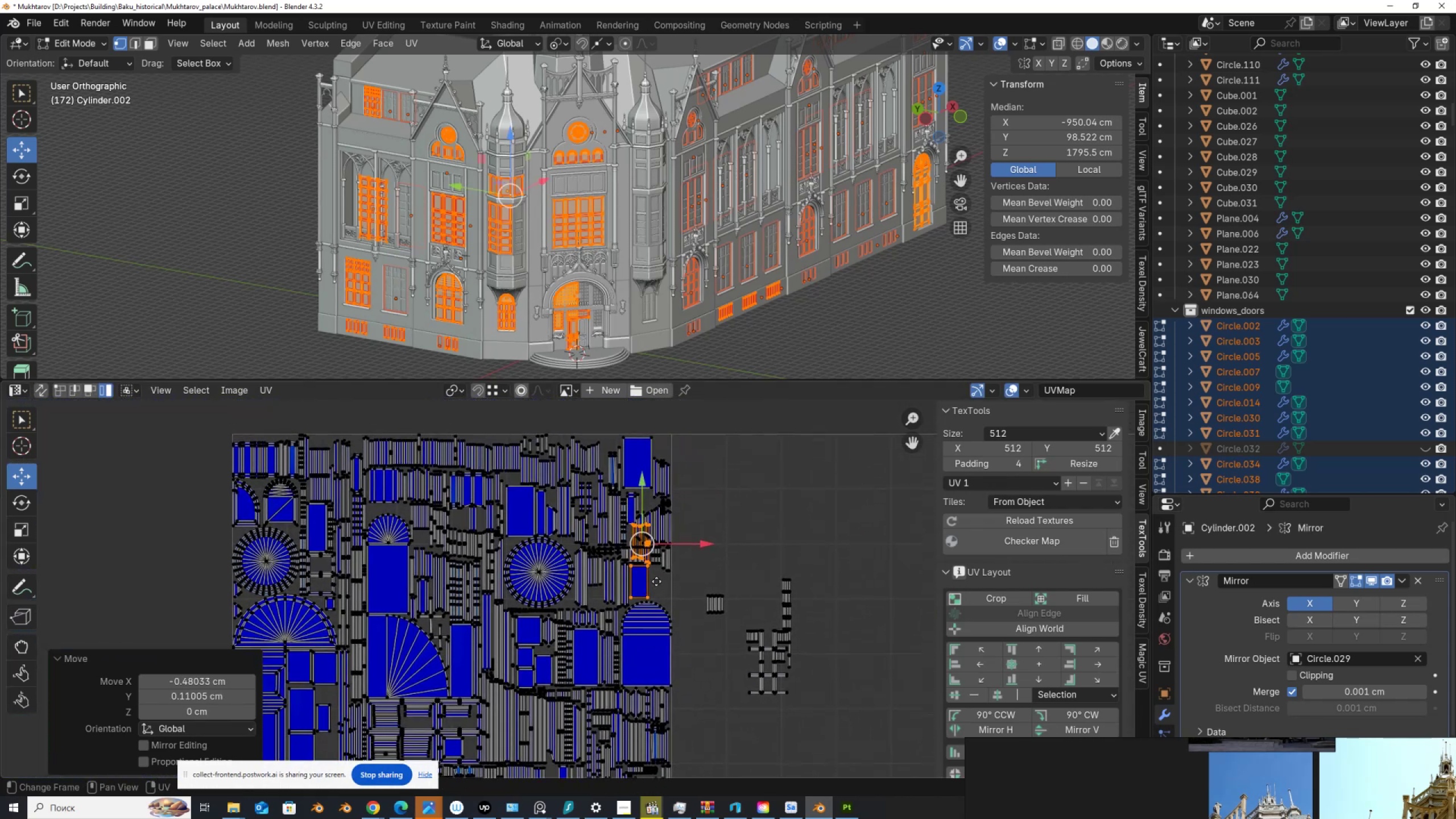 
scroll: coordinate [712, 578], scroll_direction: up, amount: 6.0
 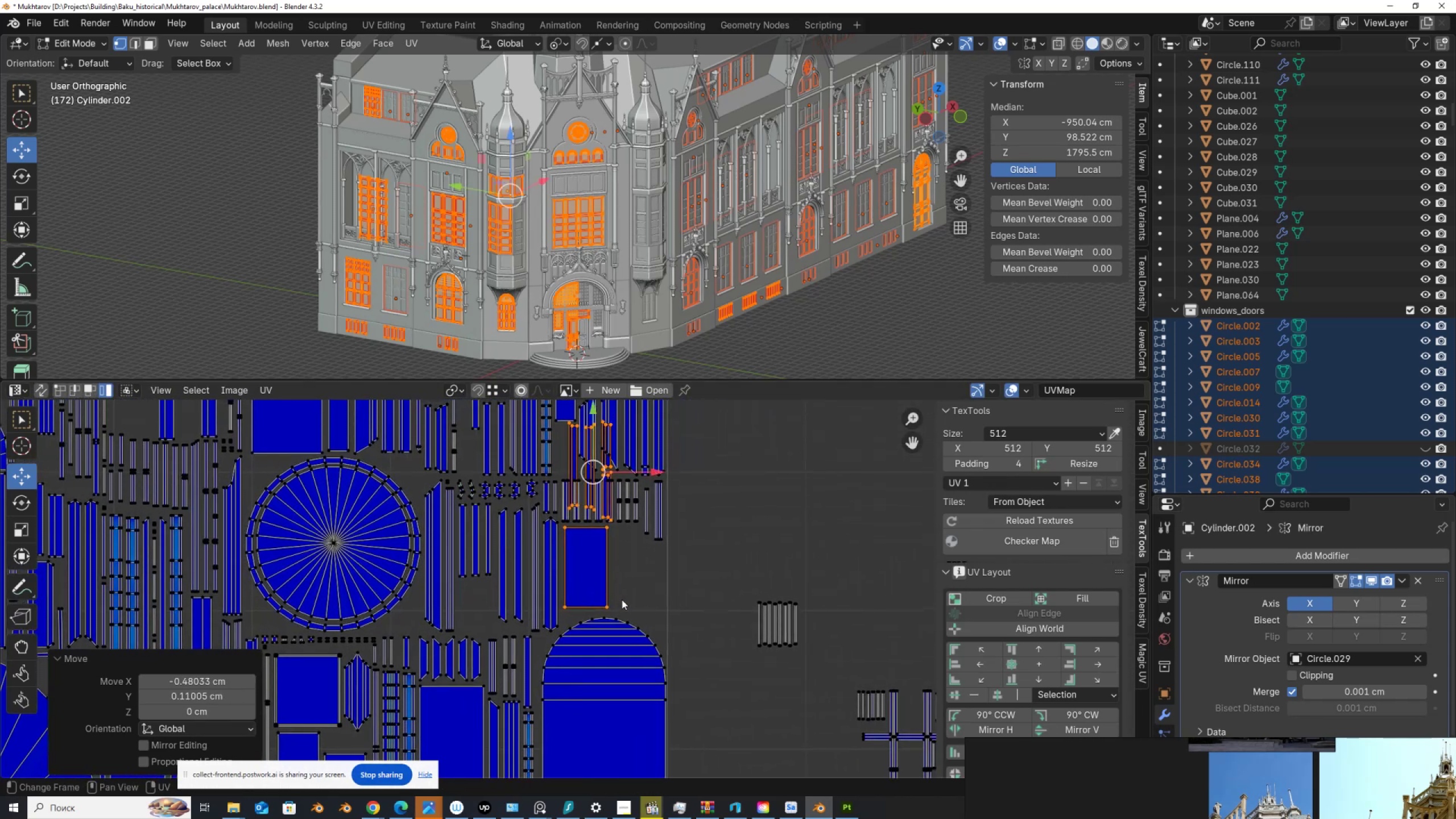 
scroll: coordinate [641, 565], scroll_direction: down, amount: 2.0
 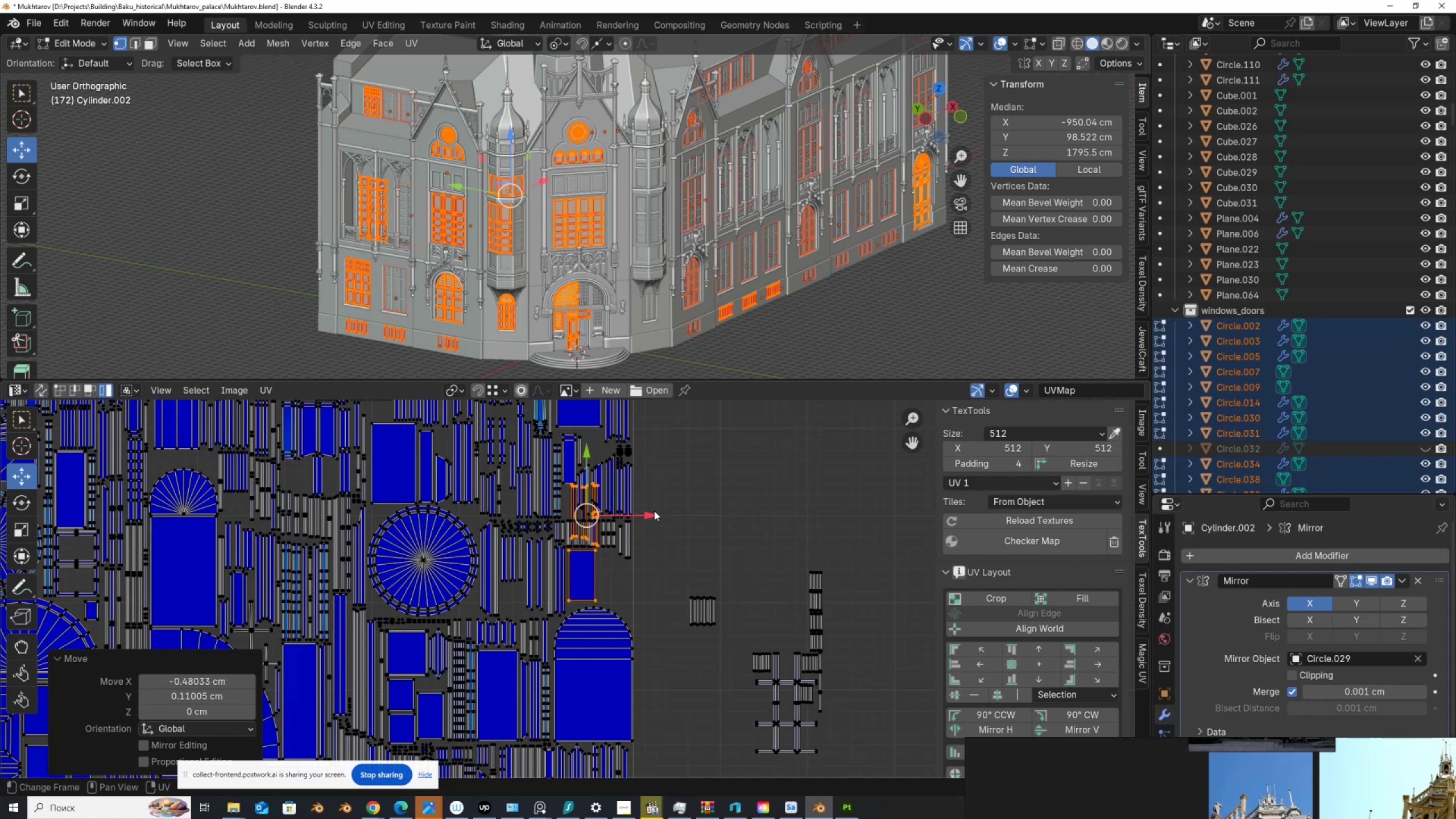 
key(R)
 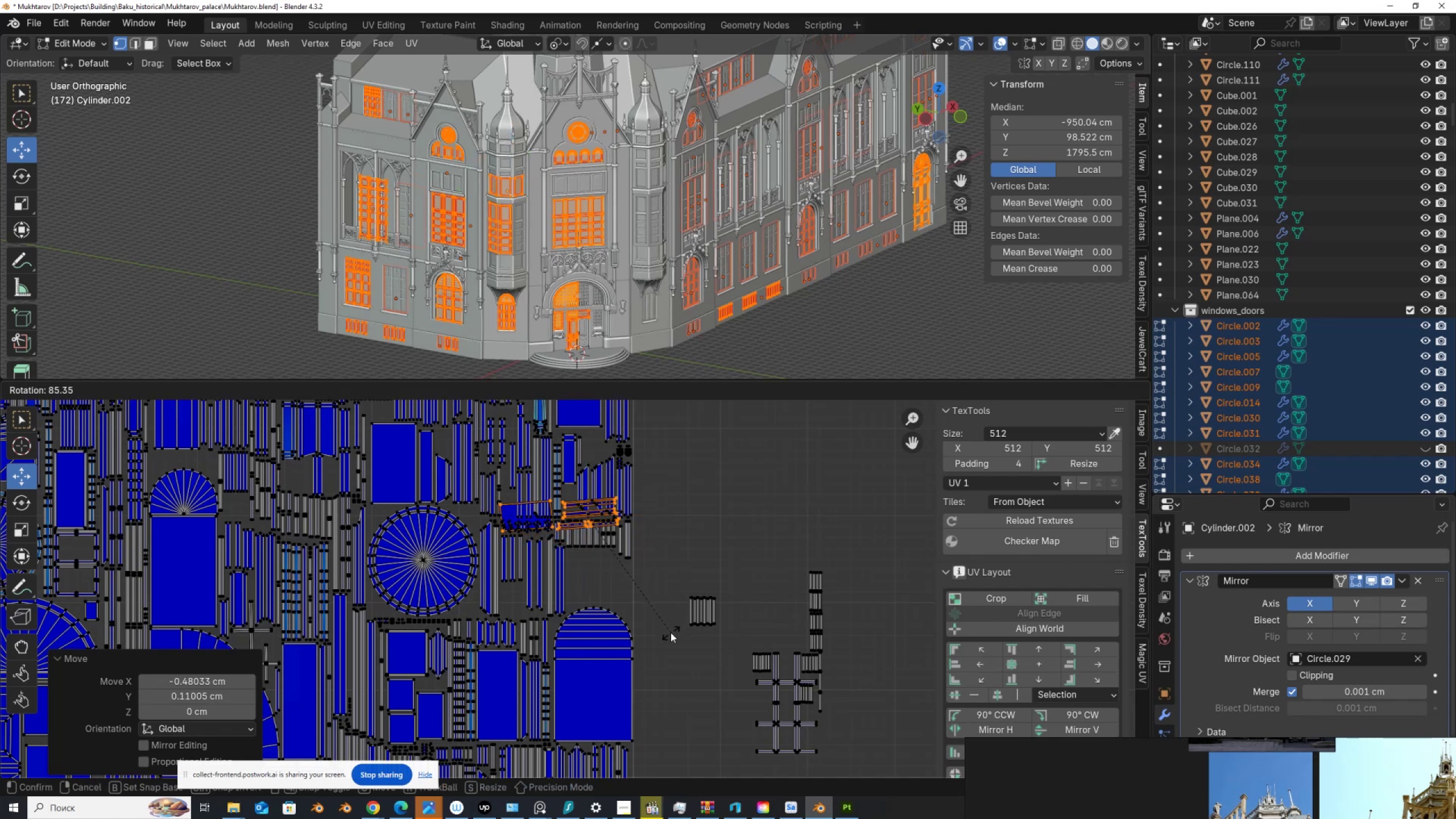 
right_click([671, 632])
 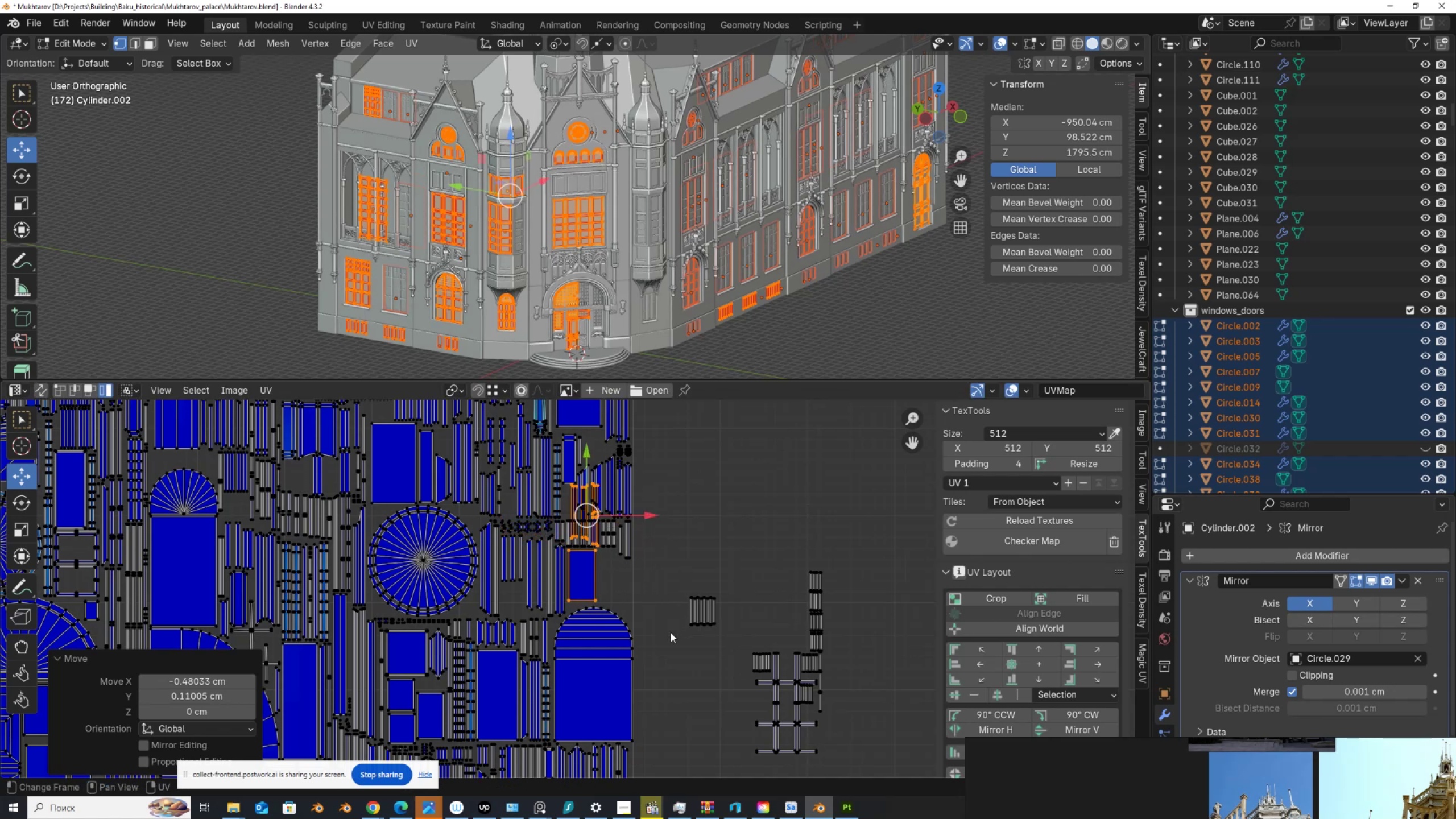 
scroll: coordinate [610, 630], scroll_direction: down, amount: 2.0
 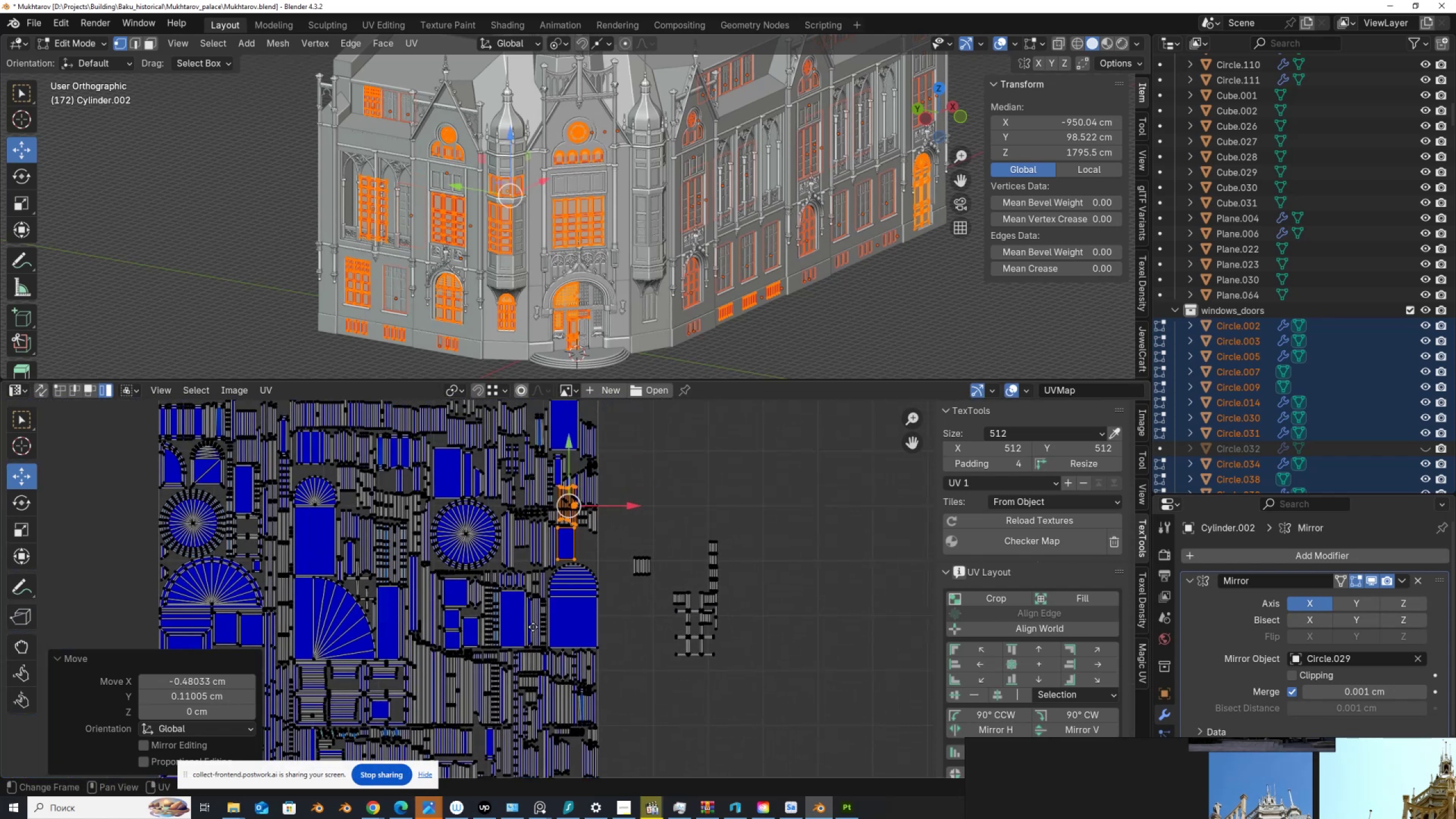 
scroll: coordinate [516, 669], scroll_direction: up, amount: 2.0
 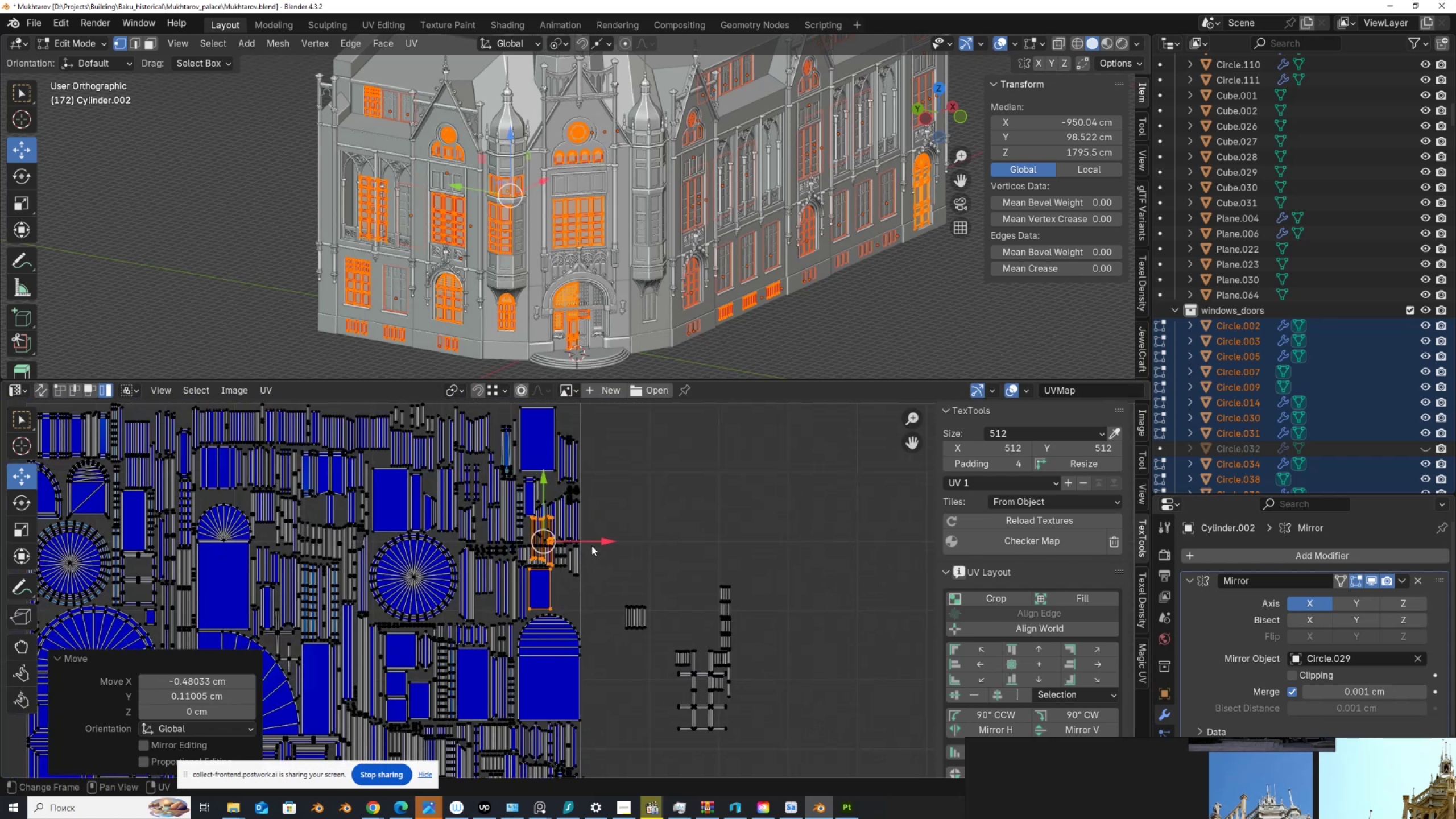 
key(R)
 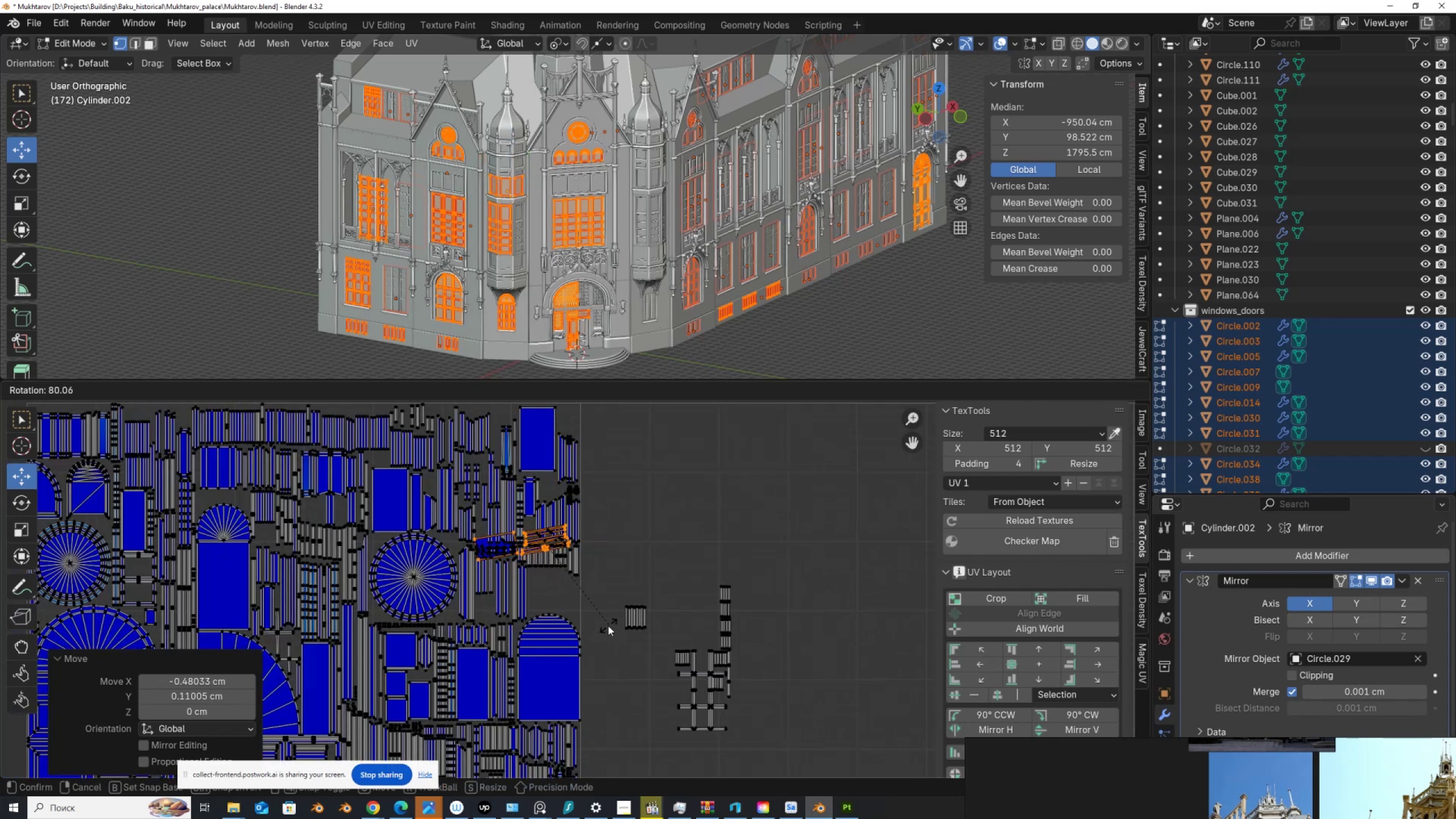 
hold_key(key=ControlLeft, duration=1.35)
left_click([594, 639])
 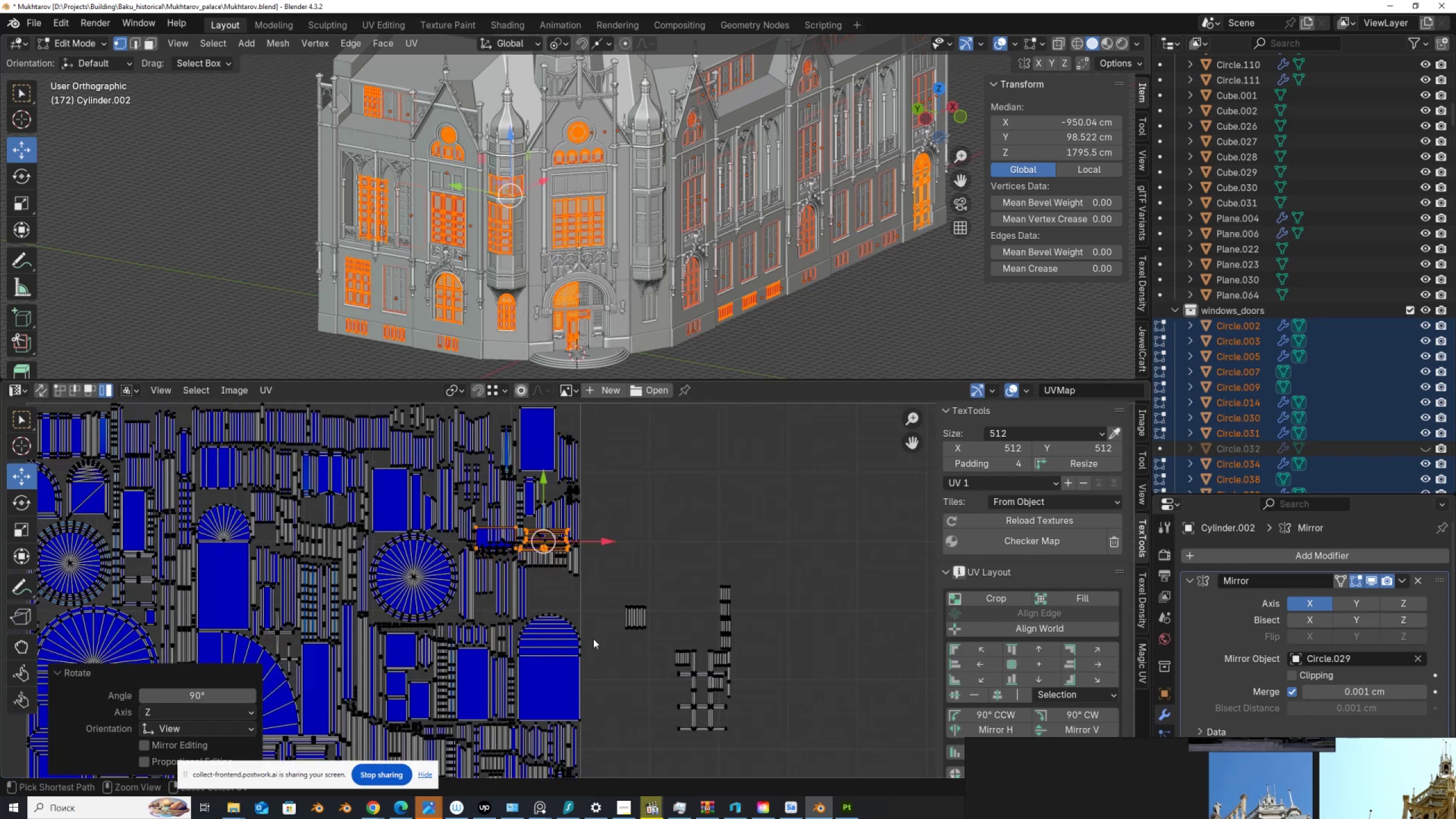 
scroll: coordinate [569, 571], scroll_direction: up, amount: 2.0
 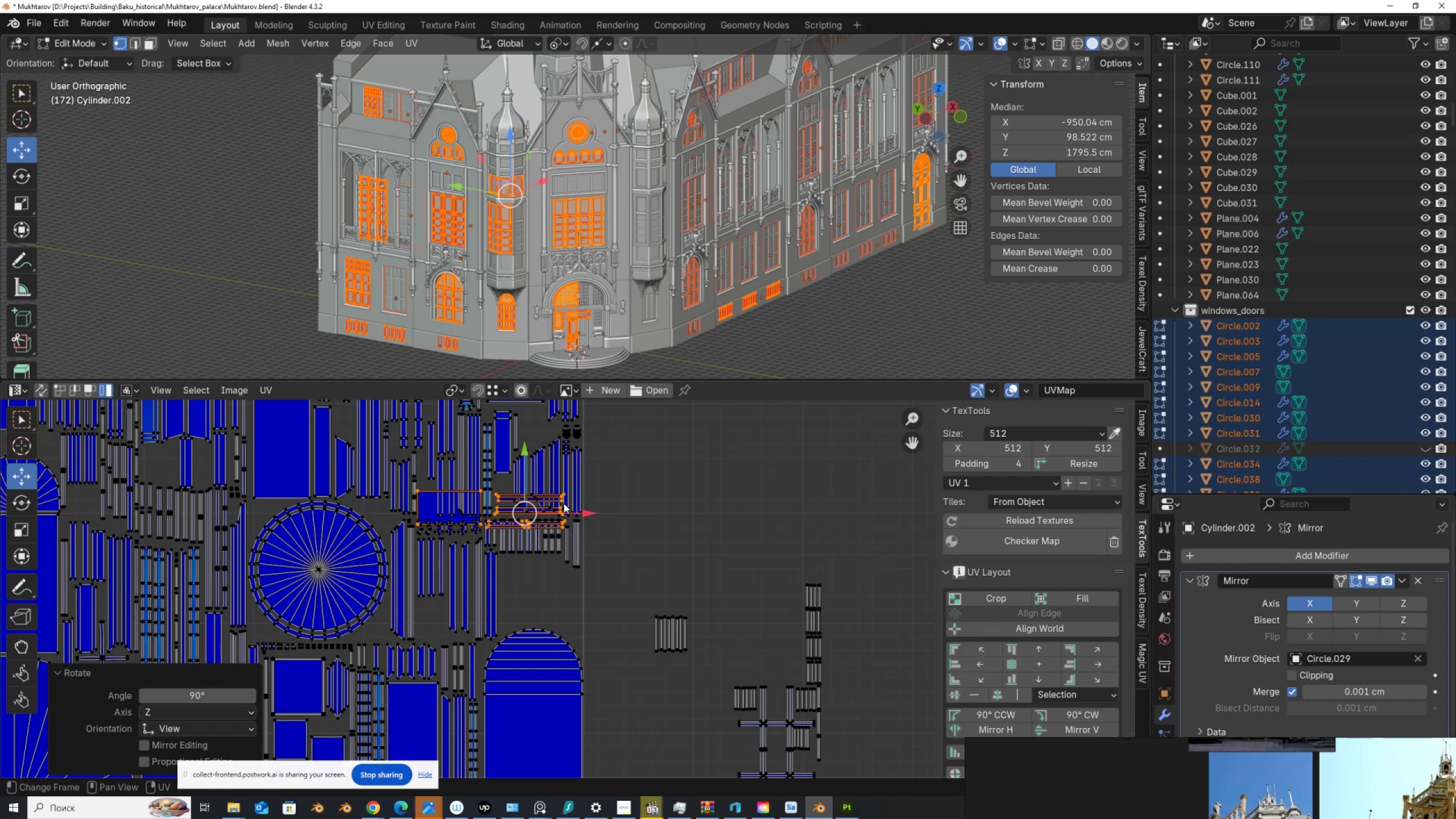 
scroll: coordinate [557, 520], scroll_direction: down, amount: 1.0
 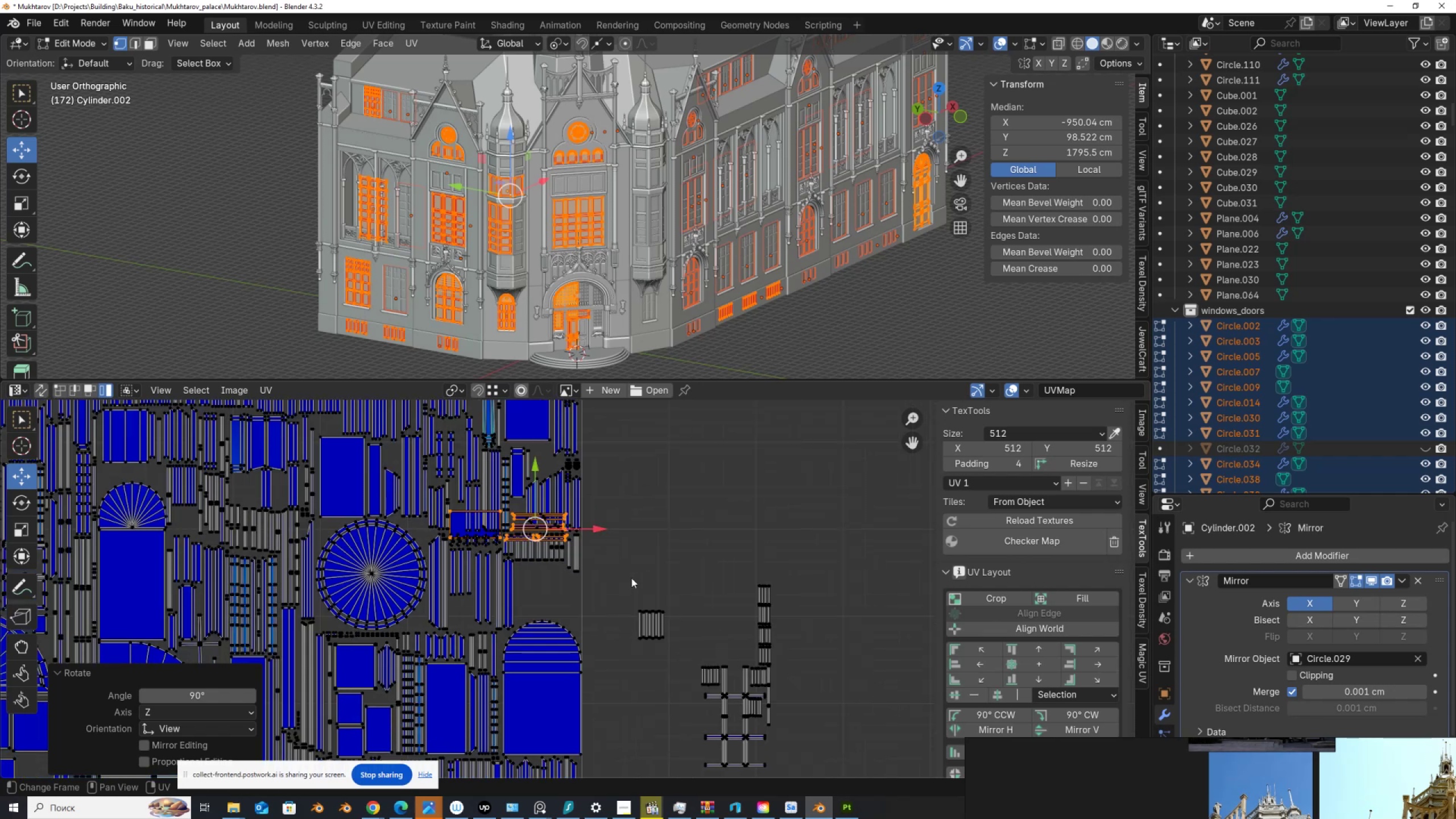 
key(G)
 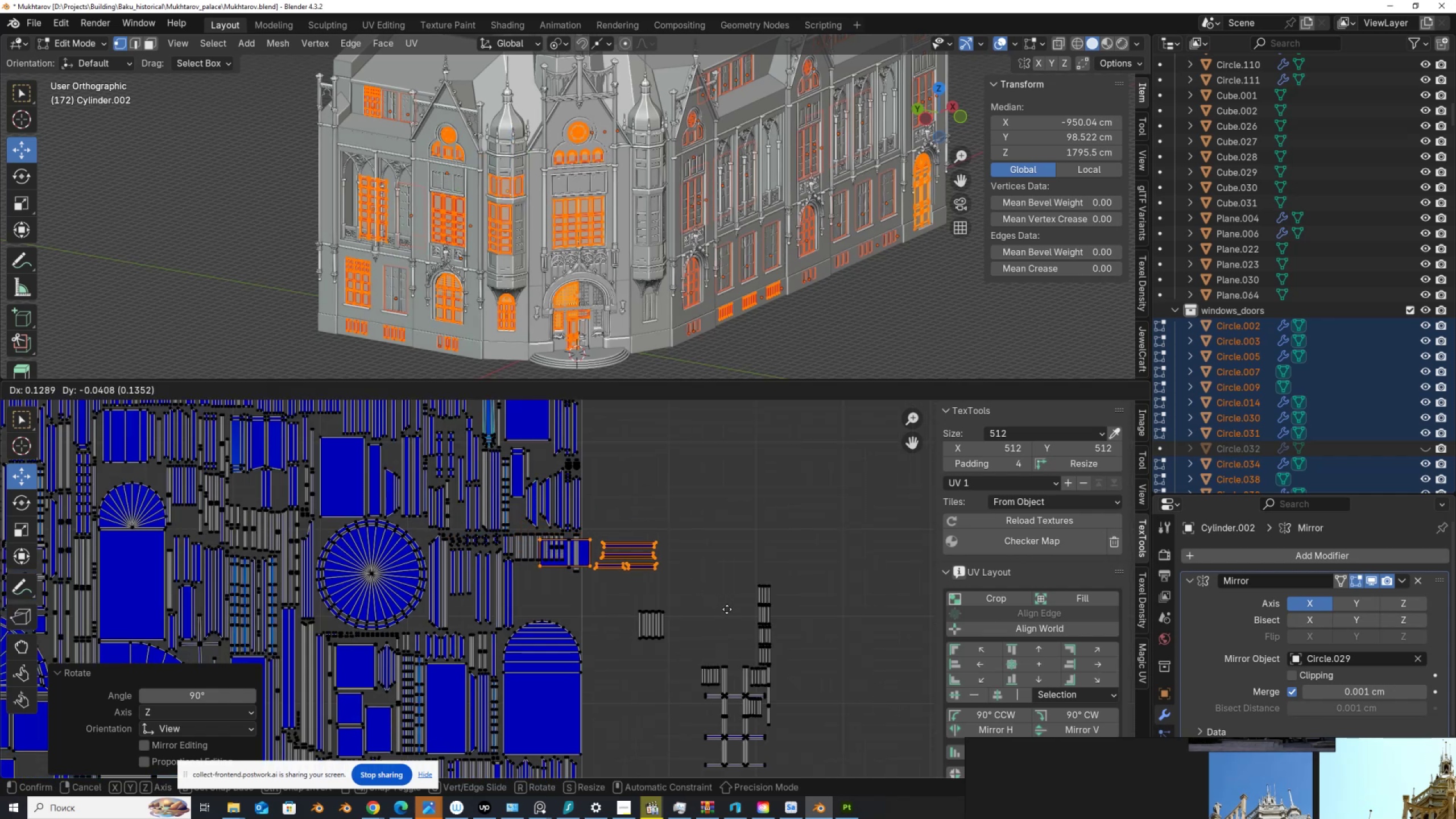 
left_click([727, 609])
 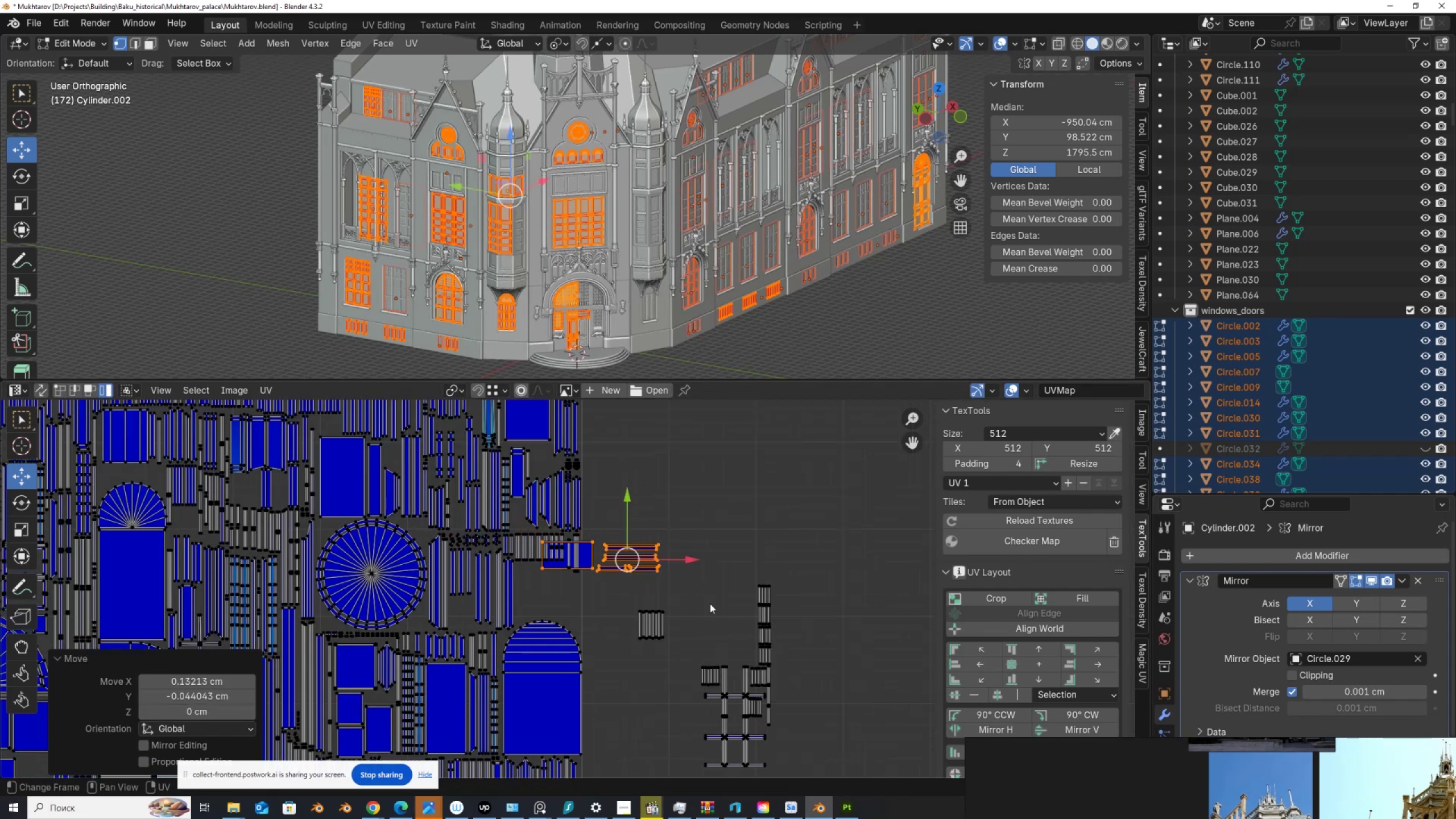 
scroll: coordinate [694, 596], scroll_direction: up, amount: 1.0
 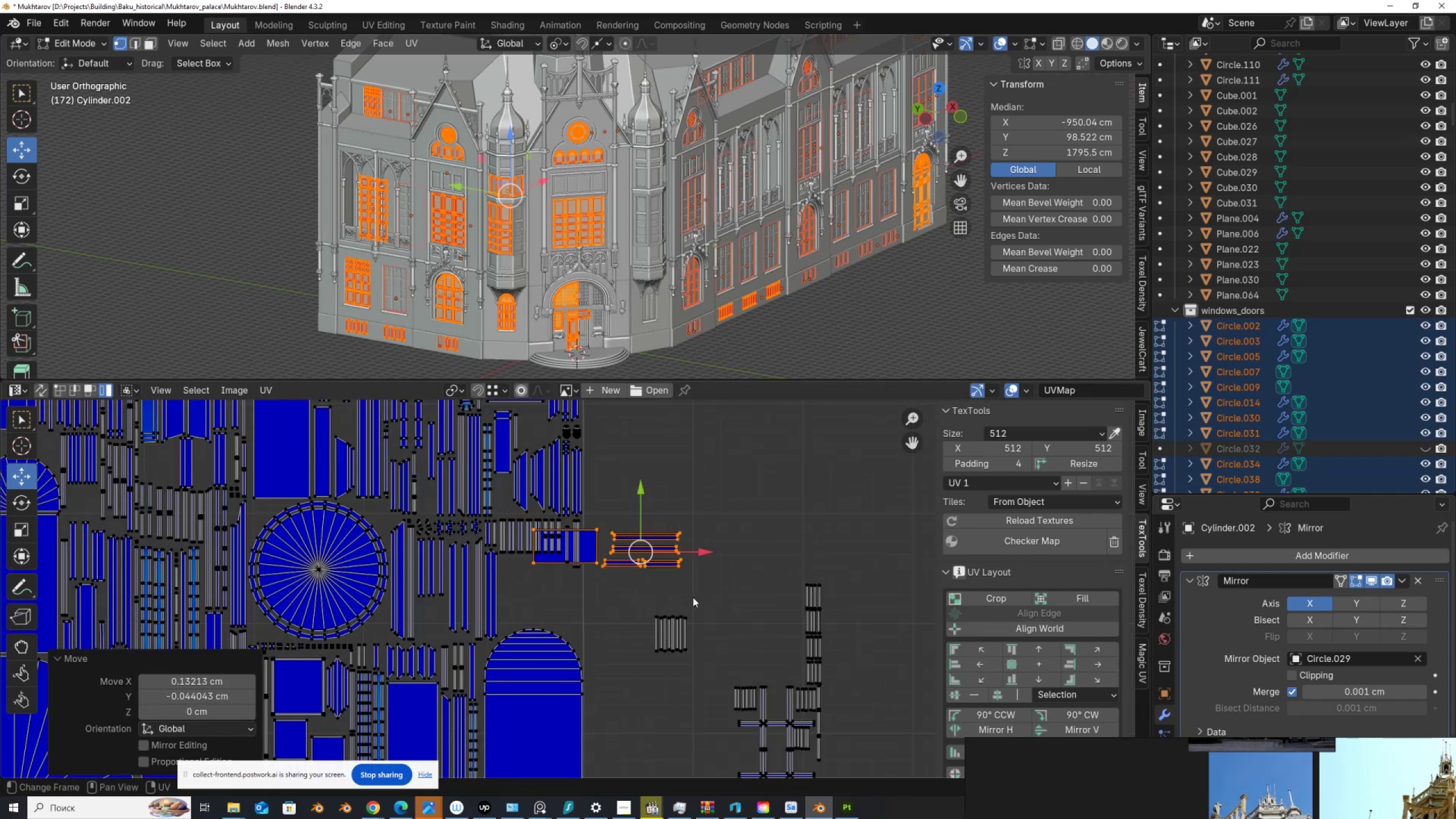 
key(S)
 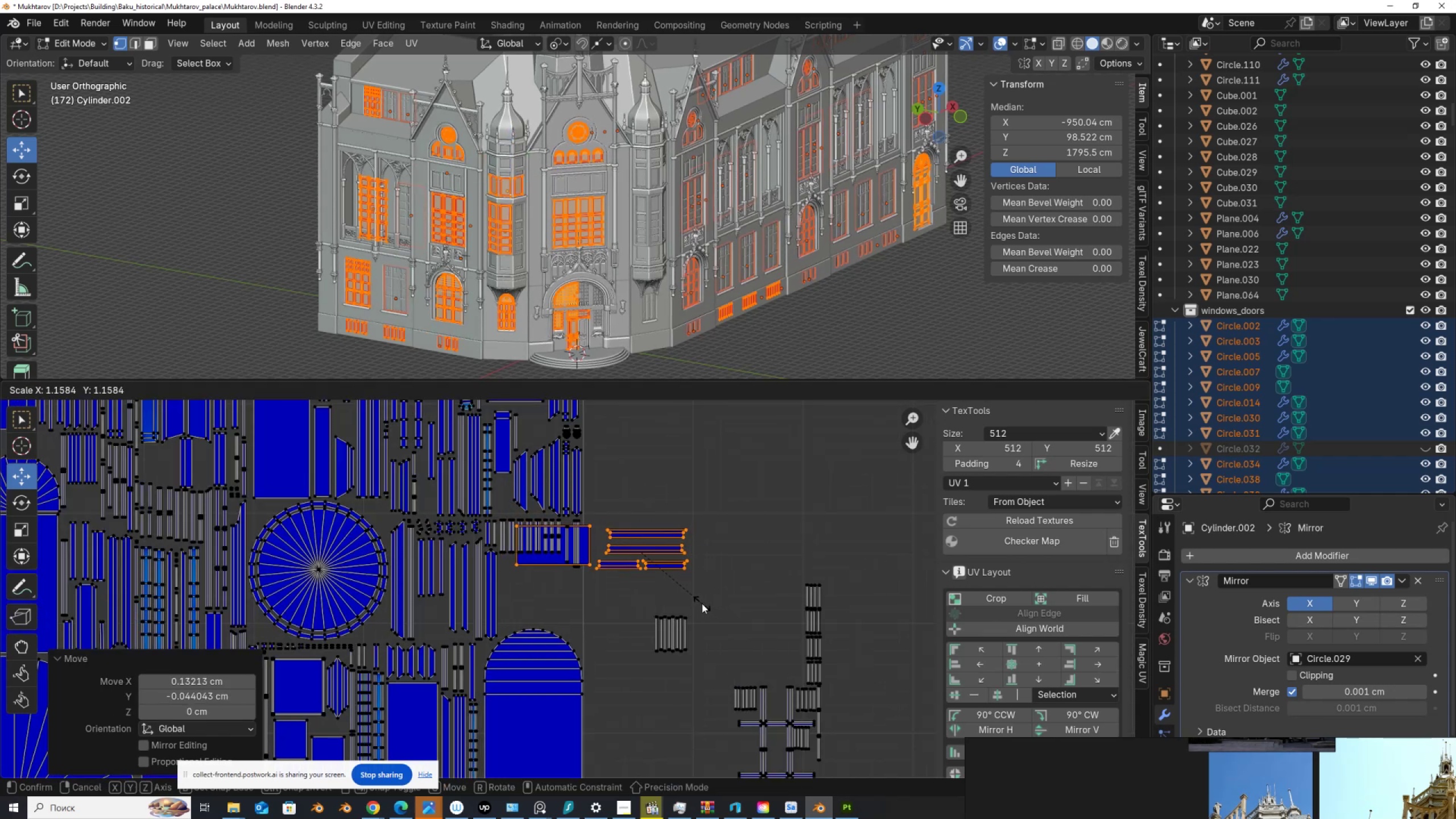 
left_click([702, 603])
 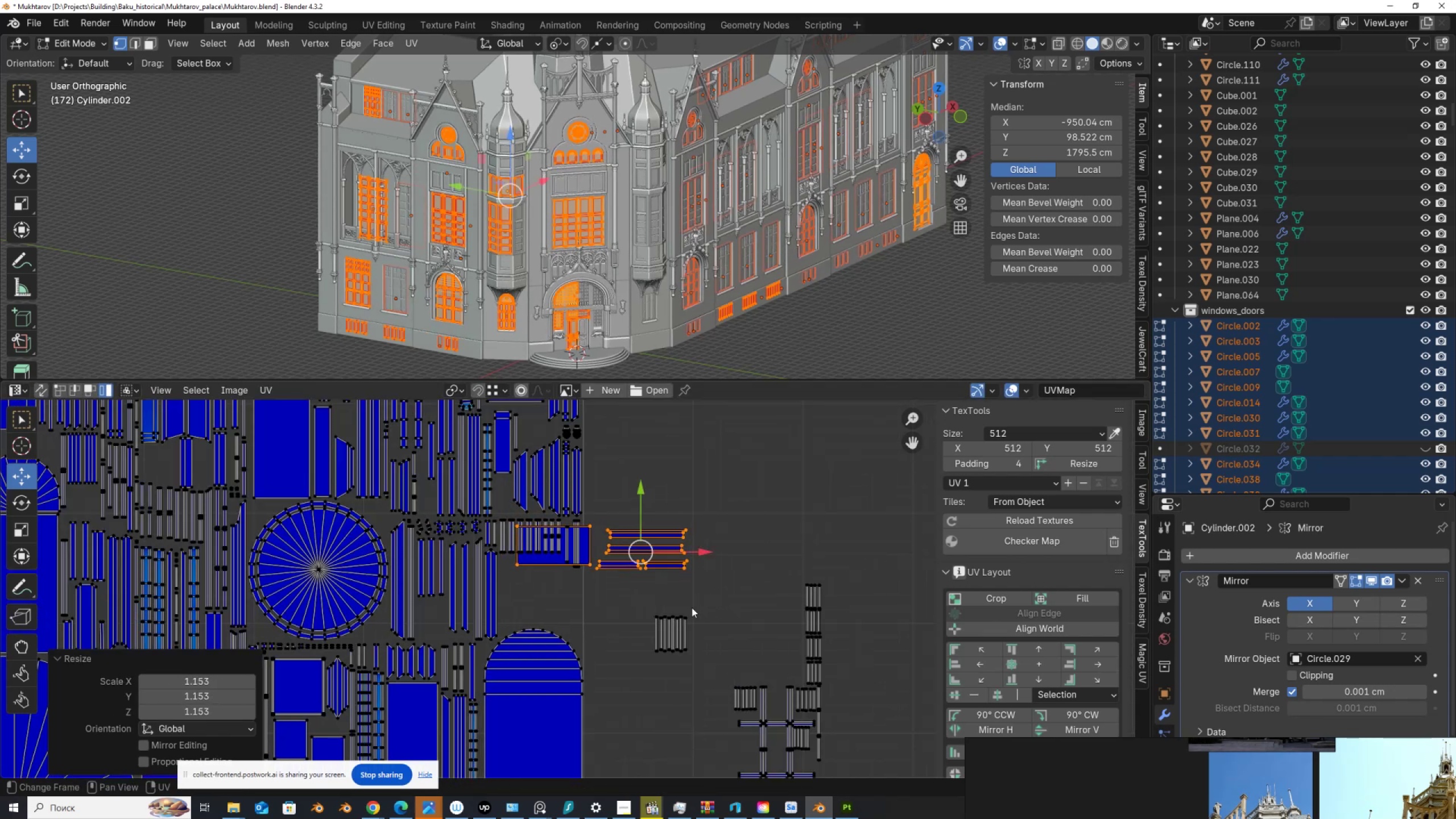 
key(G)
 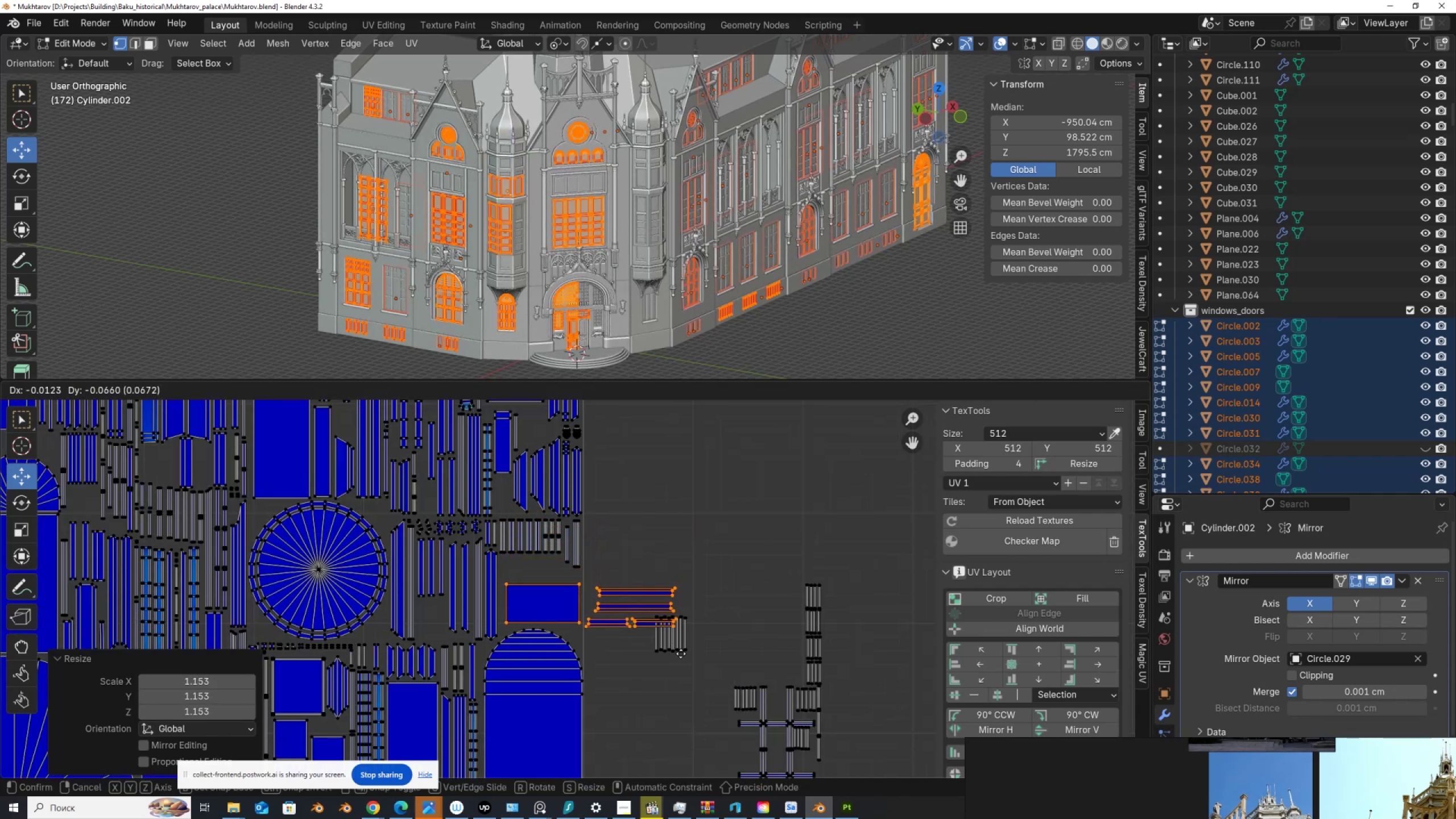 
left_click([682, 654])
 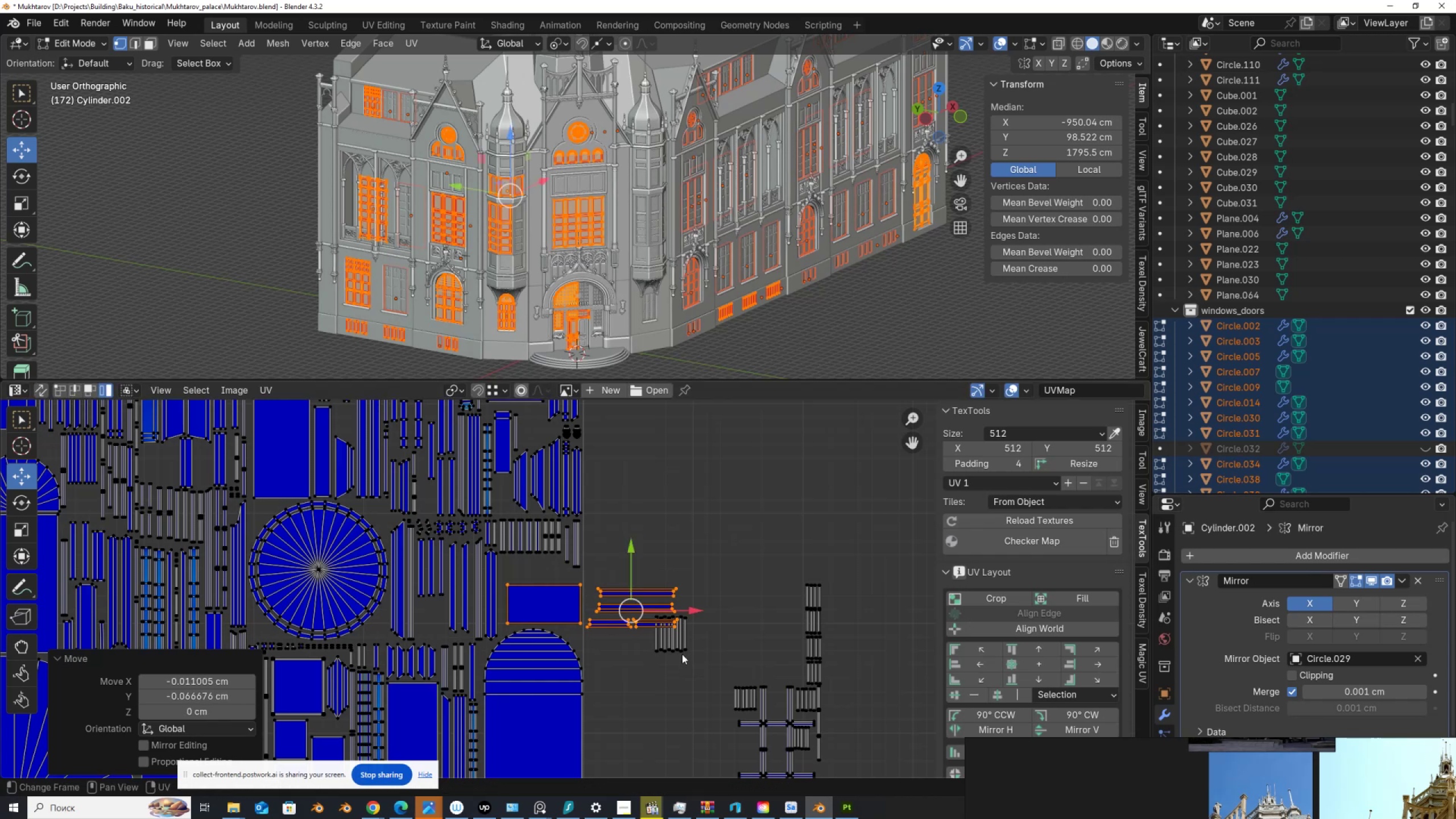 
scroll: coordinate [682, 654], scroll_direction: up, amount: 2.0
 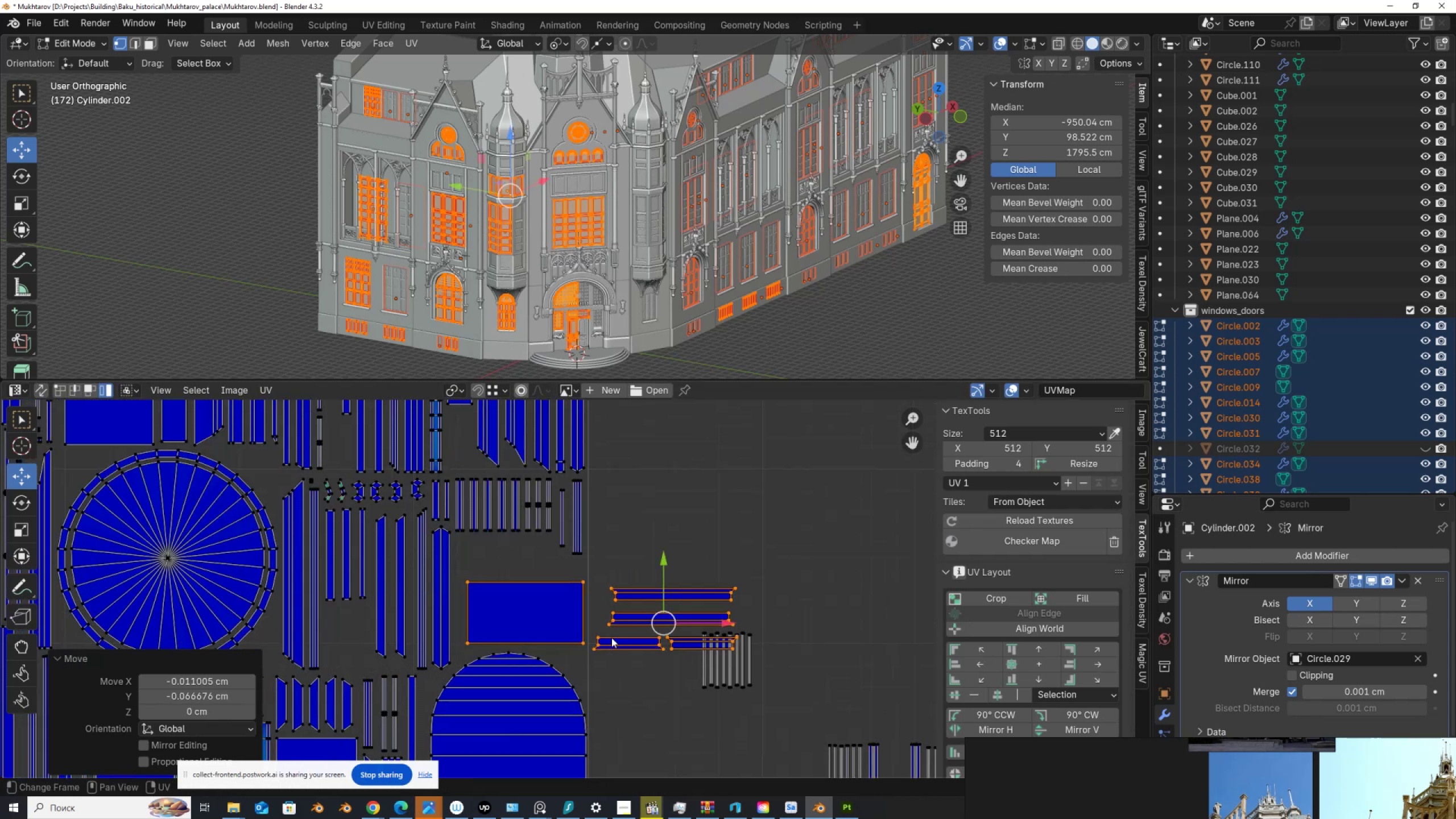 
hold_key(key=ControlLeft, duration=1.23)
left_click_drag(start_coordinate=[452, 559], to_coordinate=[587, 669])
 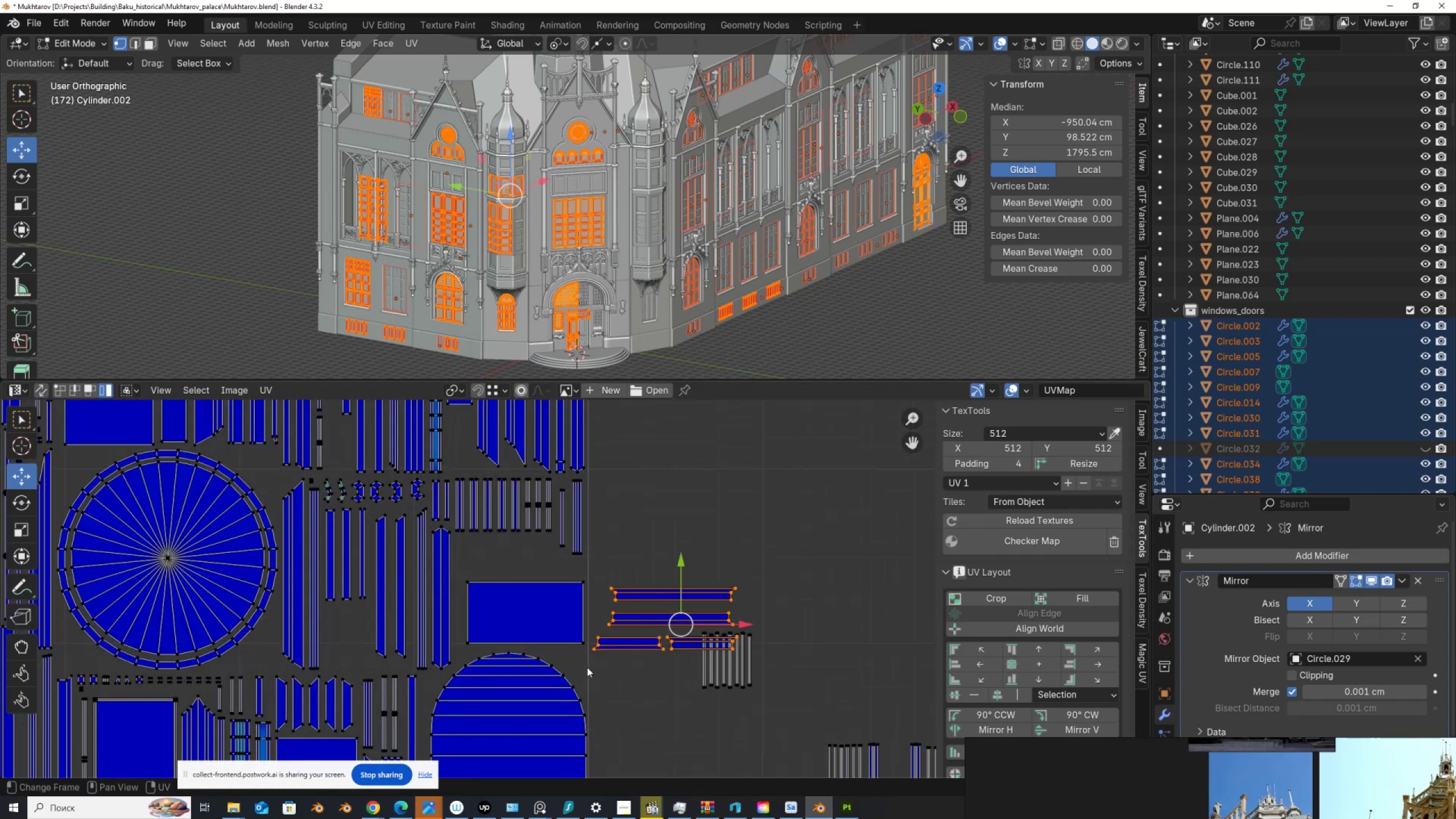 
scroll: coordinate [591, 661], scroll_direction: down, amount: 1.0
 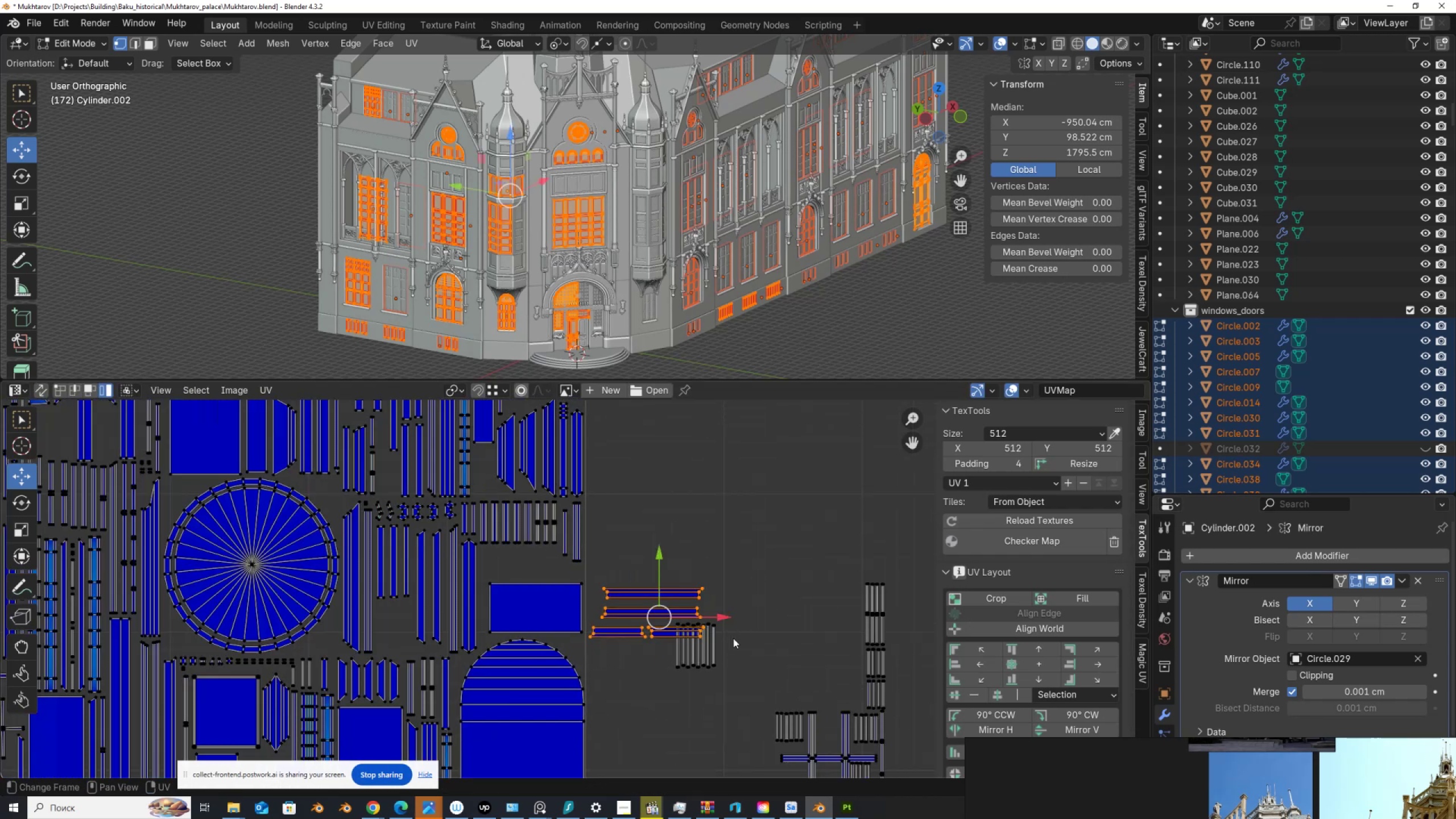 
key(R)
 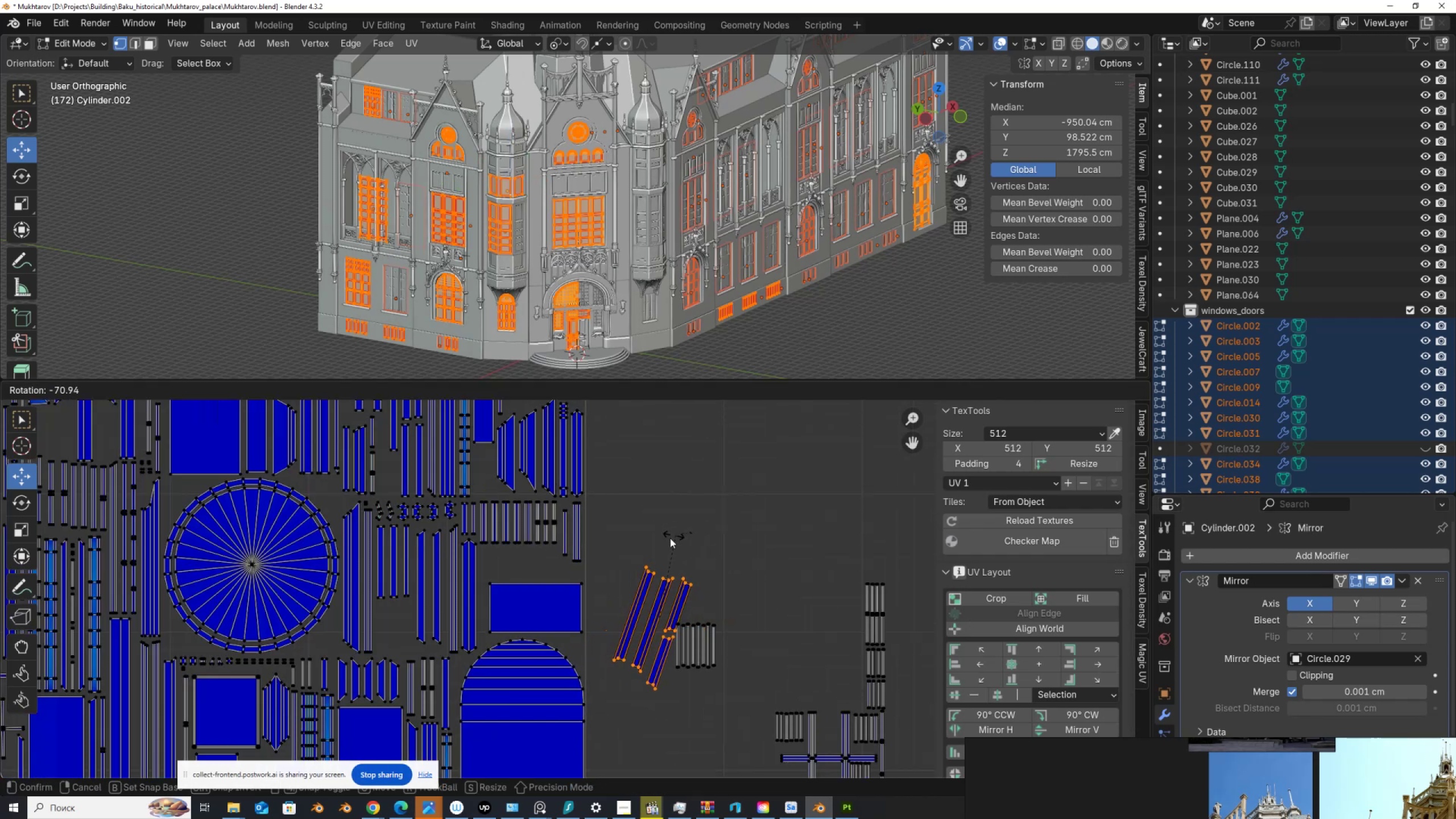 
hold_key(key=ControlLeft, duration=1.18)
left_click([650, 553])
 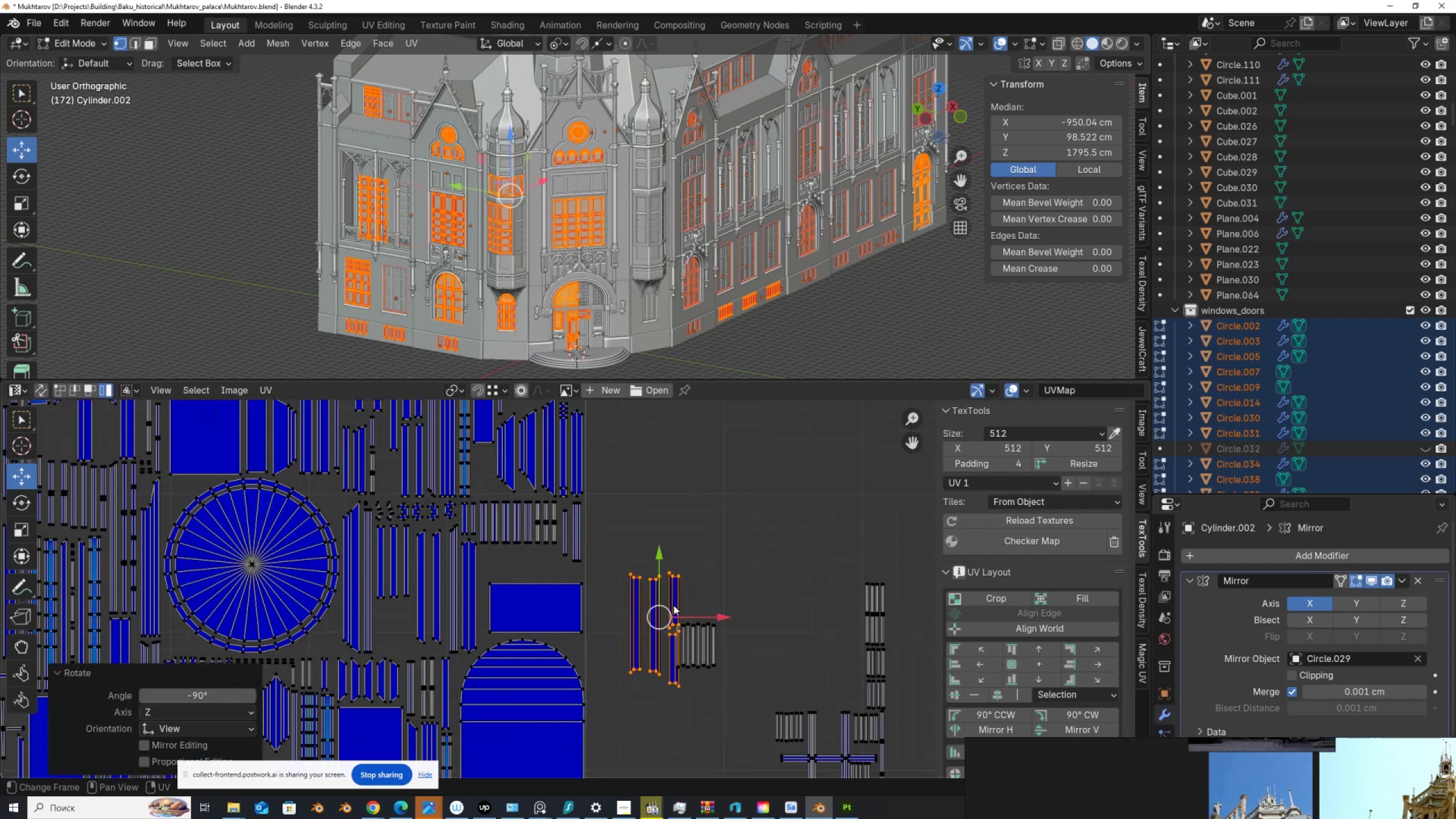 
scroll: coordinate [673, 605], scroll_direction: up, amount: 1.0
 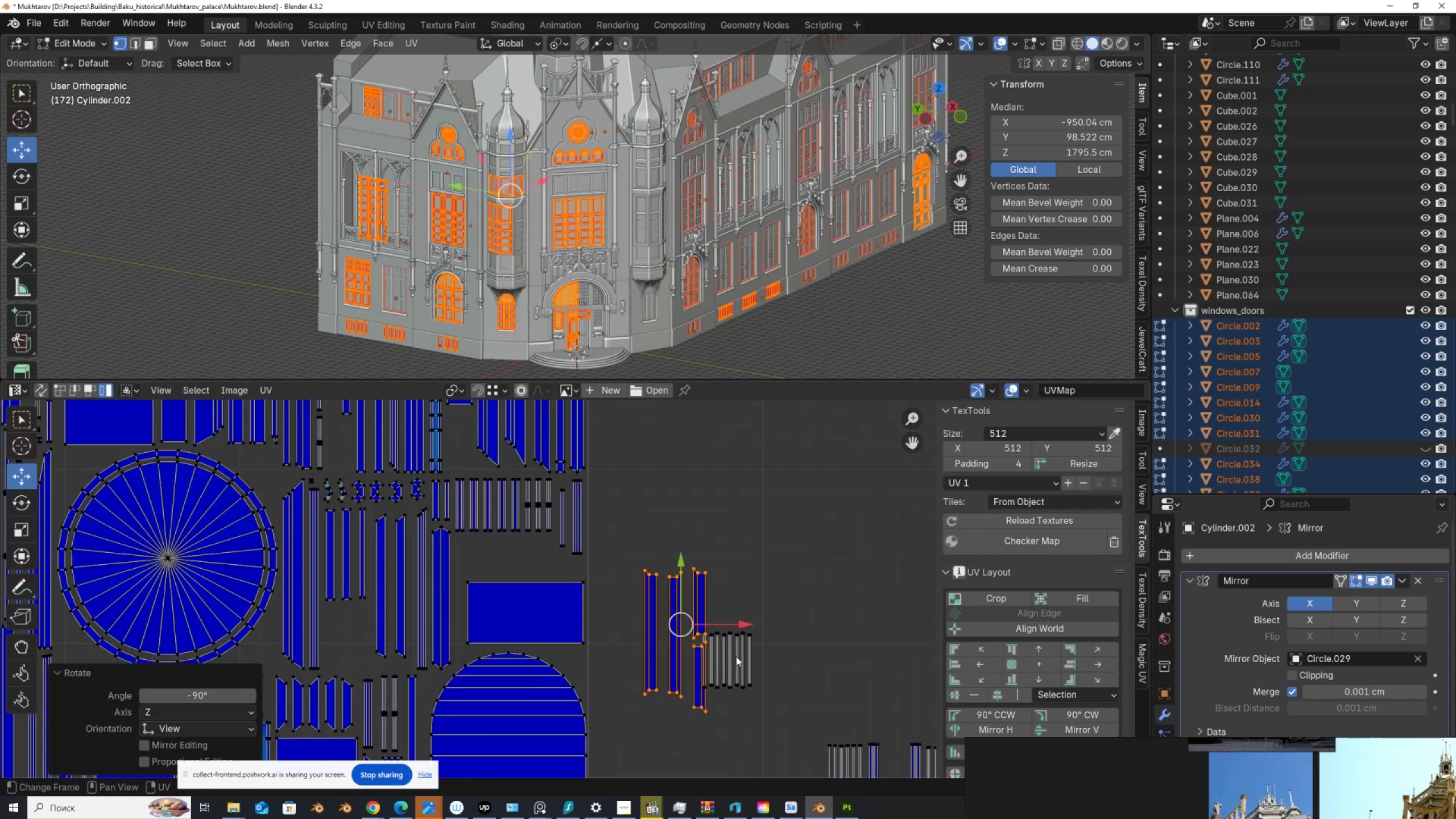 
key(G)
 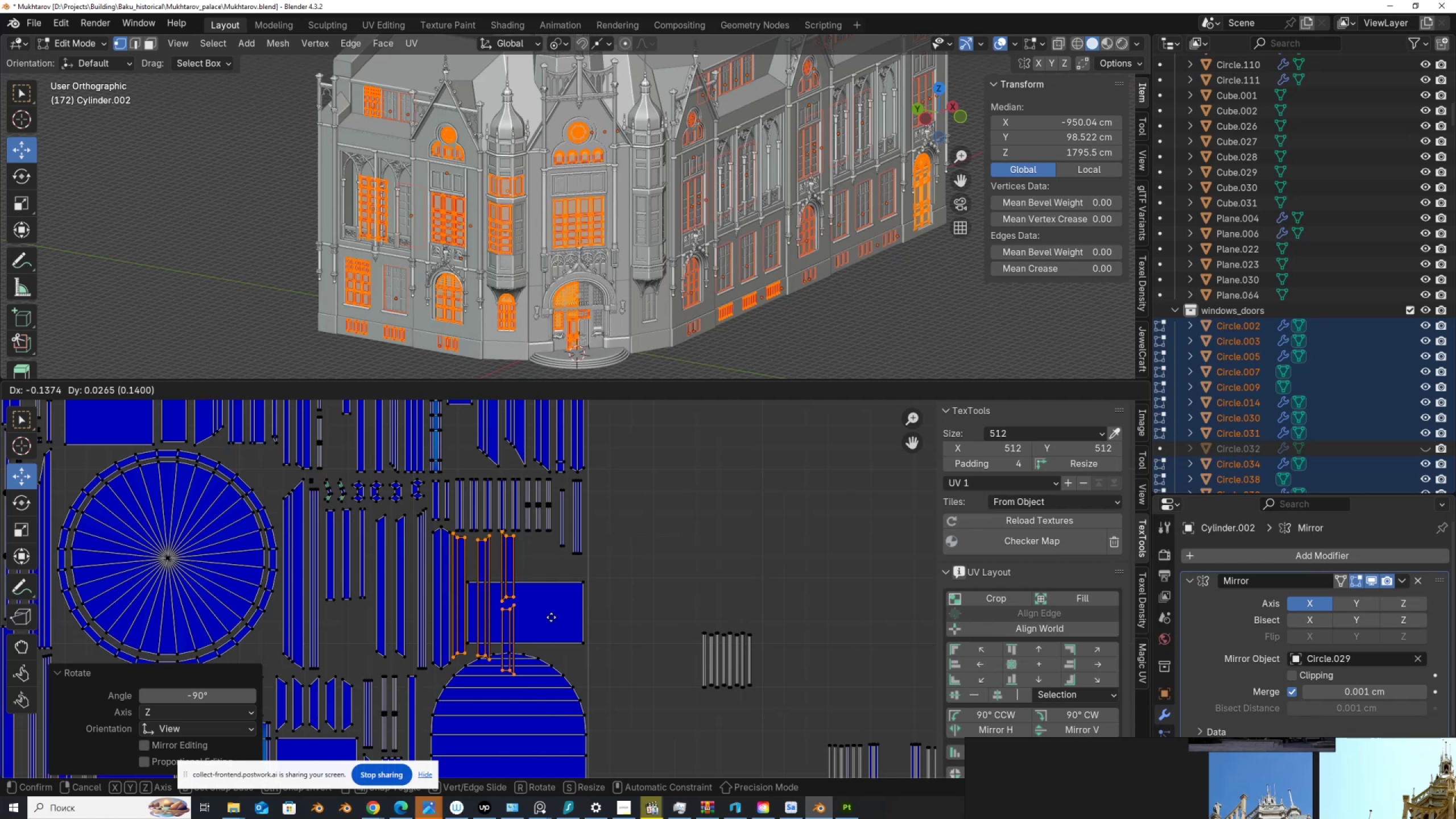 
left_click([551, 618])
 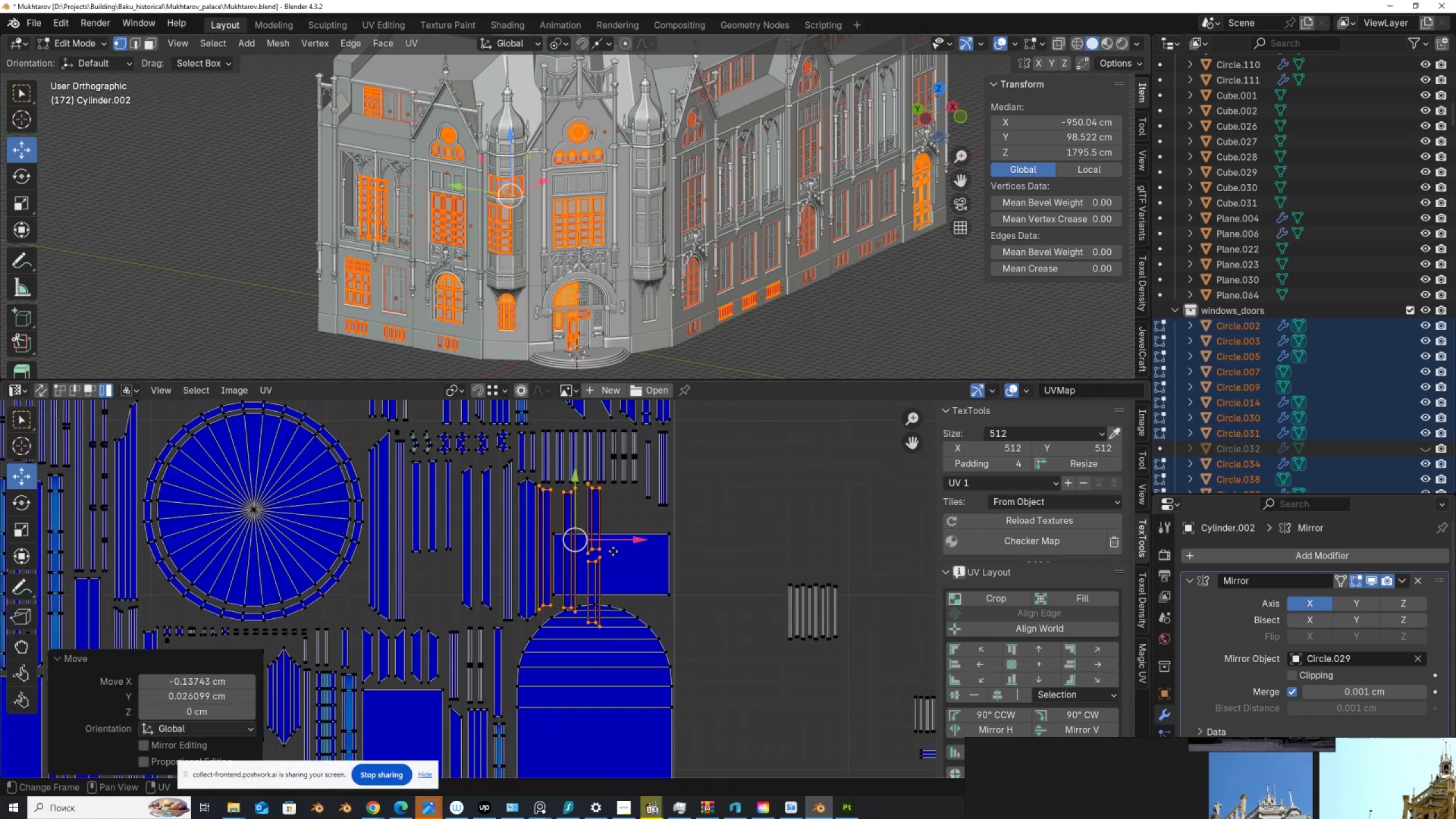 
scroll: coordinate [623, 584], scroll_direction: up, amount: 4.0
 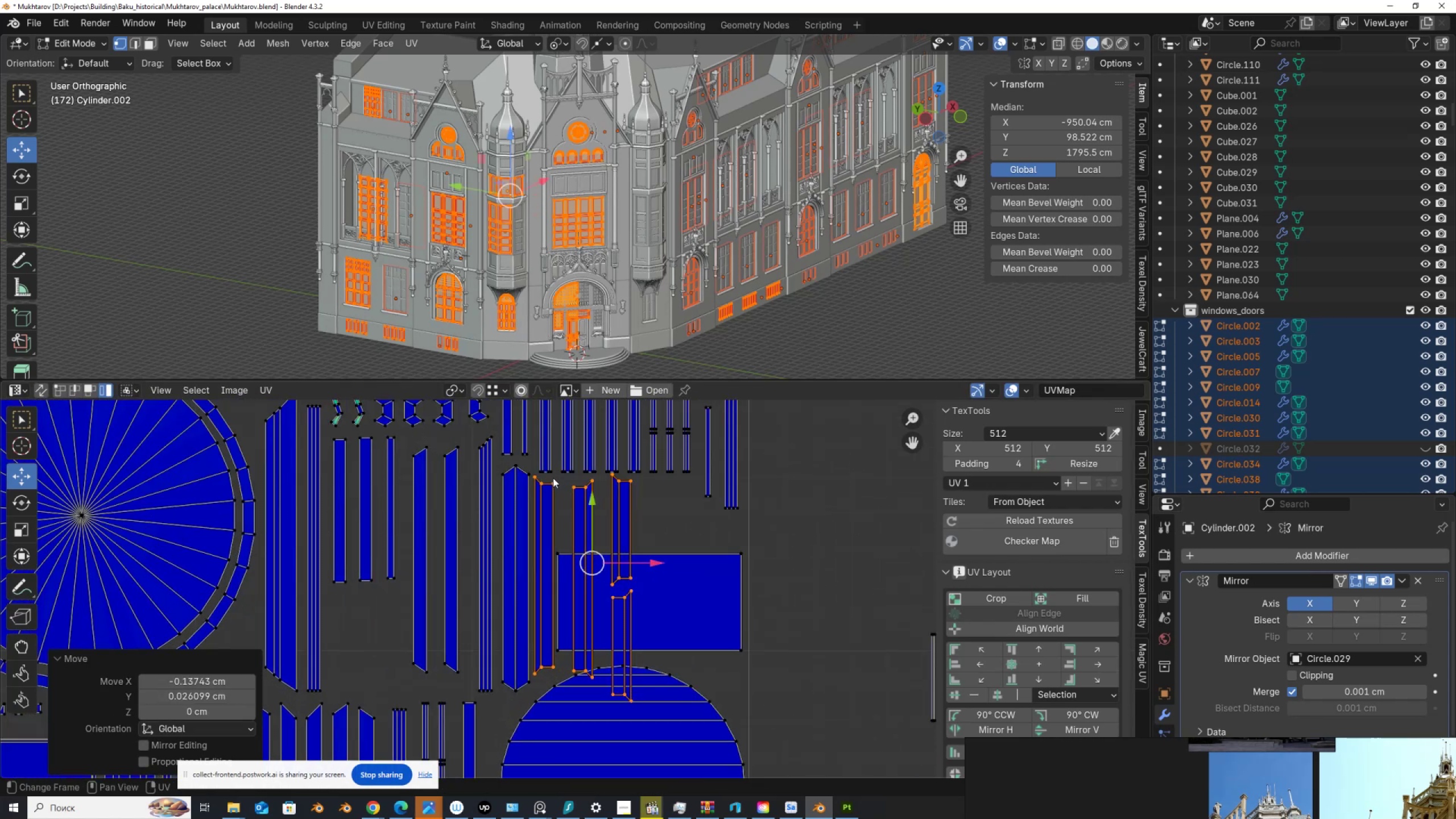 
hold_key(key=ControlLeft, duration=0.52)
left_click_drag(start_coordinate=[551, 477], to_coordinate=[560, 508])
 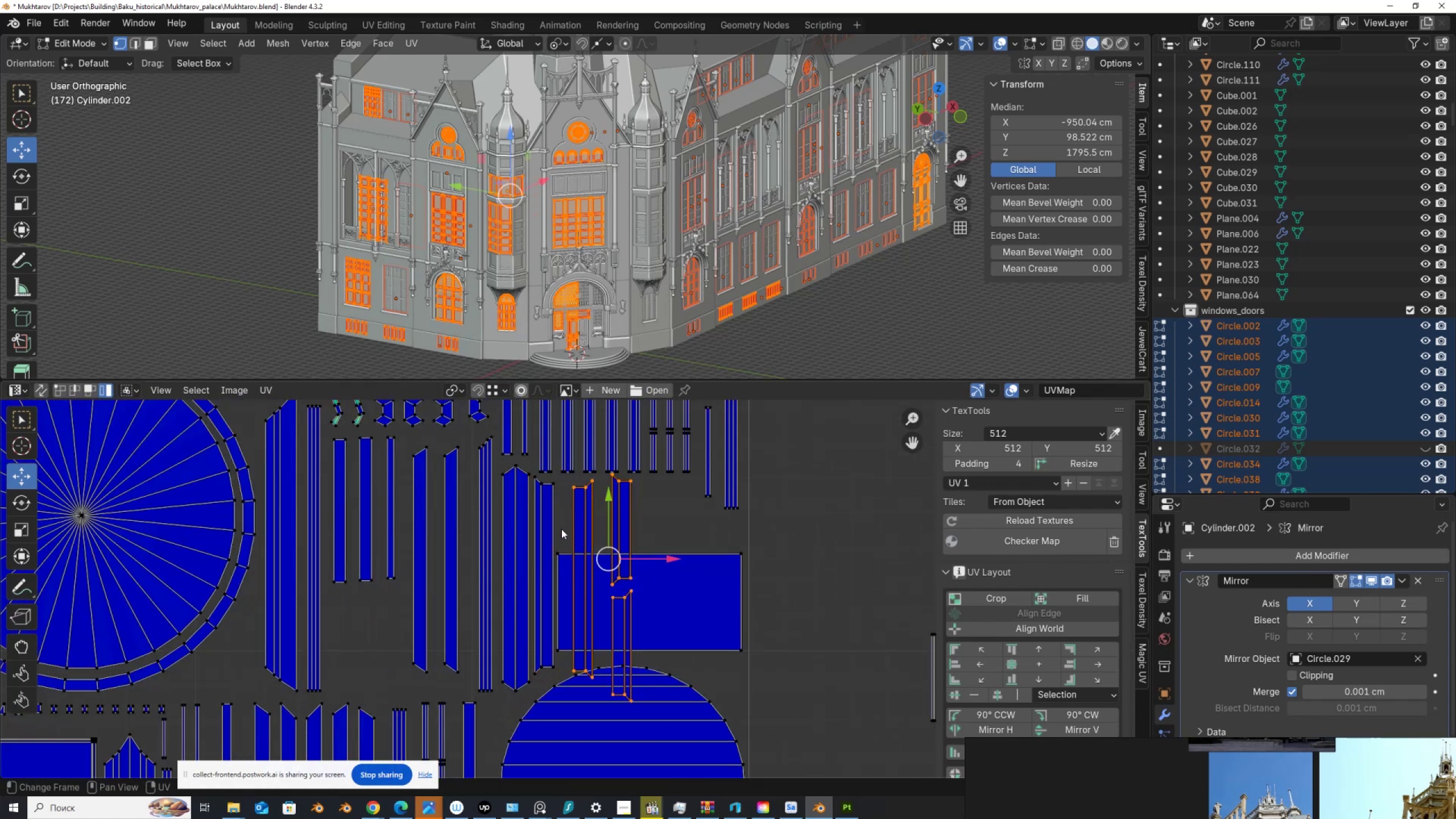 
scroll: coordinate [564, 535], scroll_direction: down, amount: 1.0
 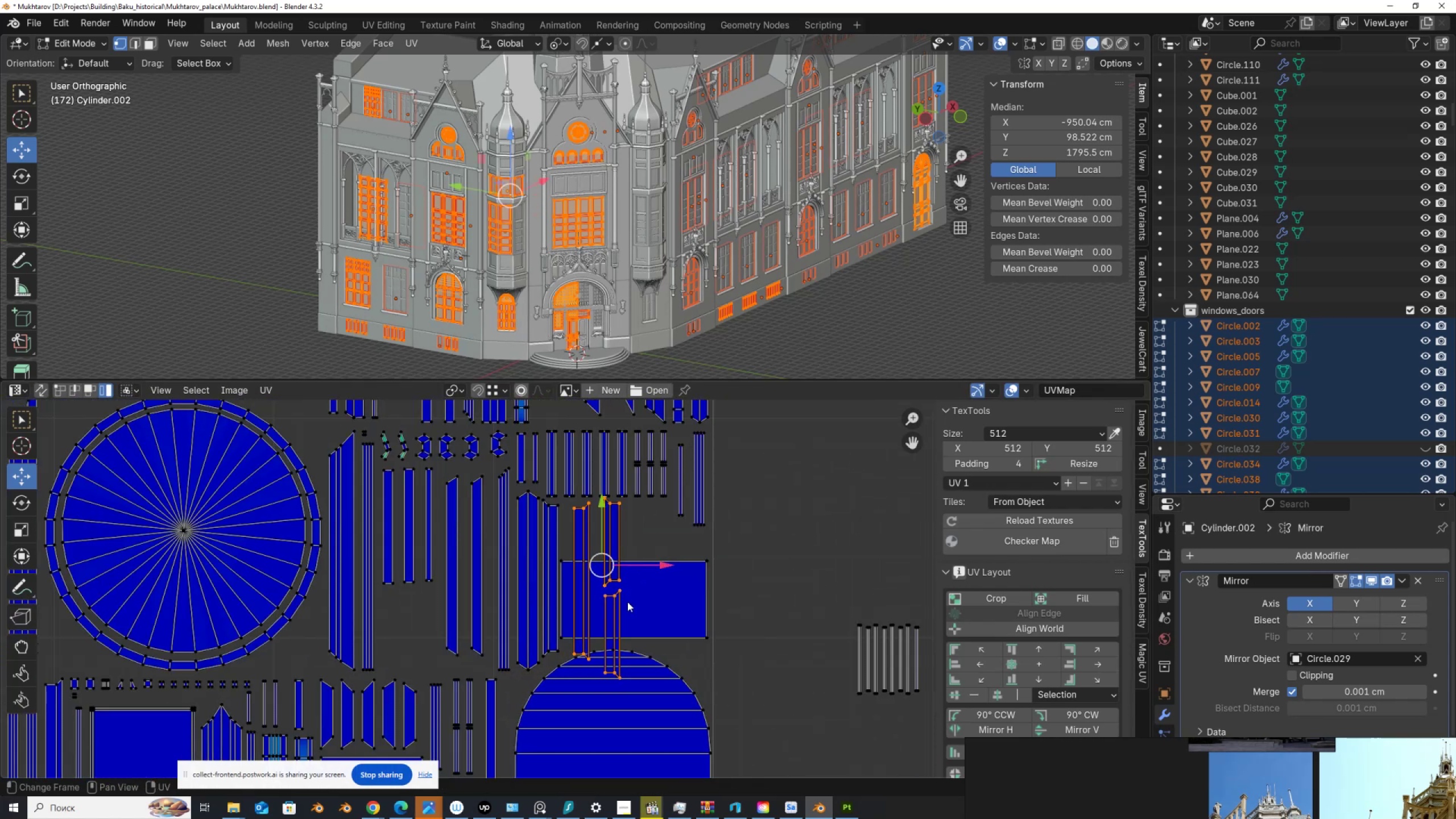 
key(G)
 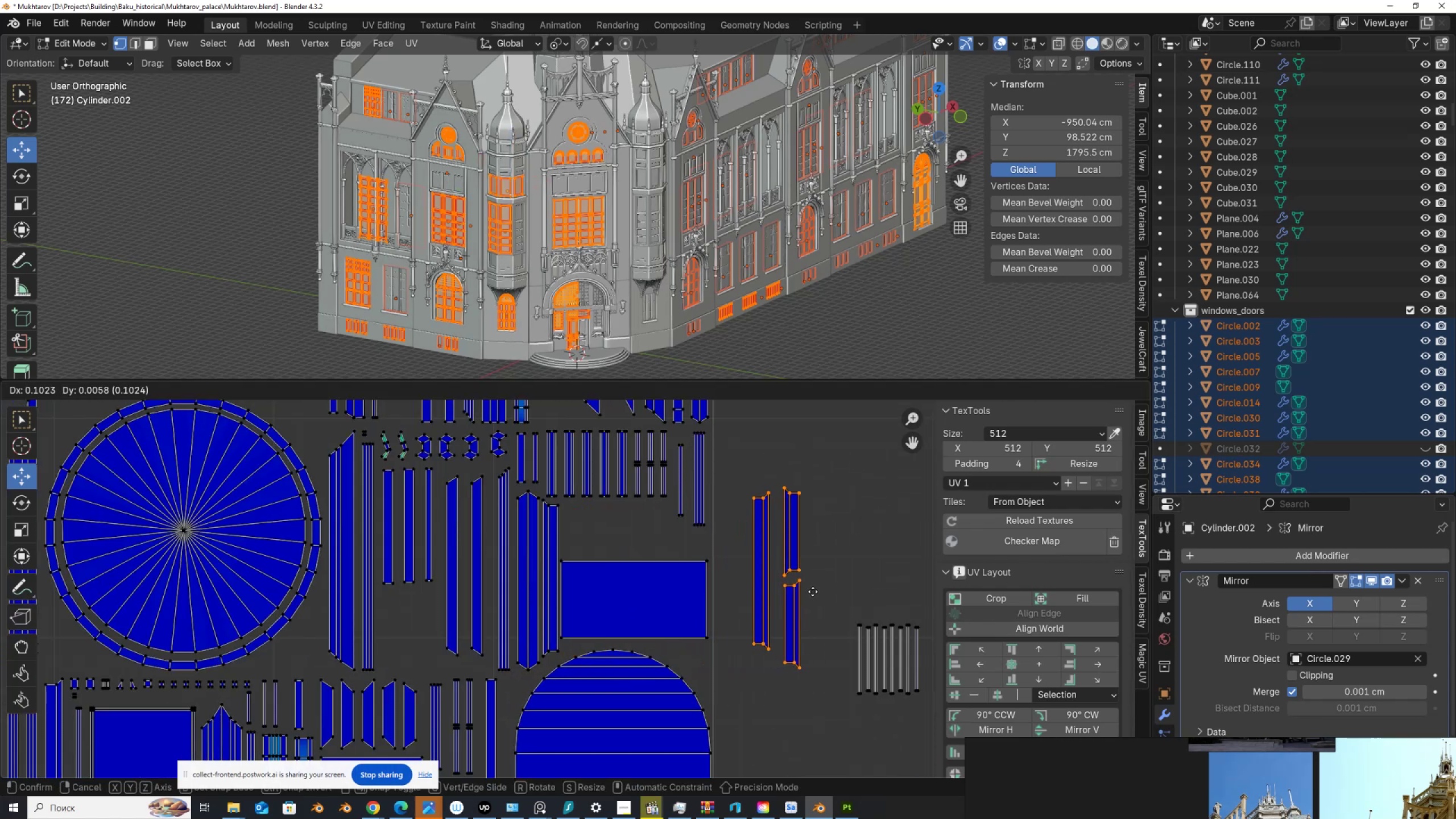 
left_click([813, 592])
 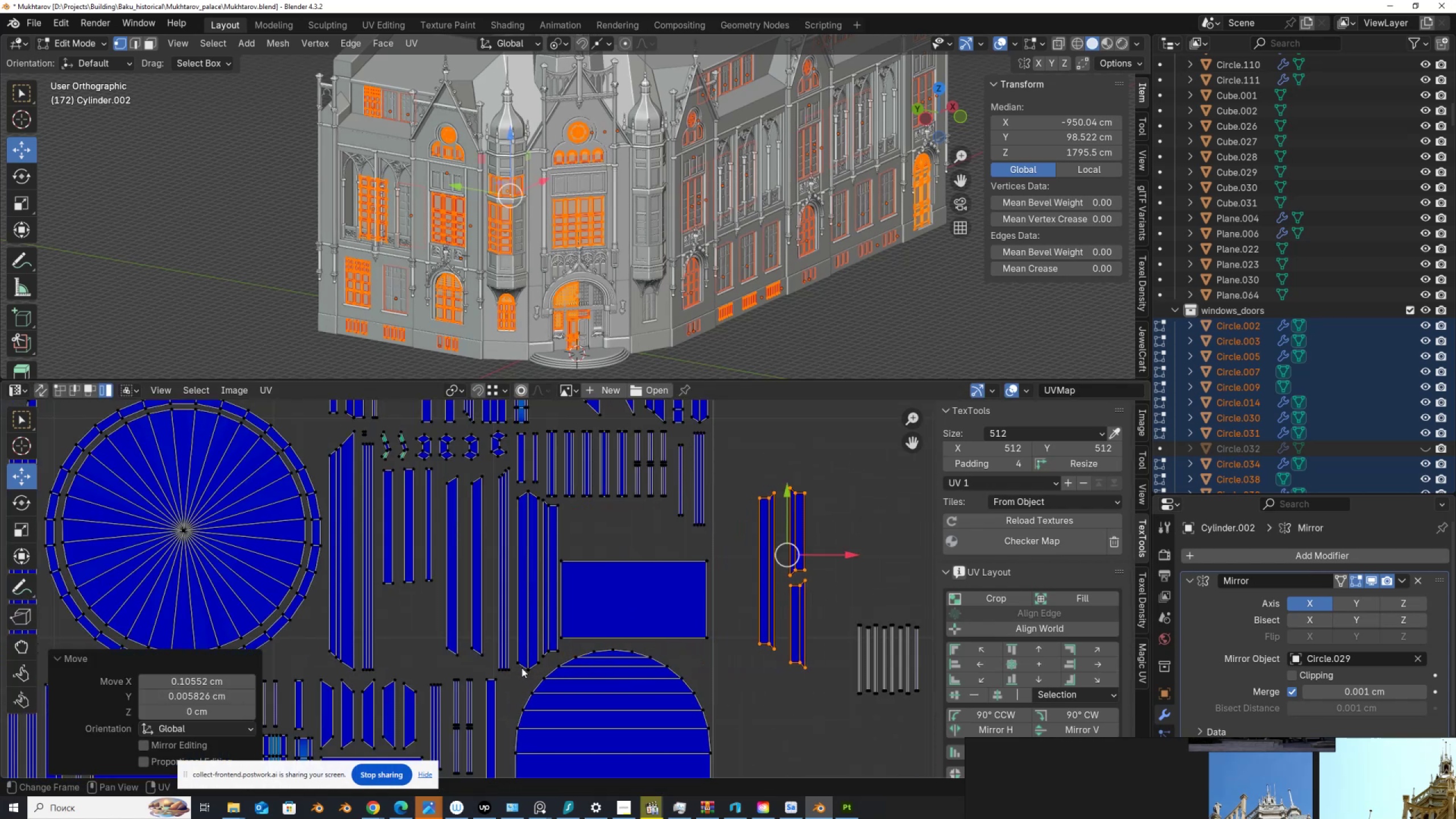 
left_click_drag(start_coordinate=[497, 650], to_coordinate=[526, 671])
 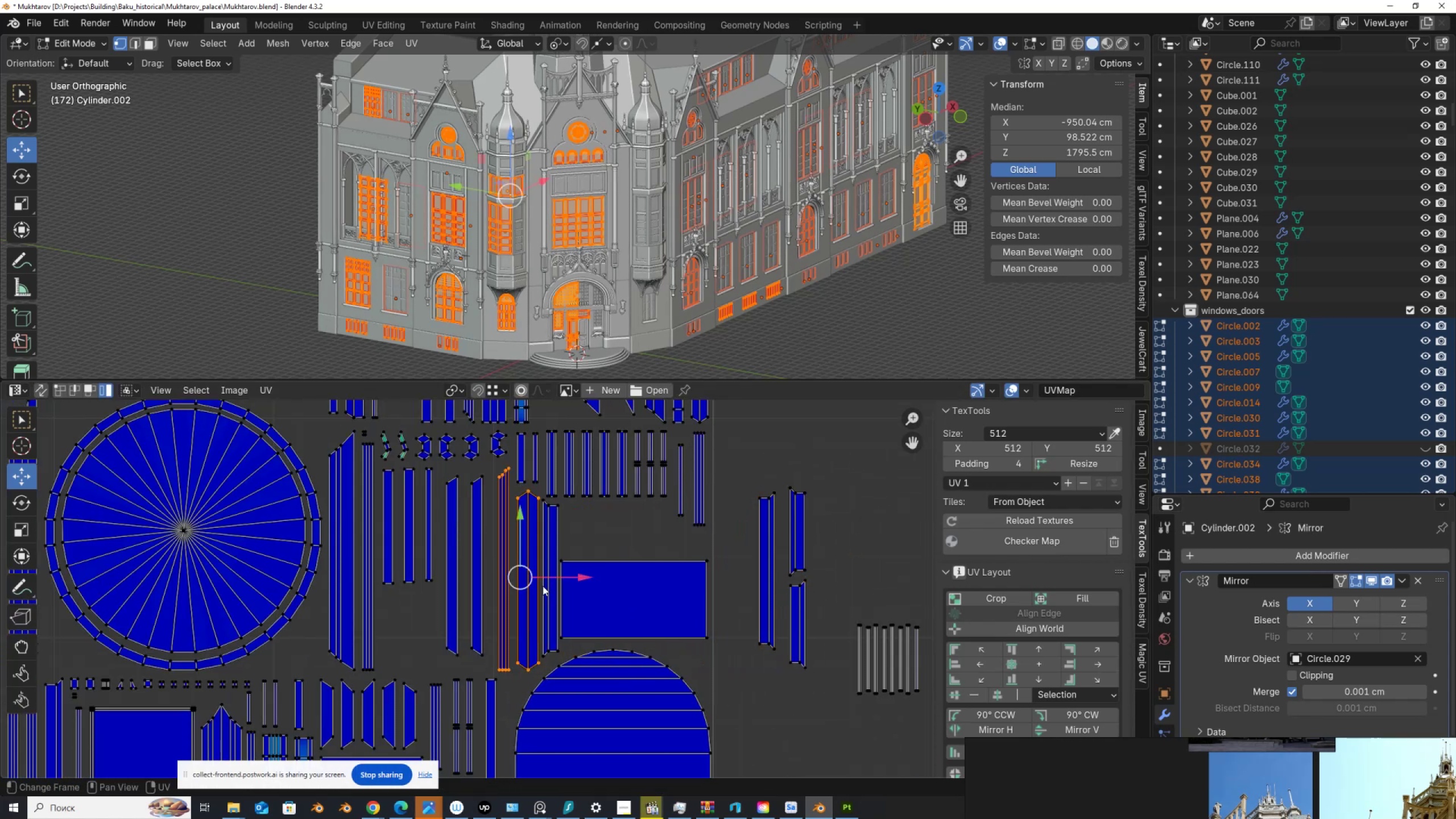 
left_click_drag(start_coordinate=[543, 576], to_coordinate=[532, 576])
 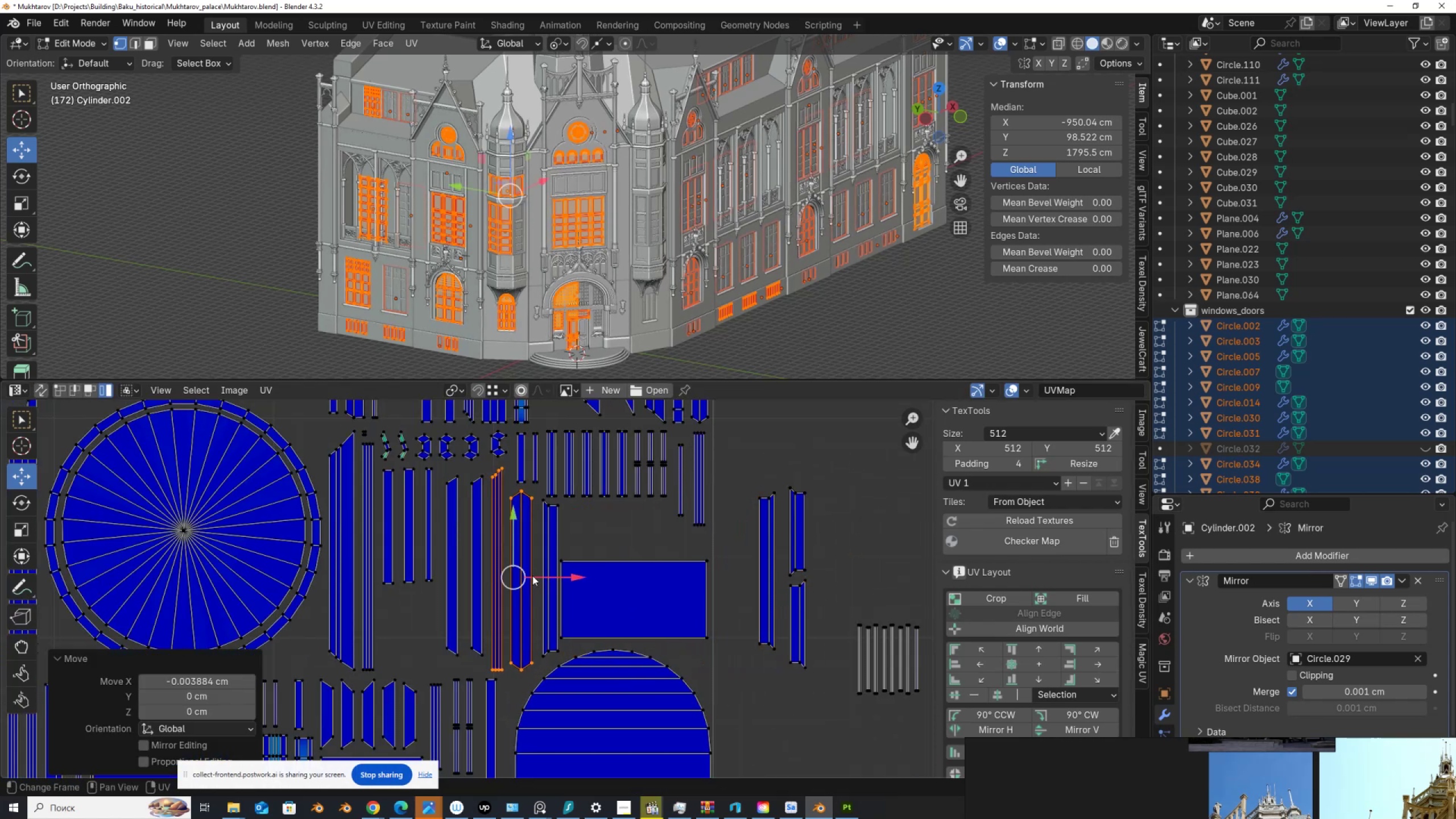 
scroll: coordinate [635, 626], scroll_direction: down, amount: 3.0
 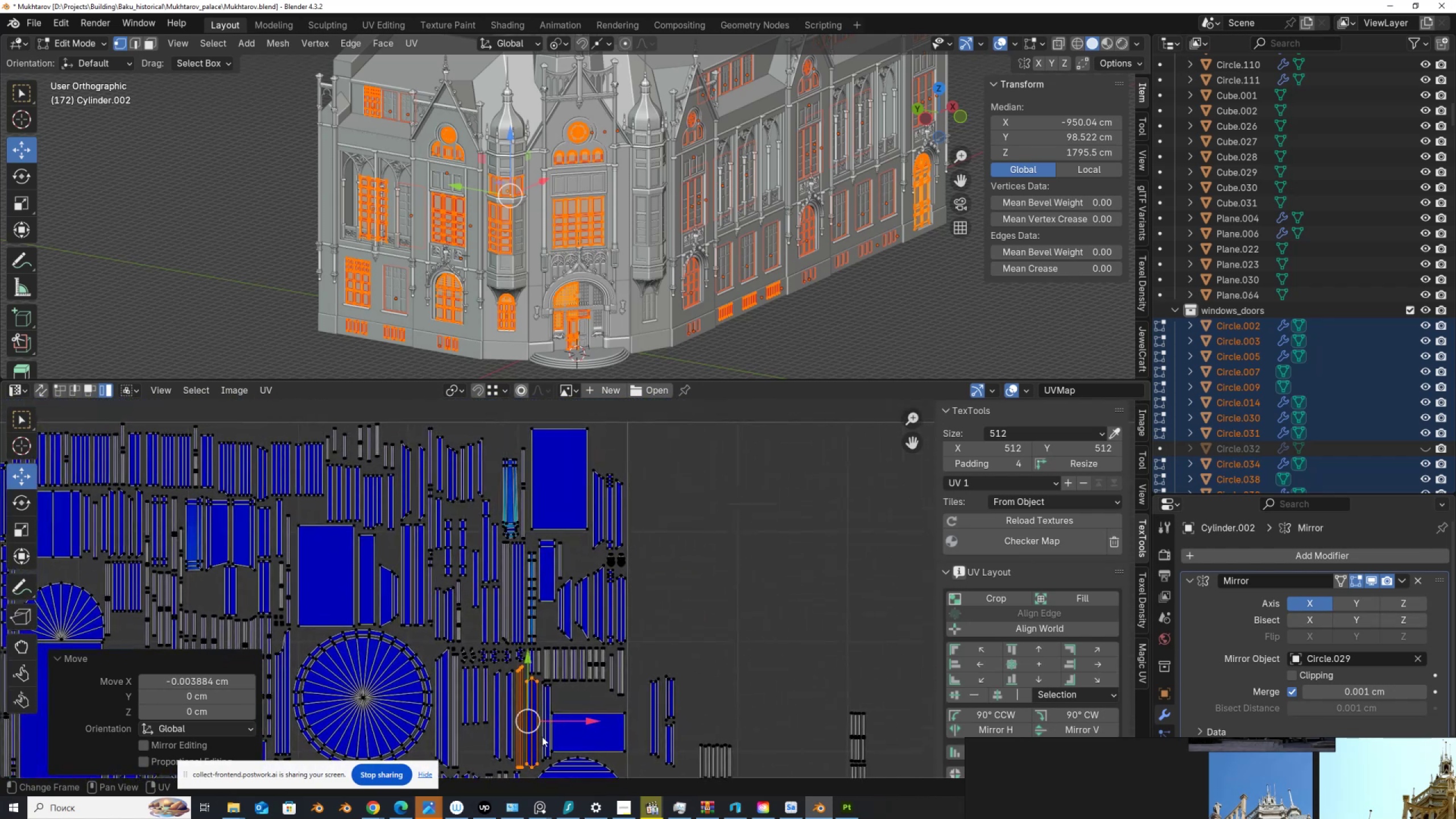 
left_click_drag(start_coordinate=[653, 671], to_coordinate=[671, 748])
 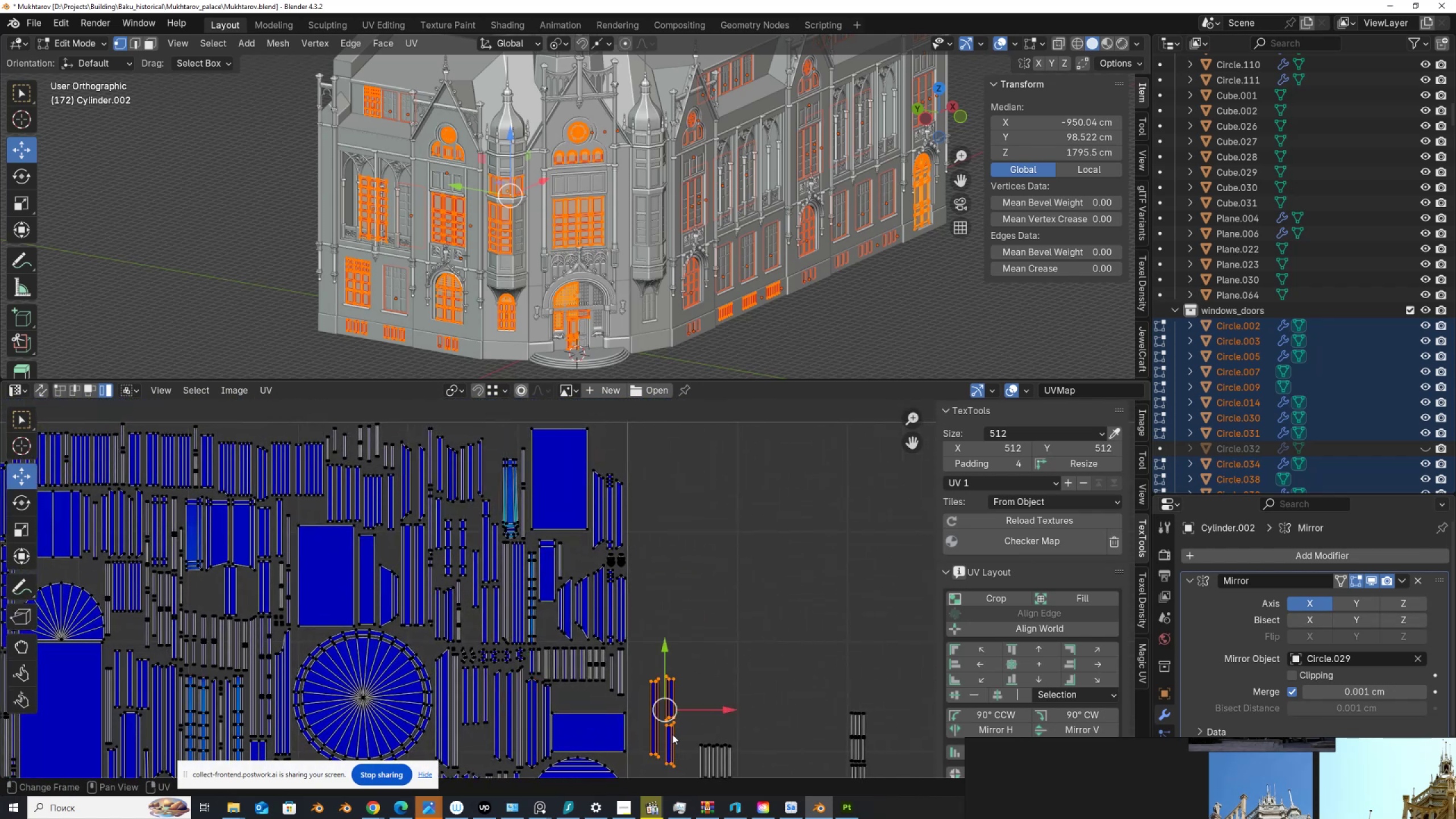 
key(G)
 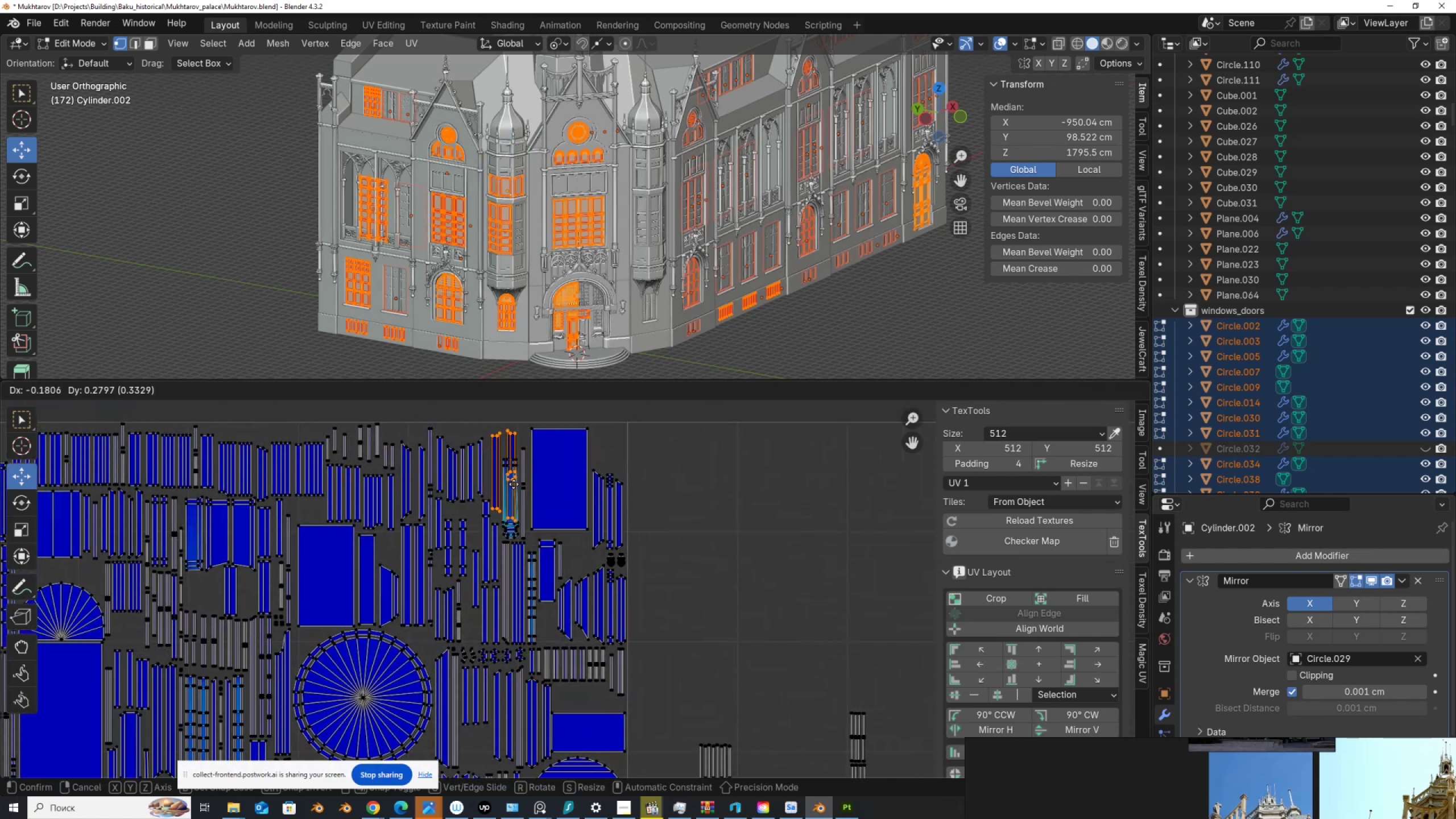 
left_click([512, 483])
 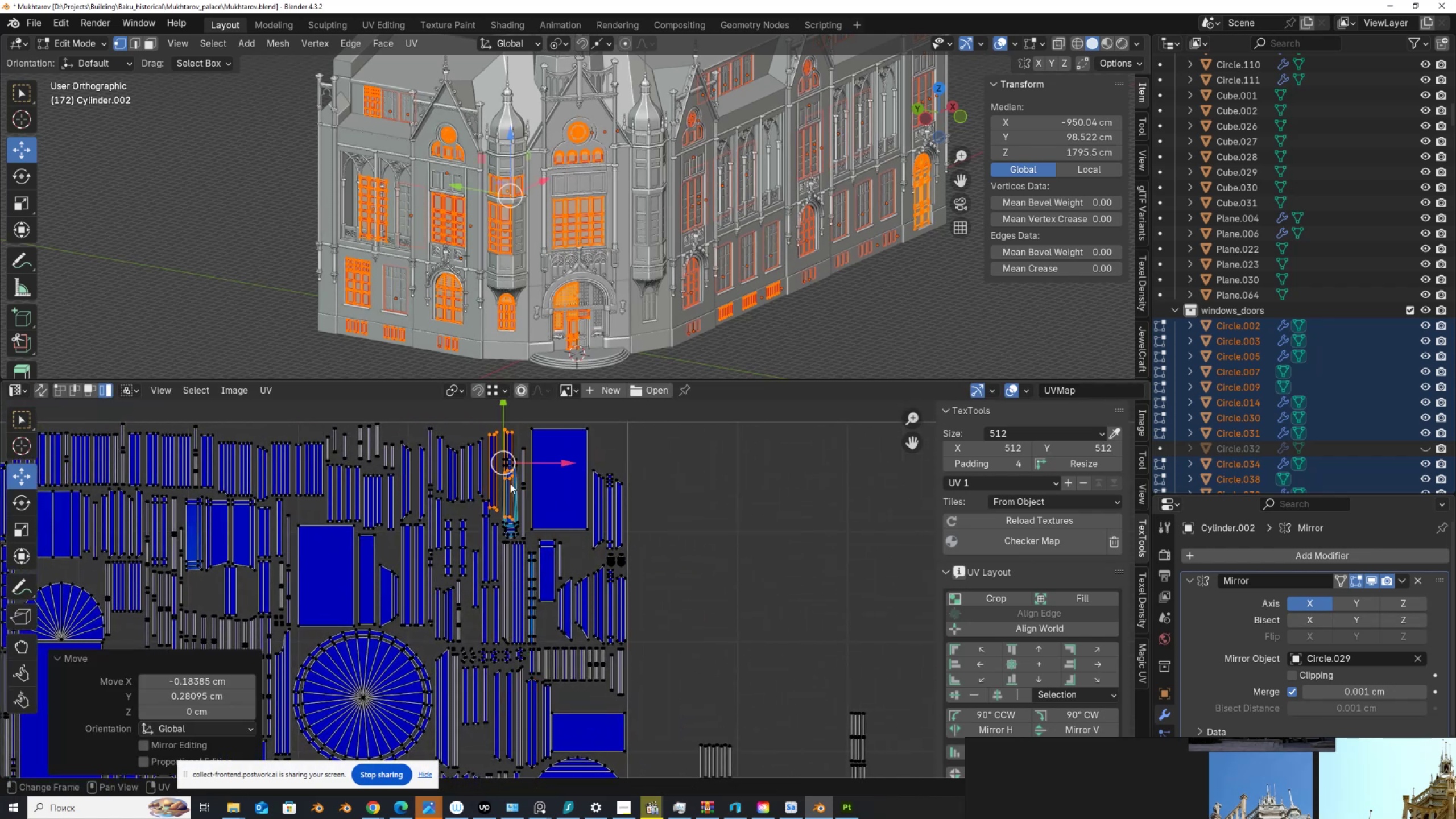 
scroll: coordinate [590, 697], scroll_direction: up, amount: 5.0
 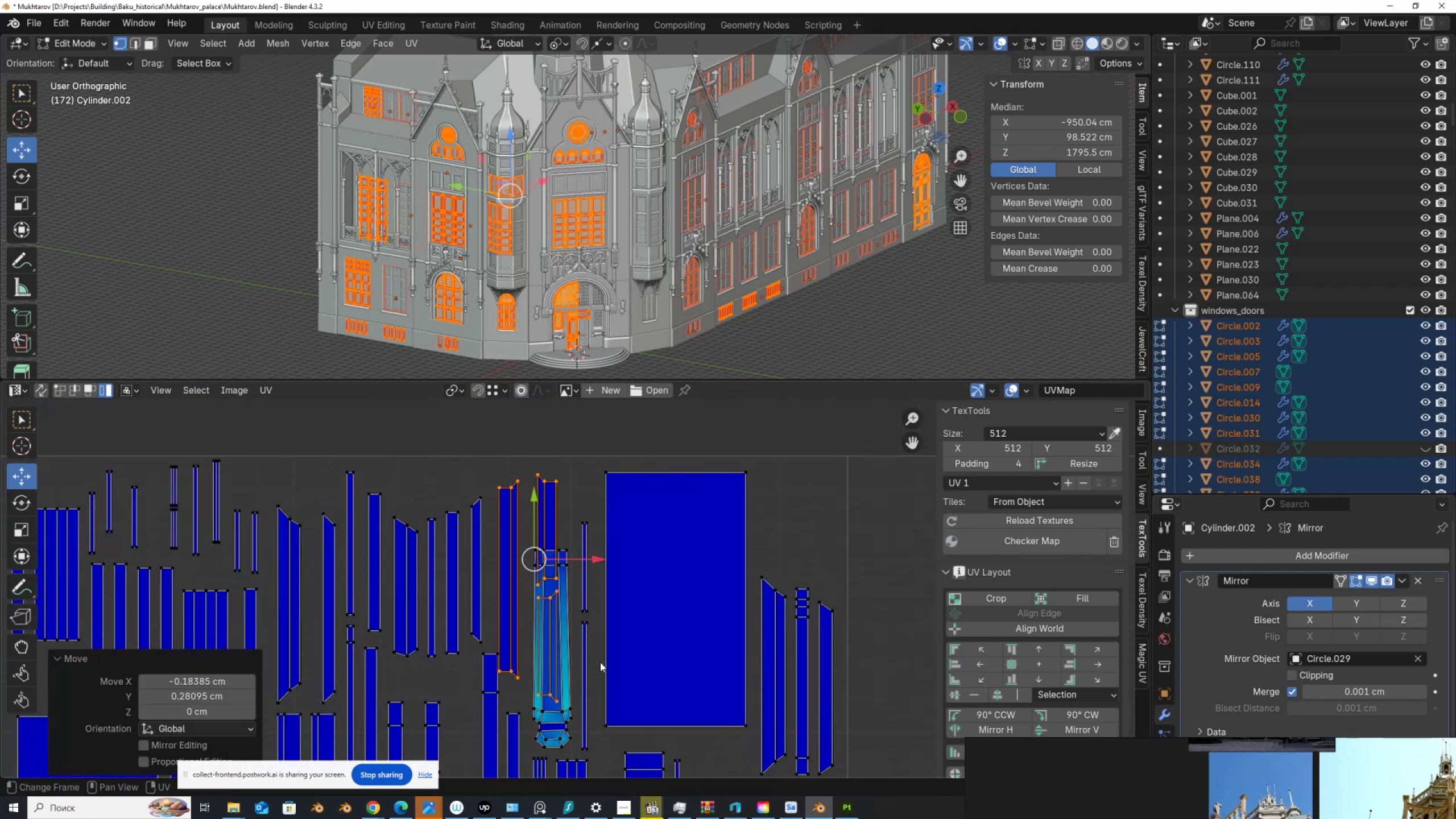 
key(G)
 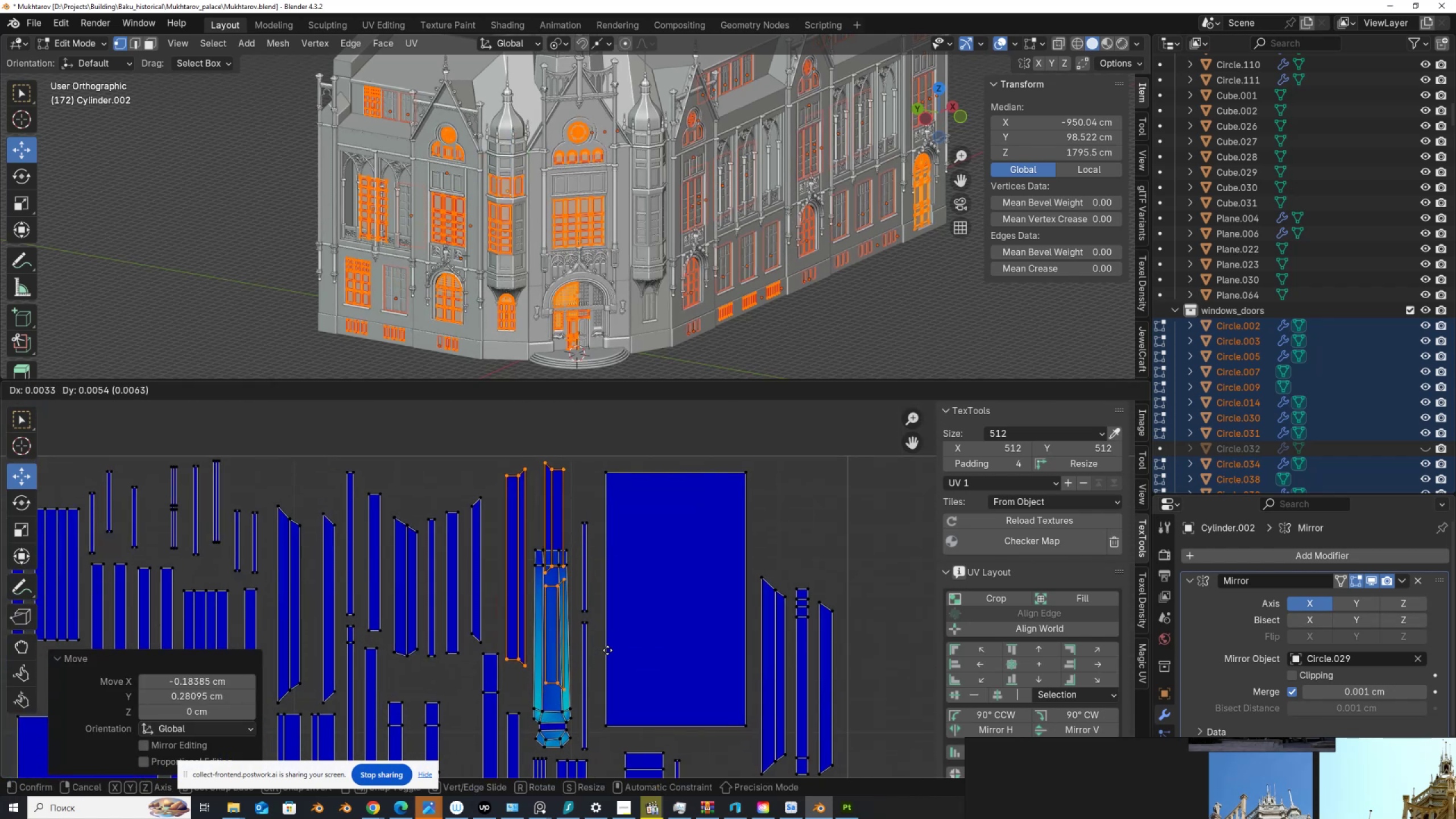 
left_click([607, 650])
 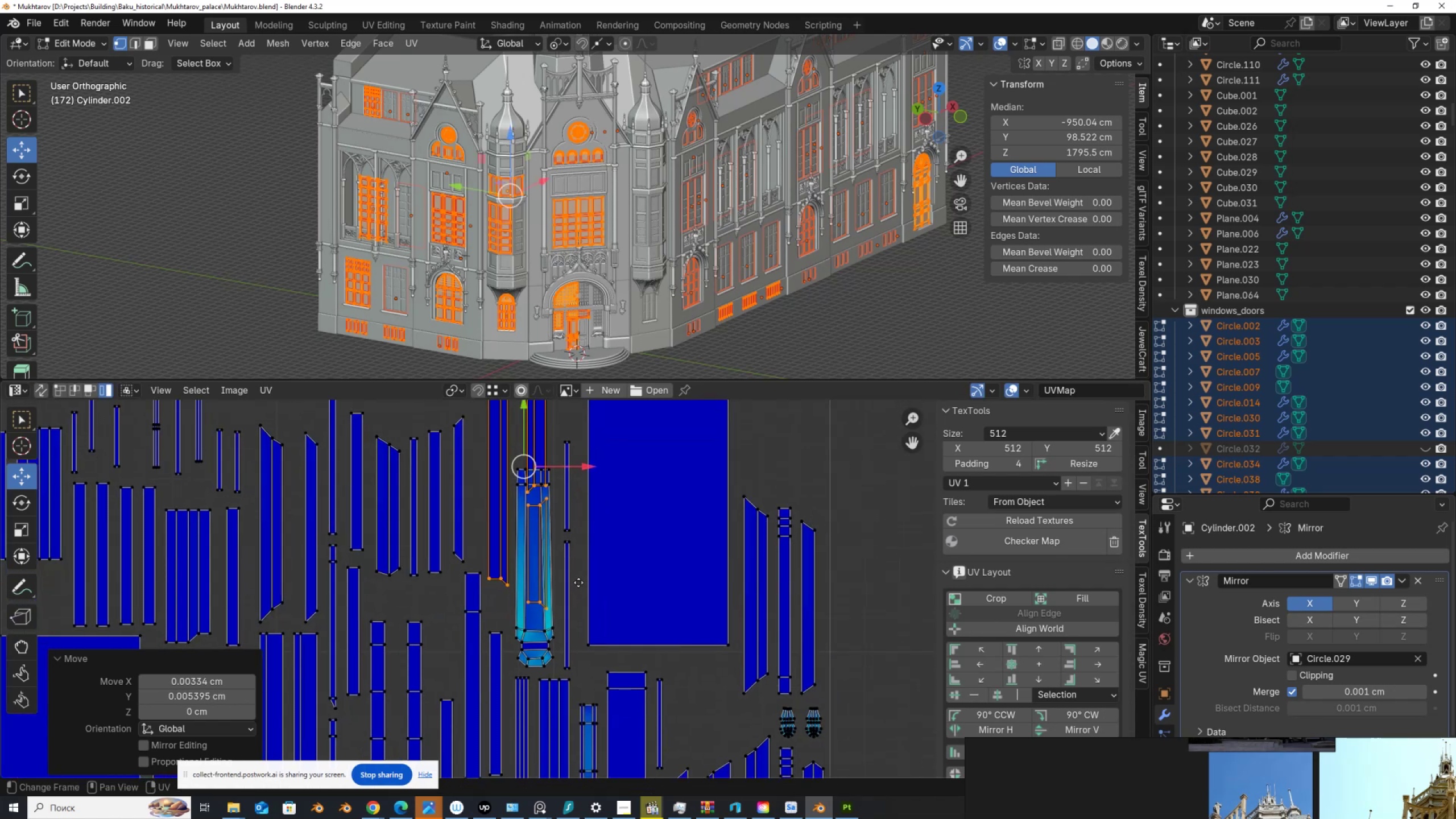 
scroll: coordinate [578, 582], scroll_direction: down, amount: 1.0
 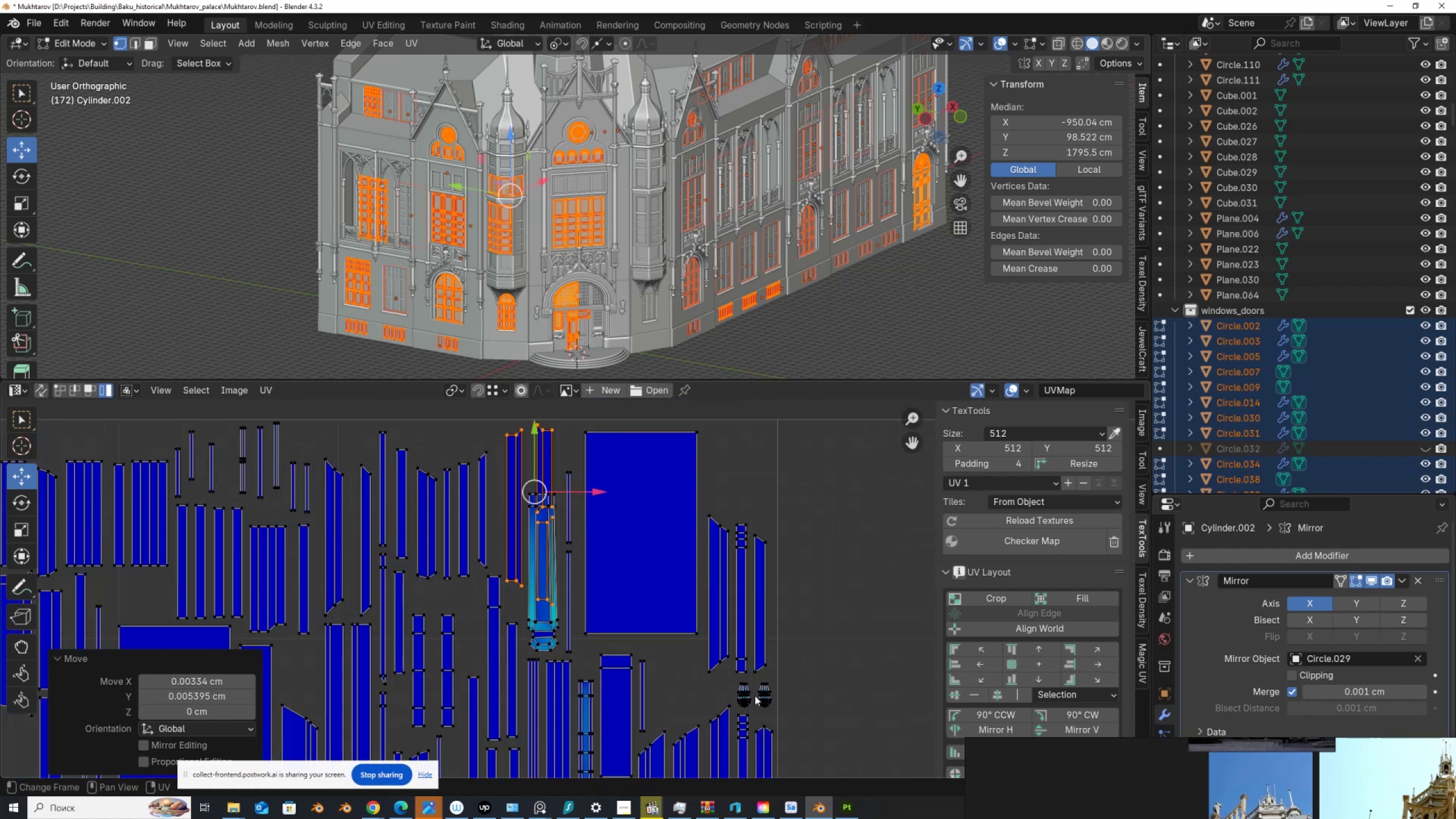 
left_click_drag(start_coordinate=[742, 684], to_coordinate=[771, 700])
 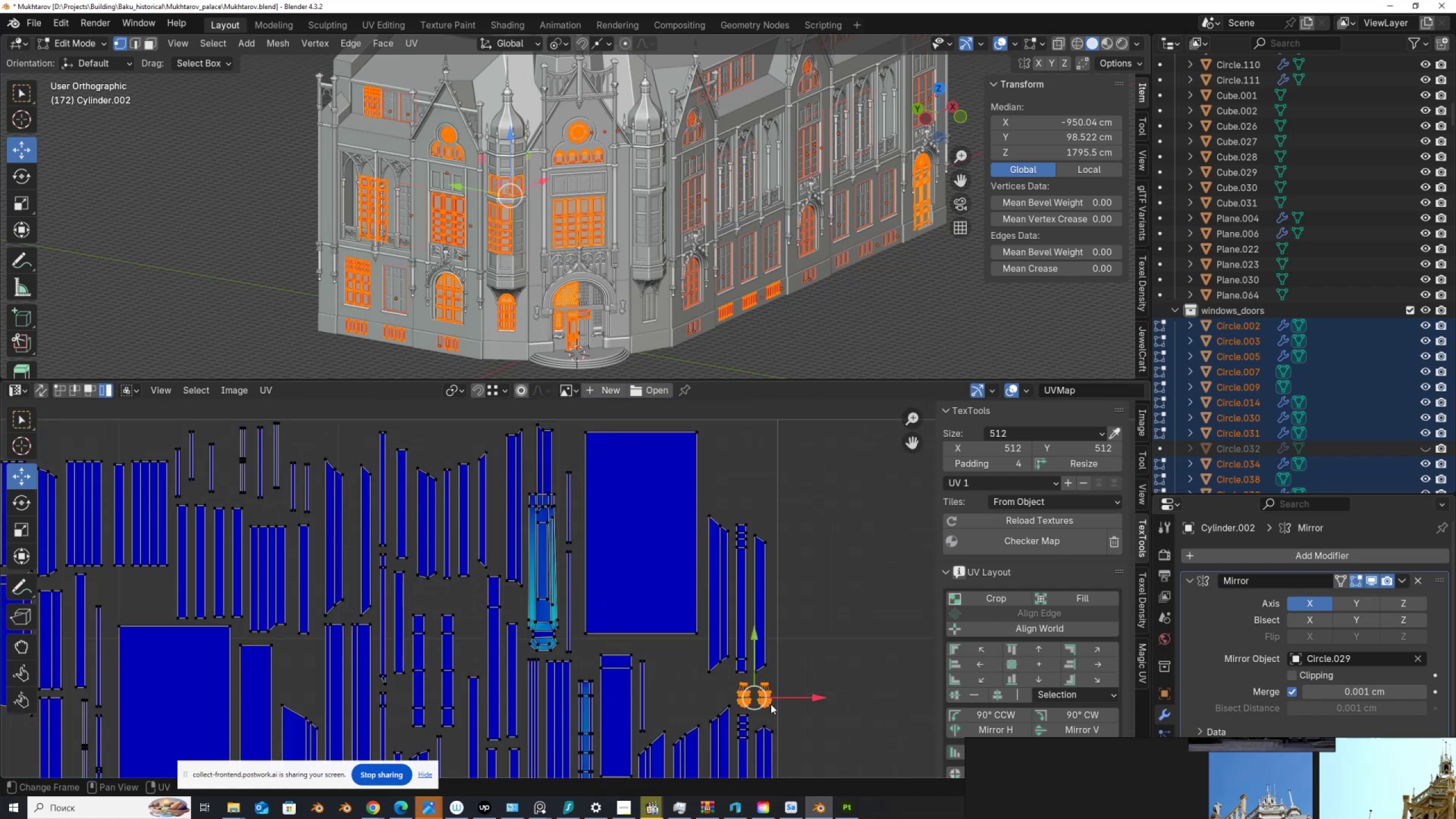 
key(G)
 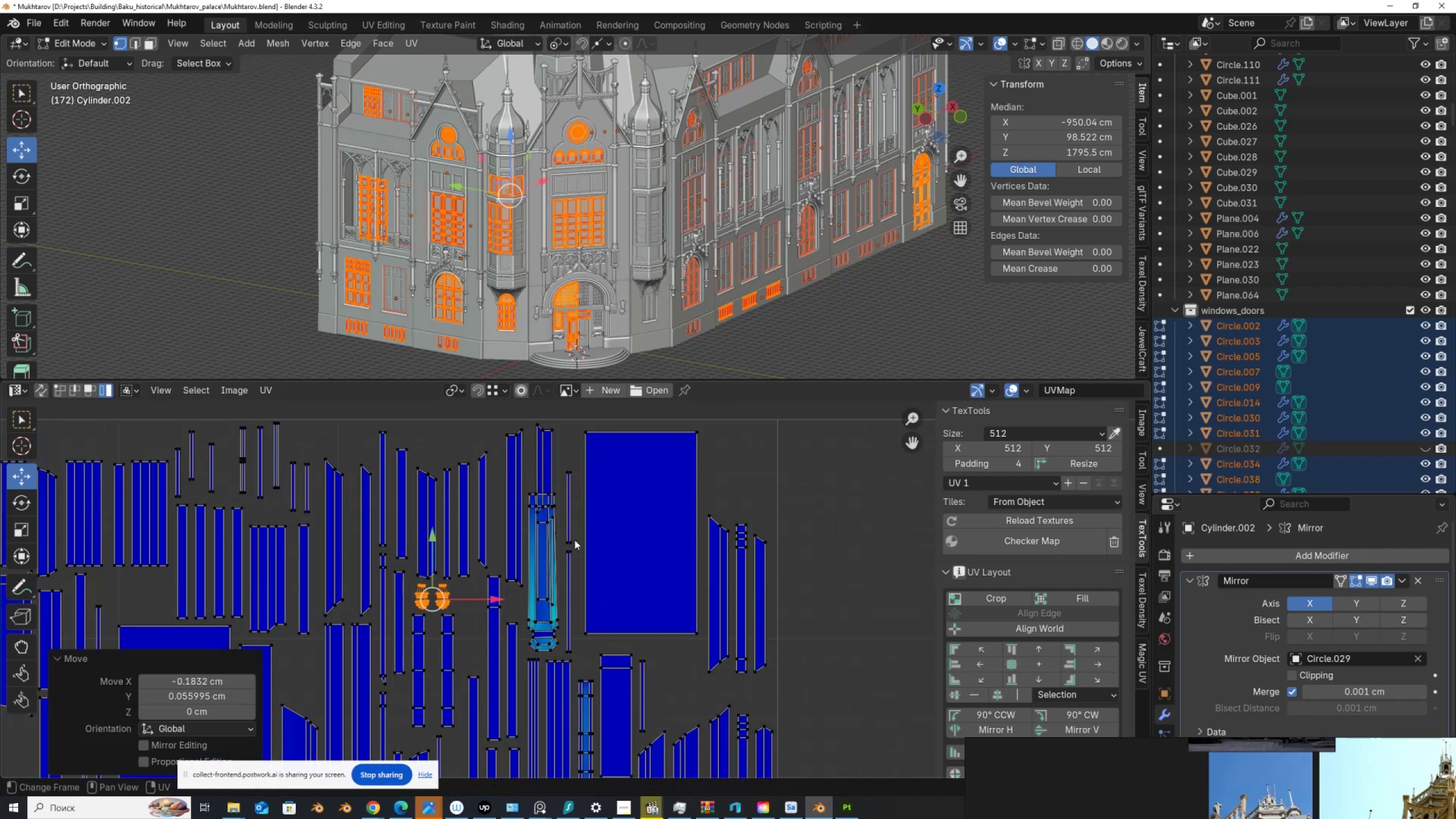 
left_click_drag(start_coordinate=[711, 508], to_coordinate=[770, 569])
 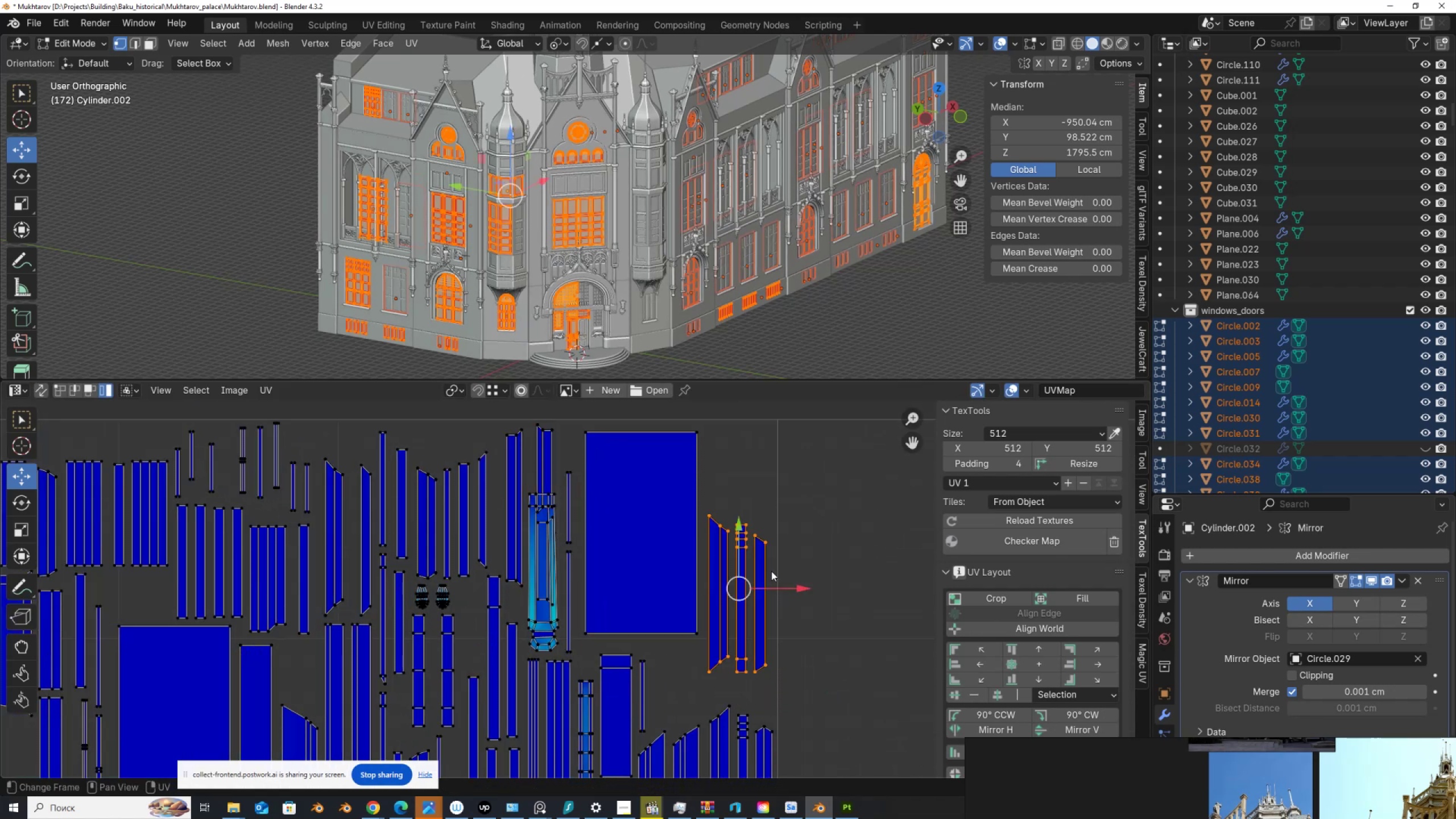 
key(G)
 